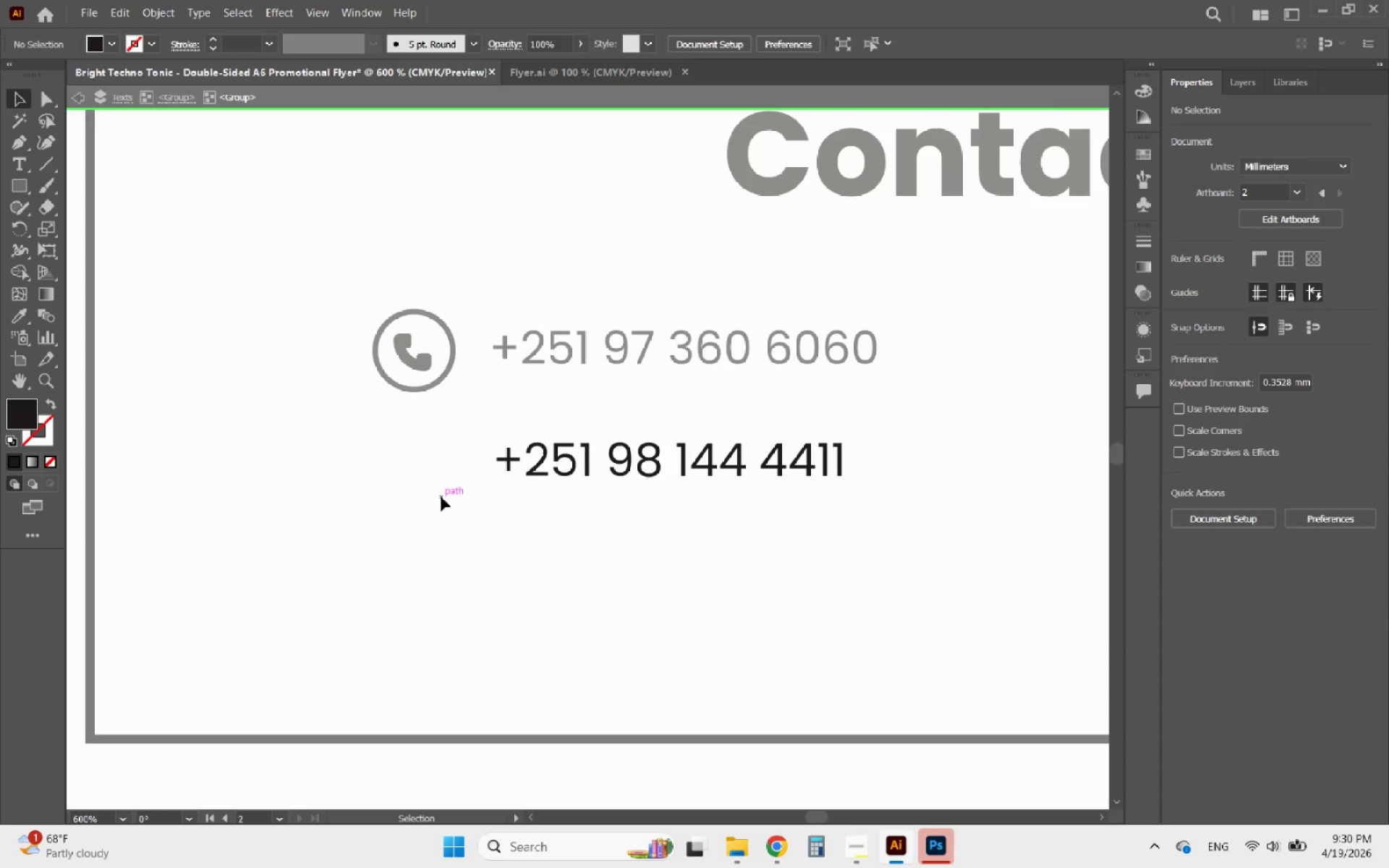 
double_click([441, 497])
 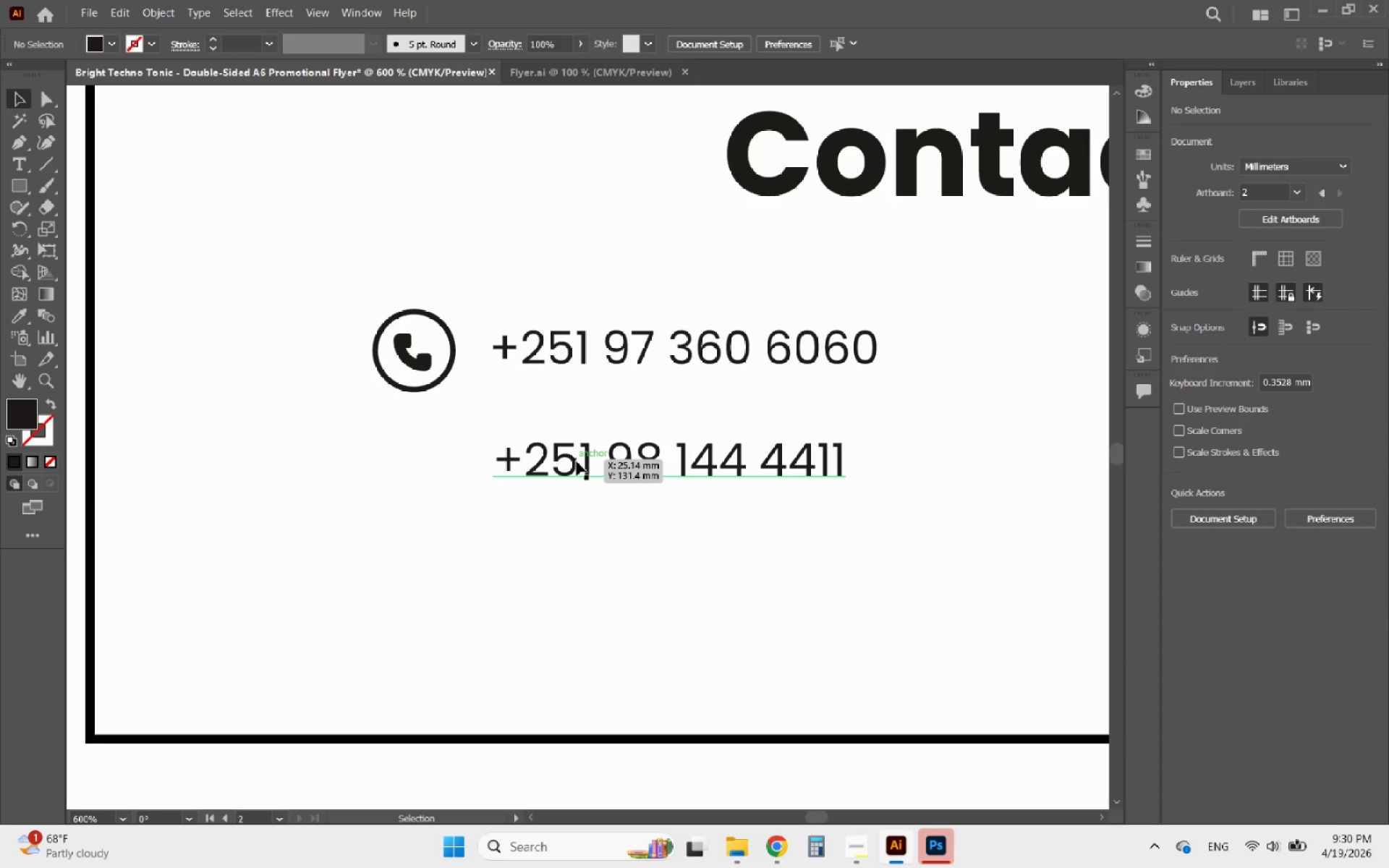 
left_click([577, 461])
 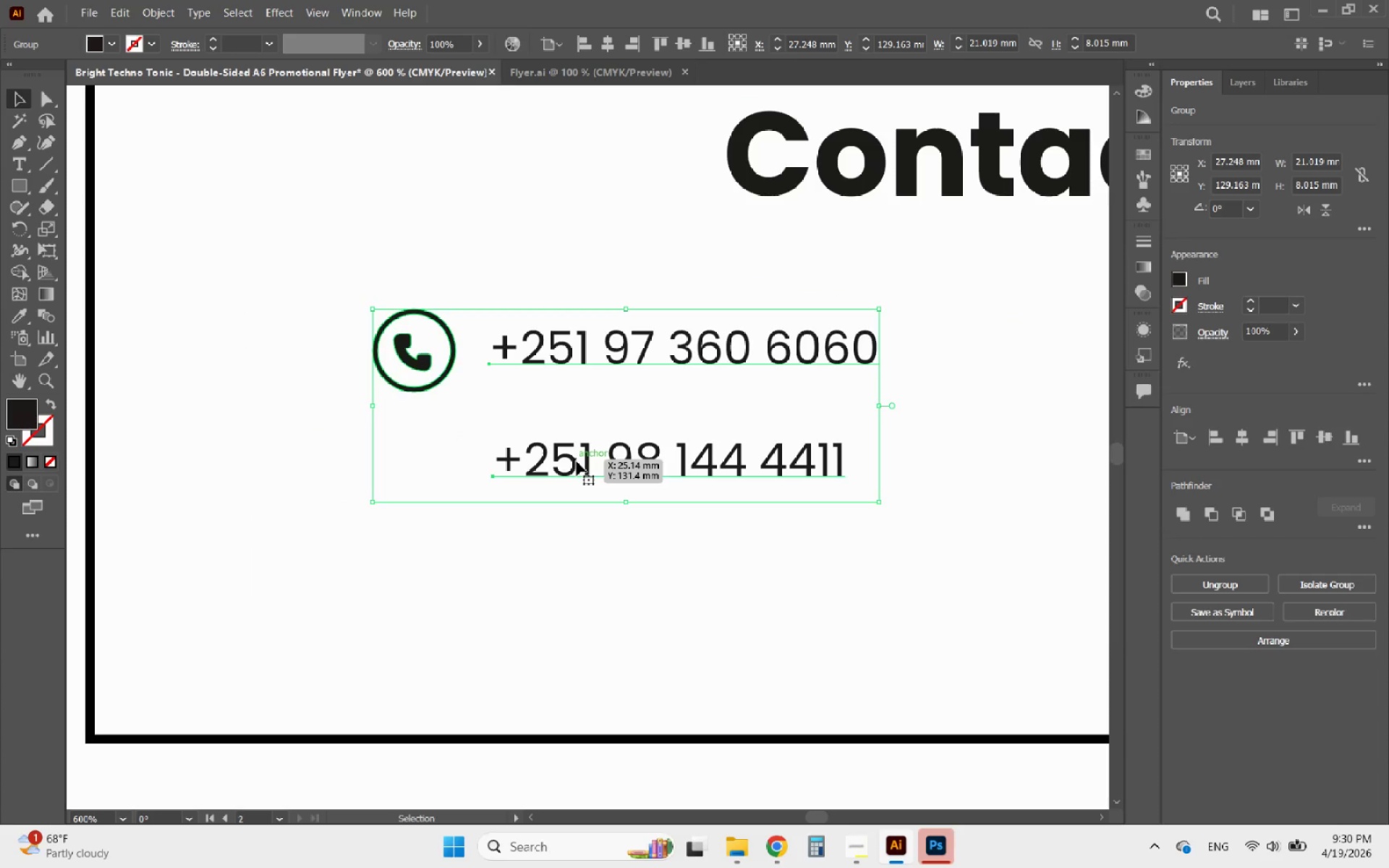 
double_click([577, 461])
 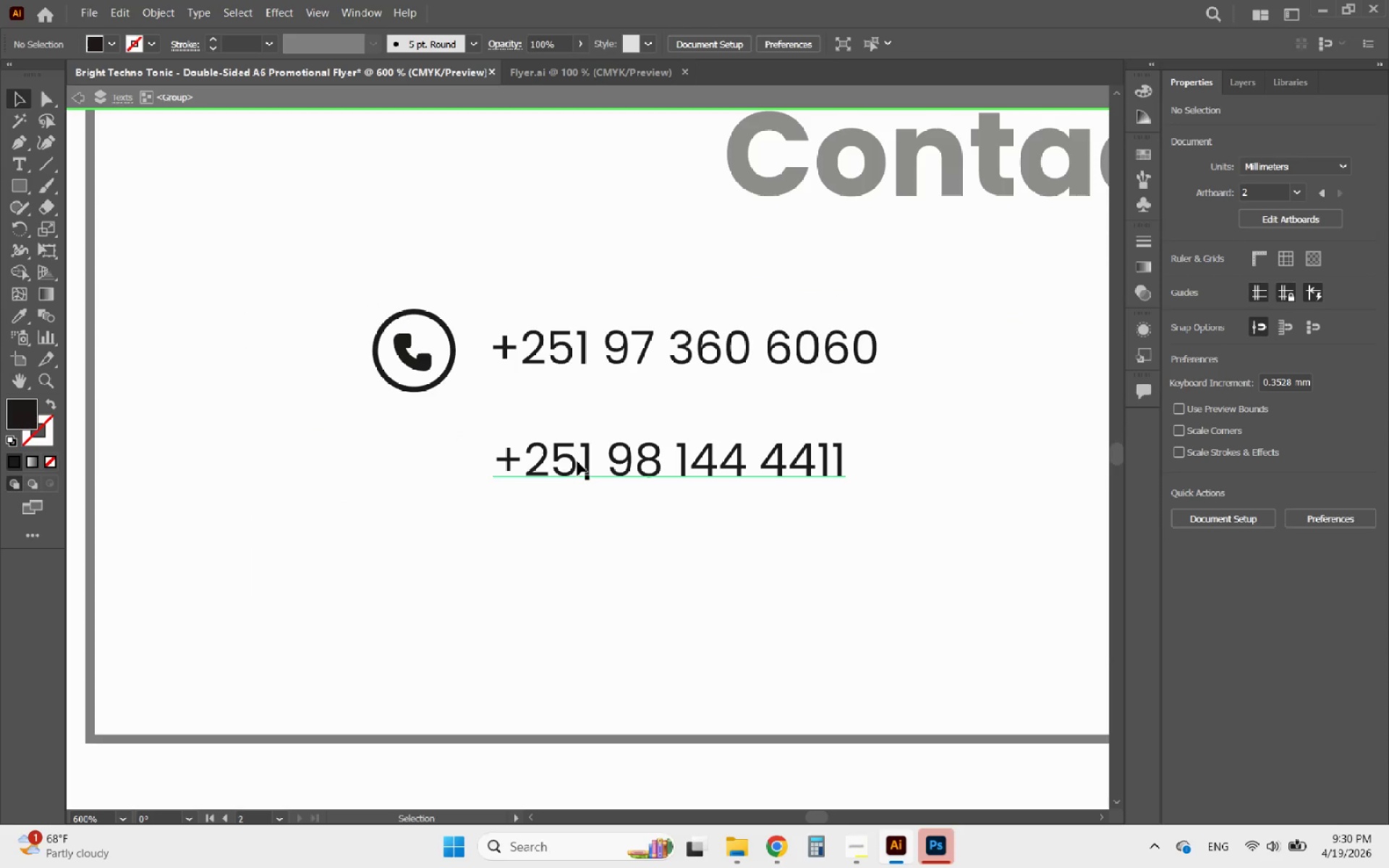 
left_click_drag(start_coordinate=[577, 461], to_coordinate=[576, 413])
 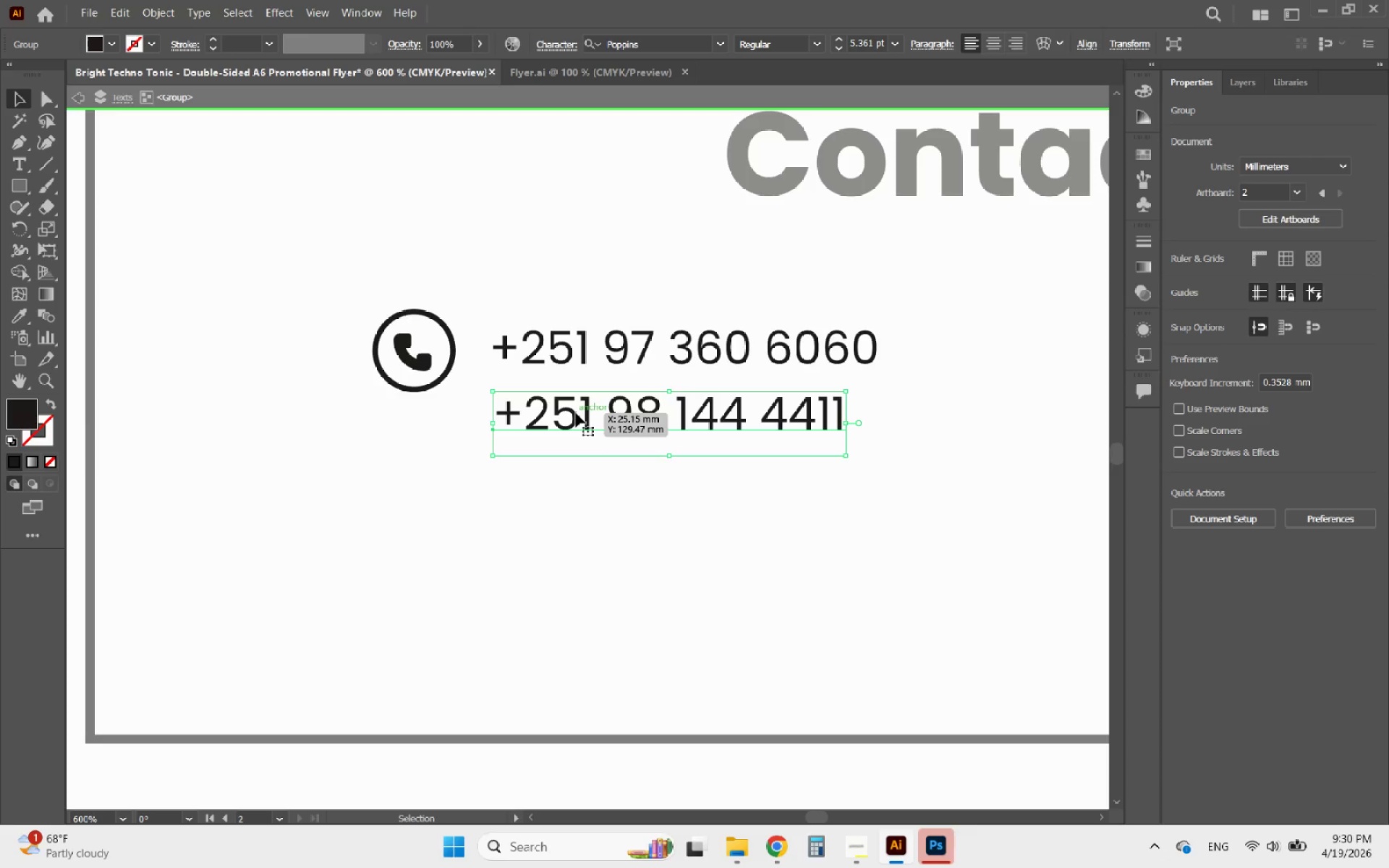 
hold_key(key=AltLeft, duration=3.92)
left_click_drag(start_coordinate=[576, 413], to_coordinate=[578, 475])
 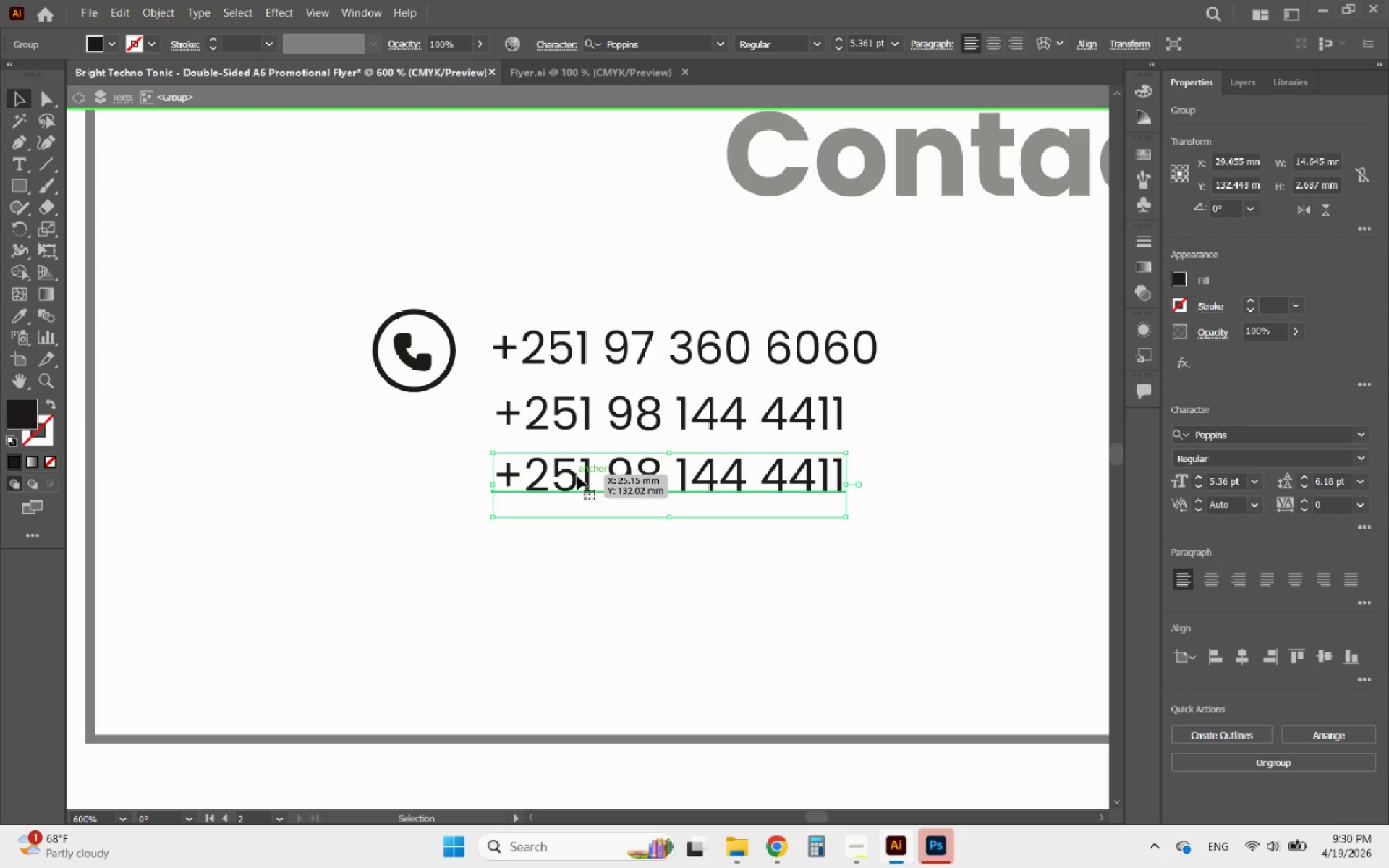 
hold_key(key=ShiftLeft, duration=3.33)
 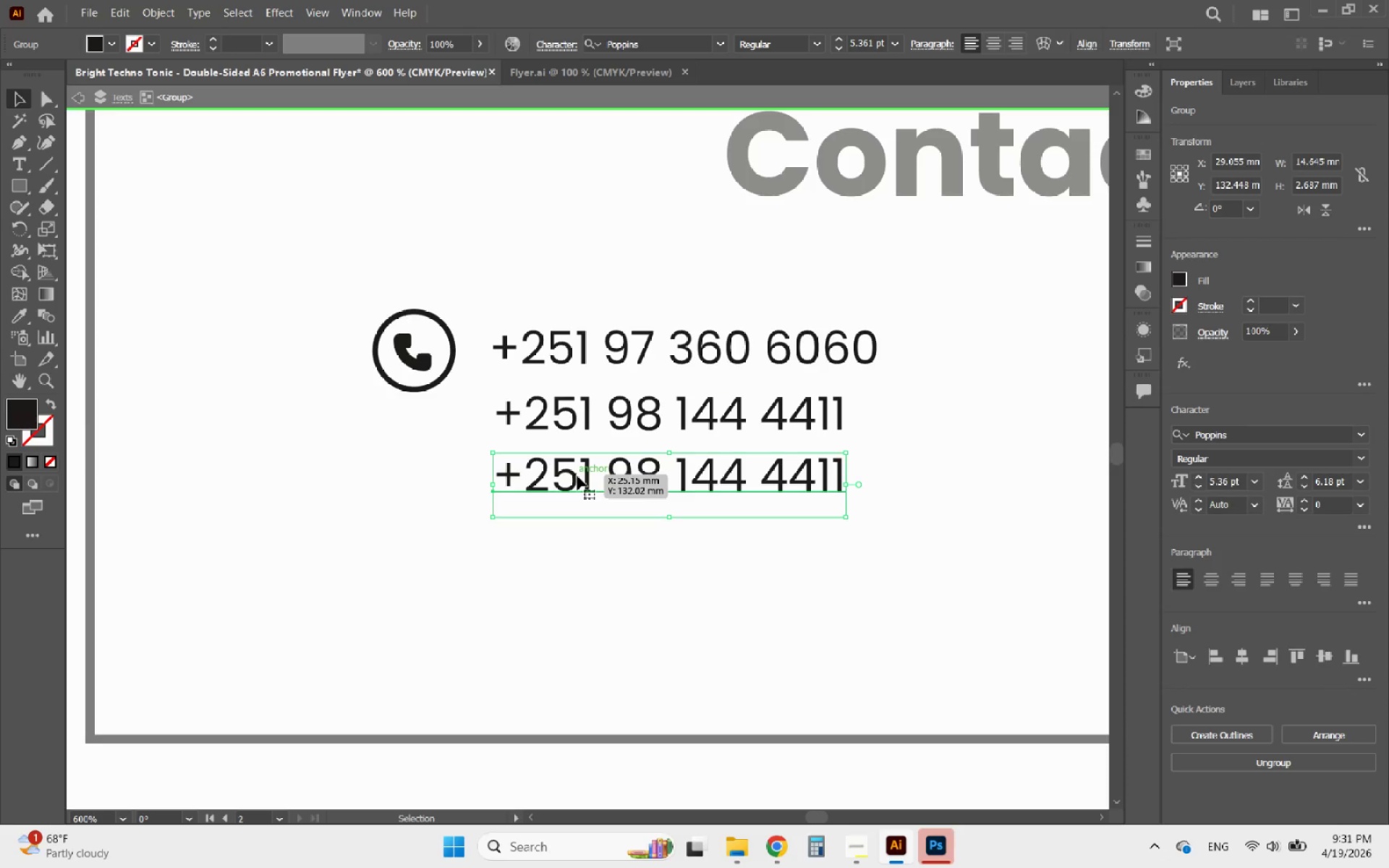 
hold_key(key=AltLeft, duration=0.5)
 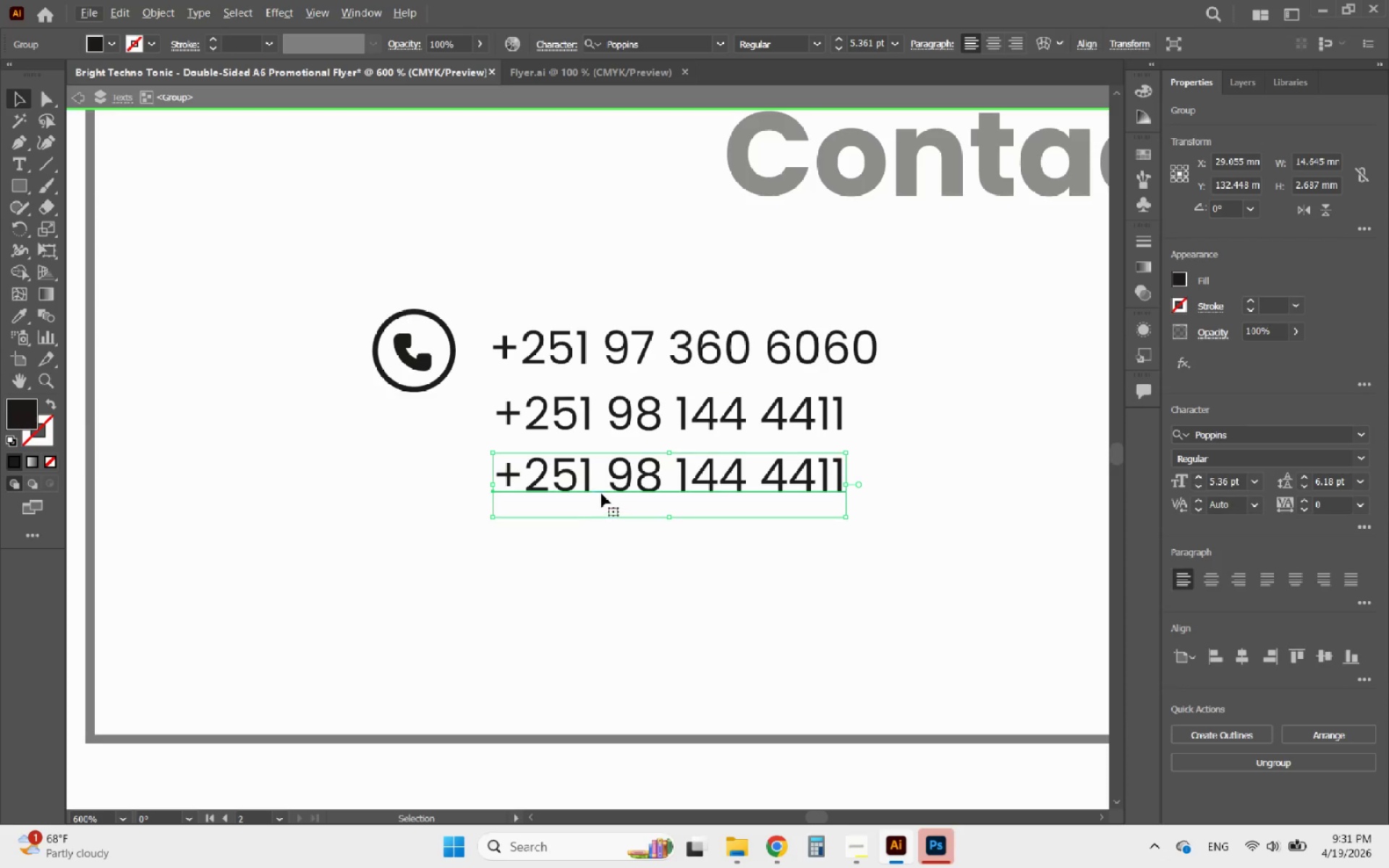 
double_click([726, 486])
 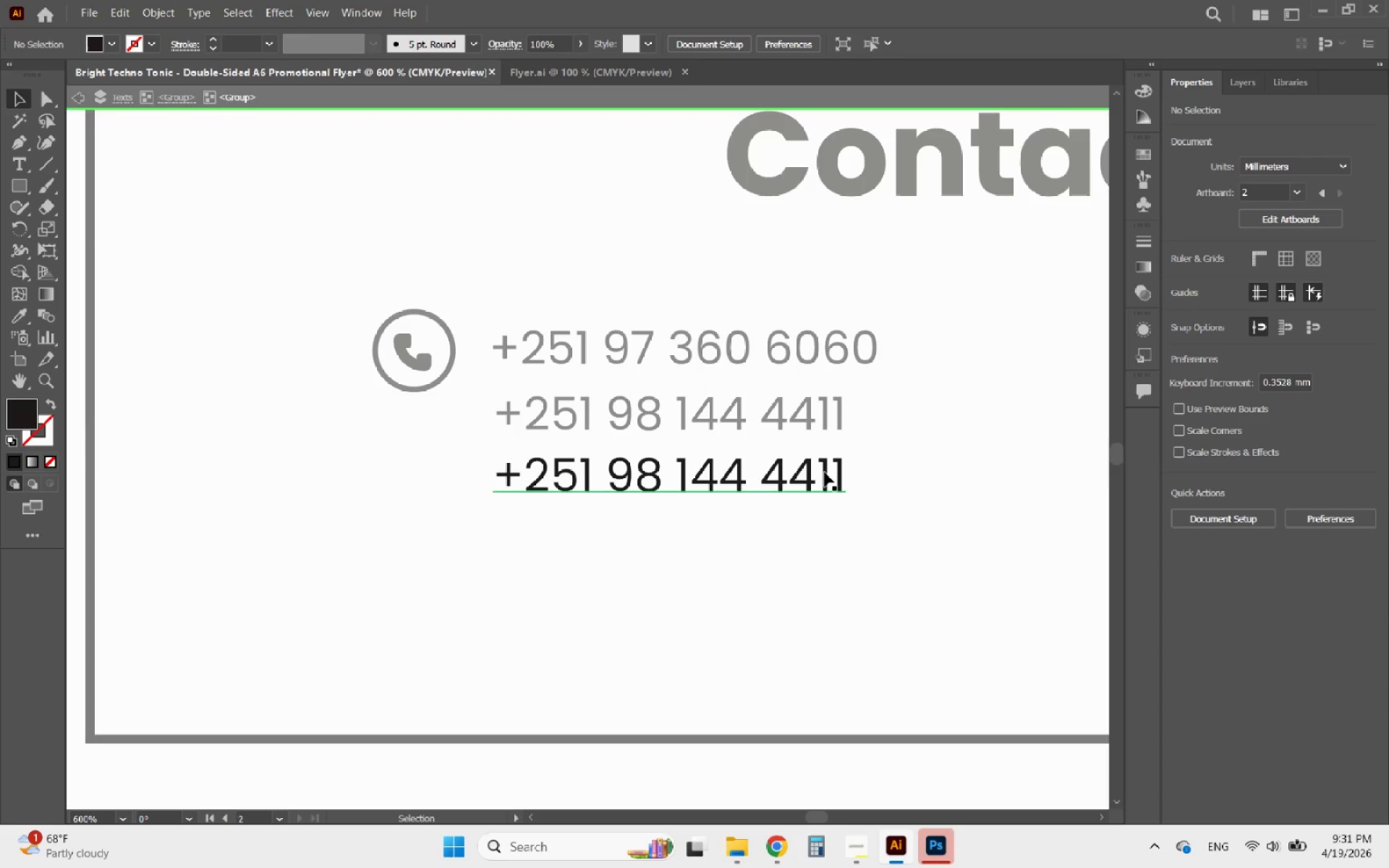 
double_click([825, 472])
 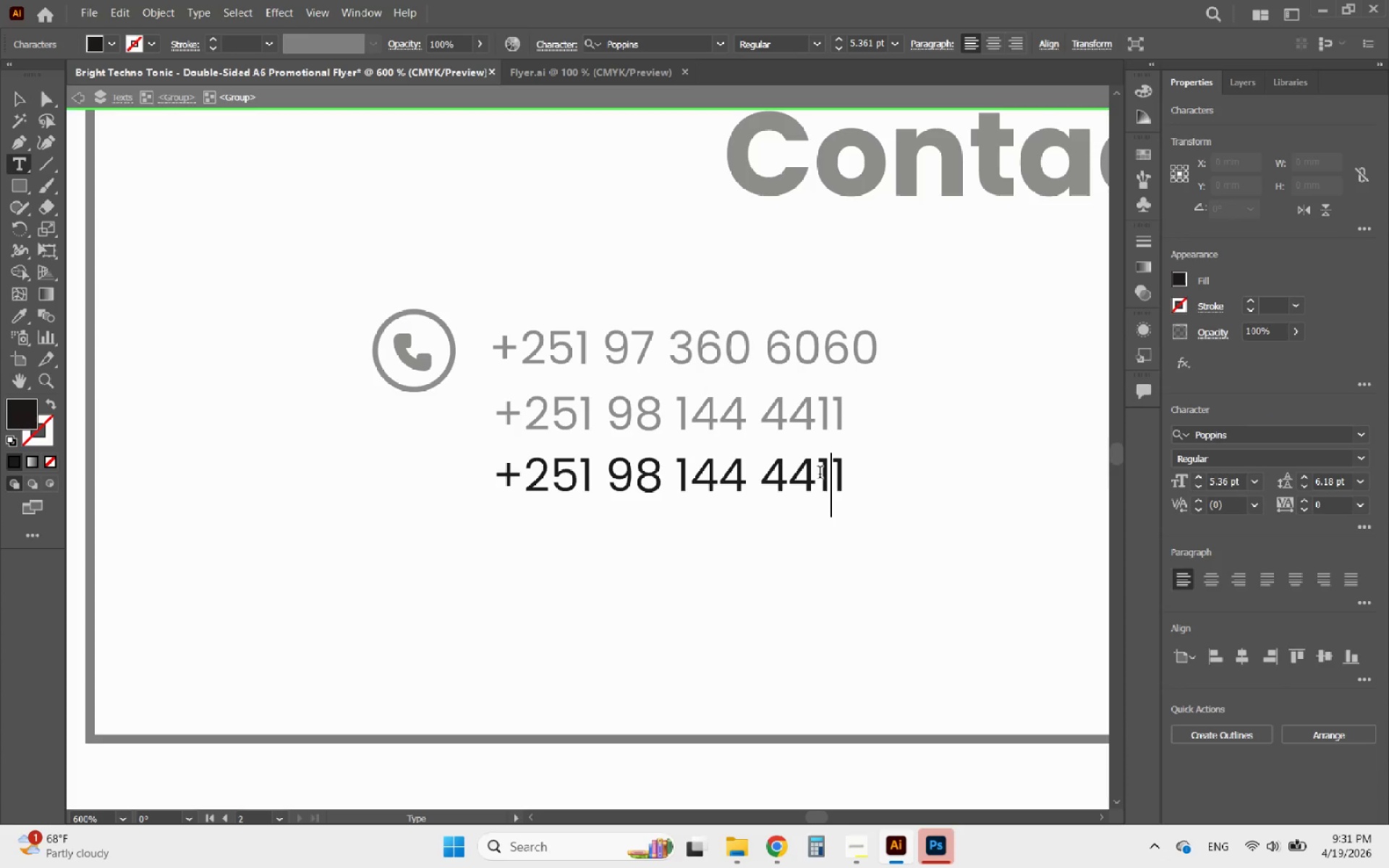 
left_click_drag(start_coordinate=[820, 474], to_coordinate=[875, 478])
 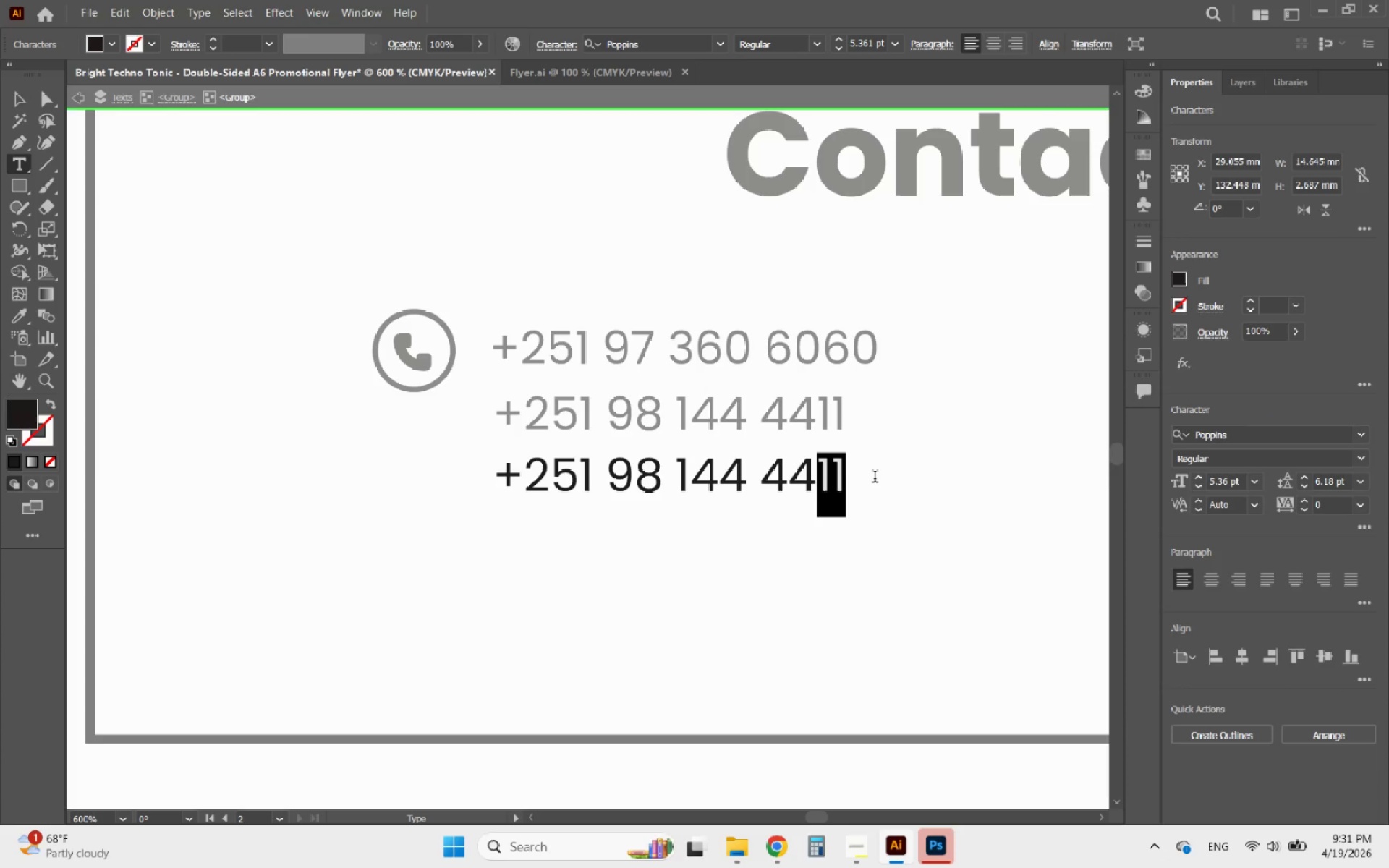 
type(22)
 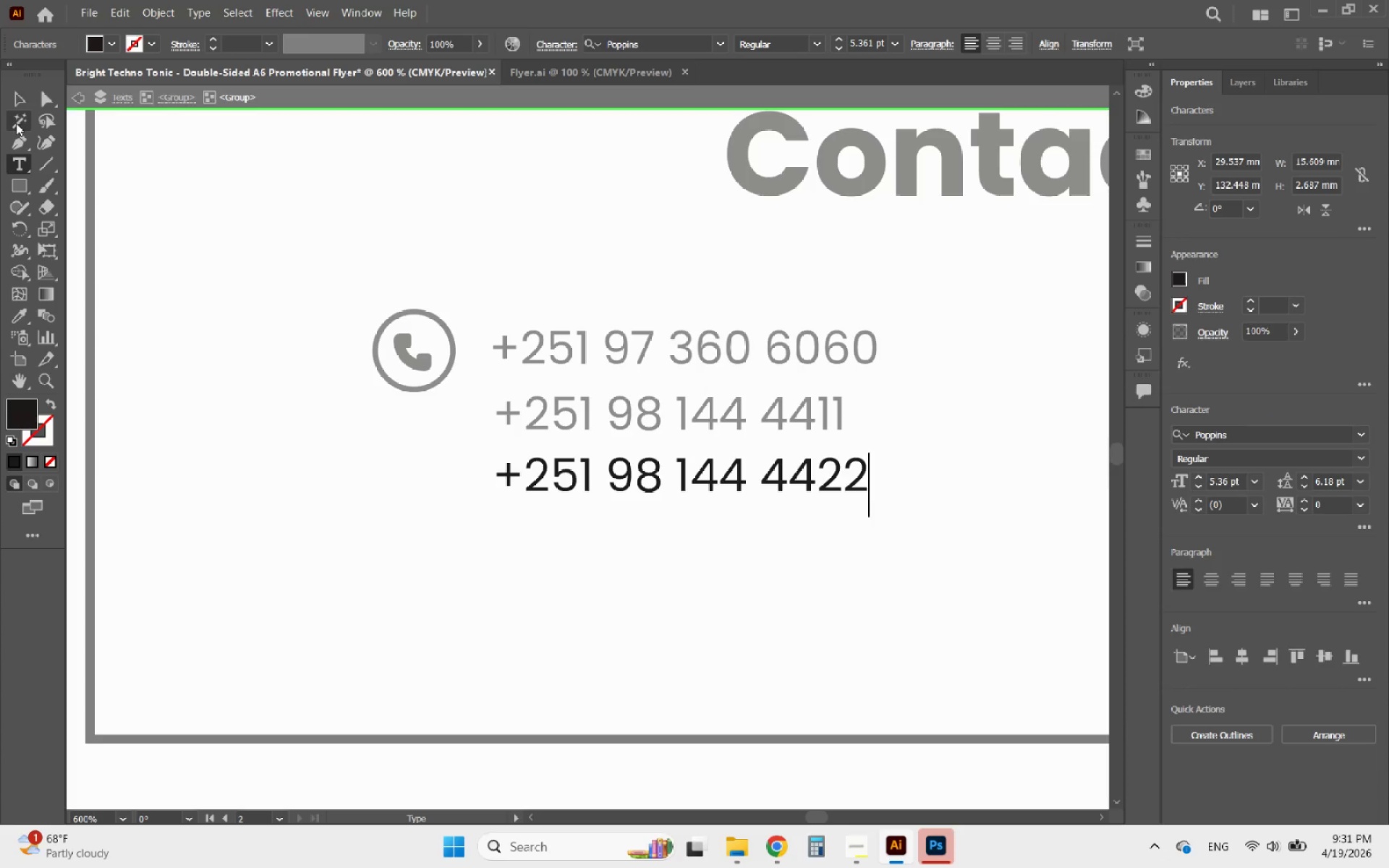 
left_click([25, 97])
 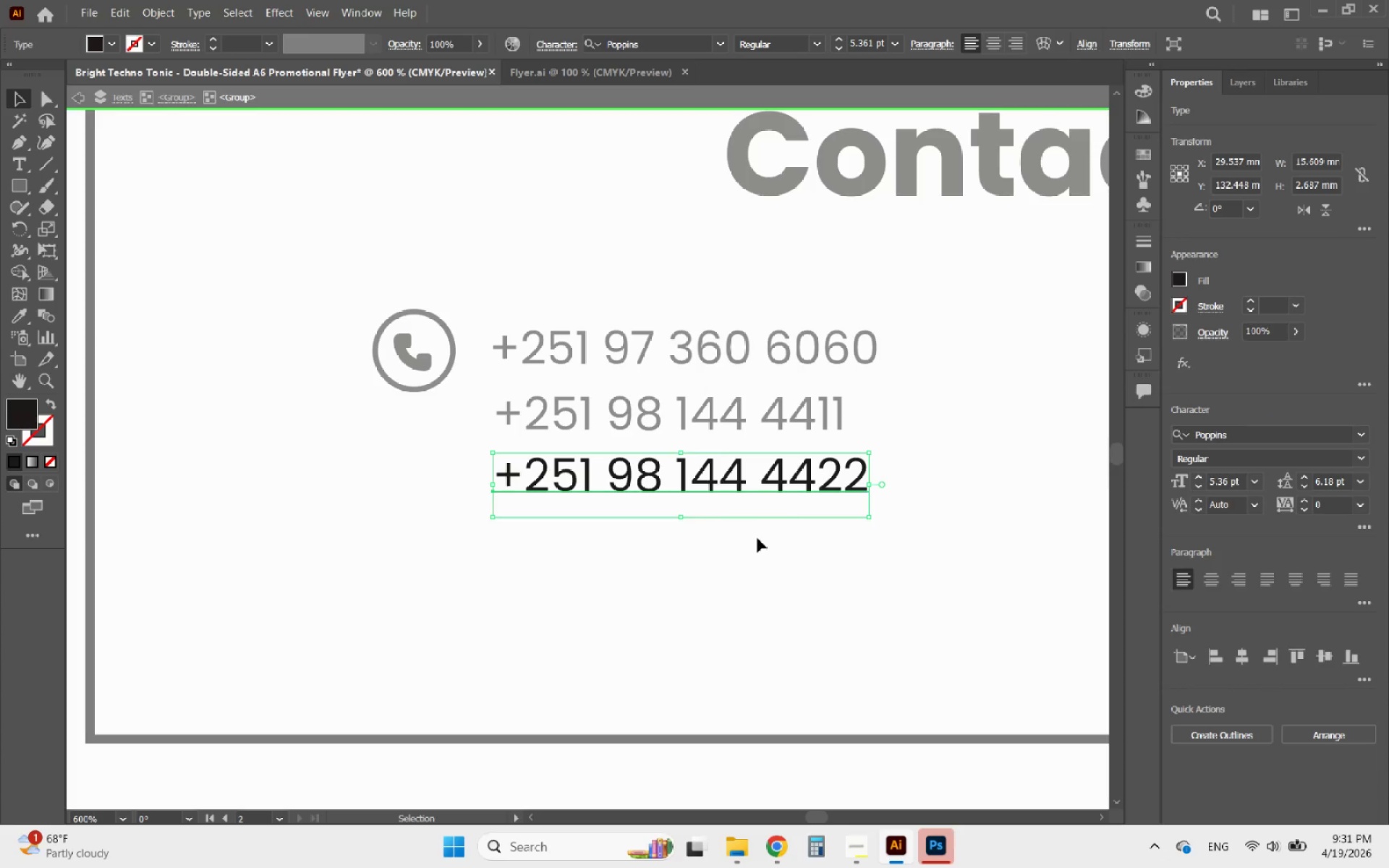 
double_click([752, 541])
 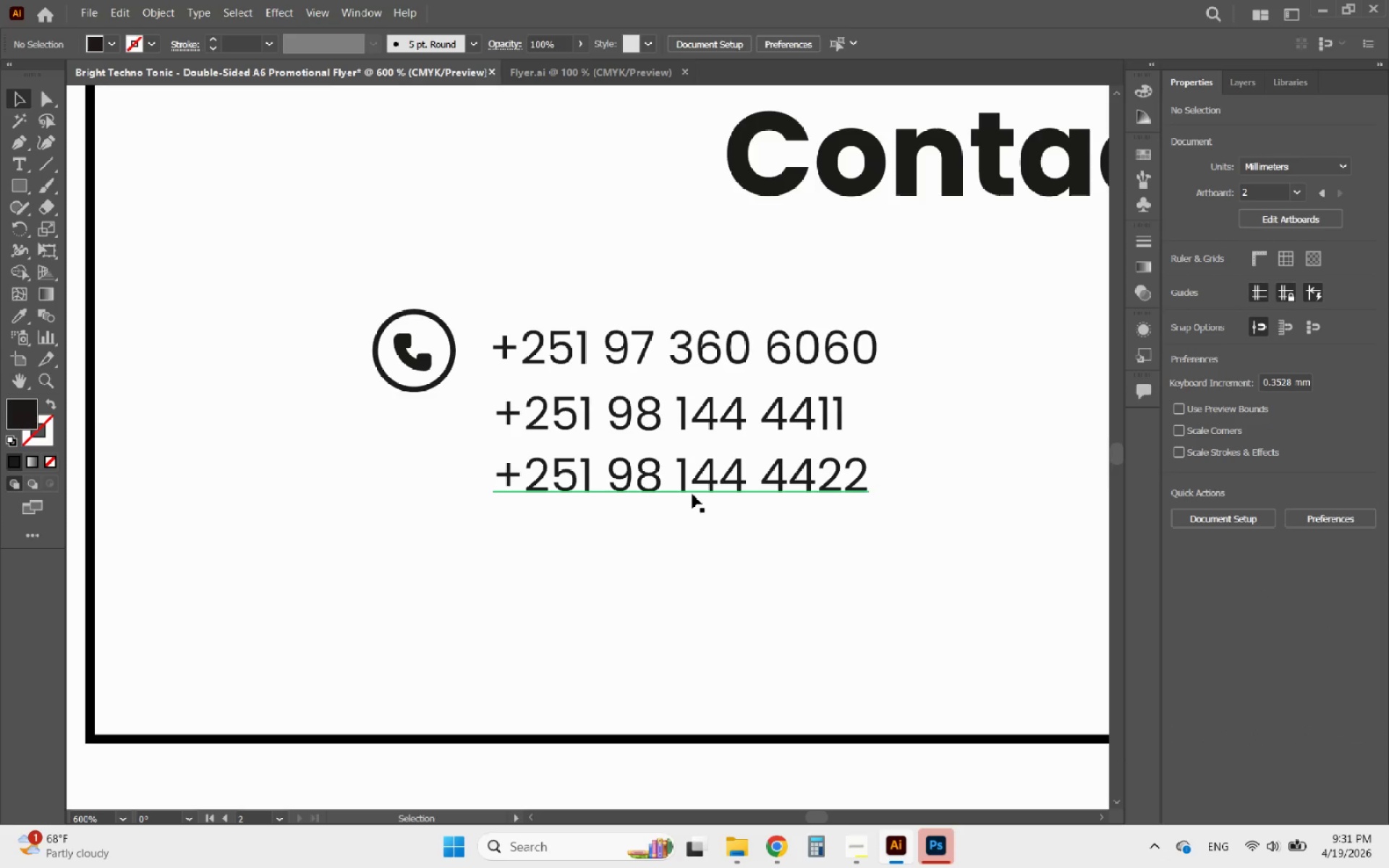 
left_click([692, 493])
 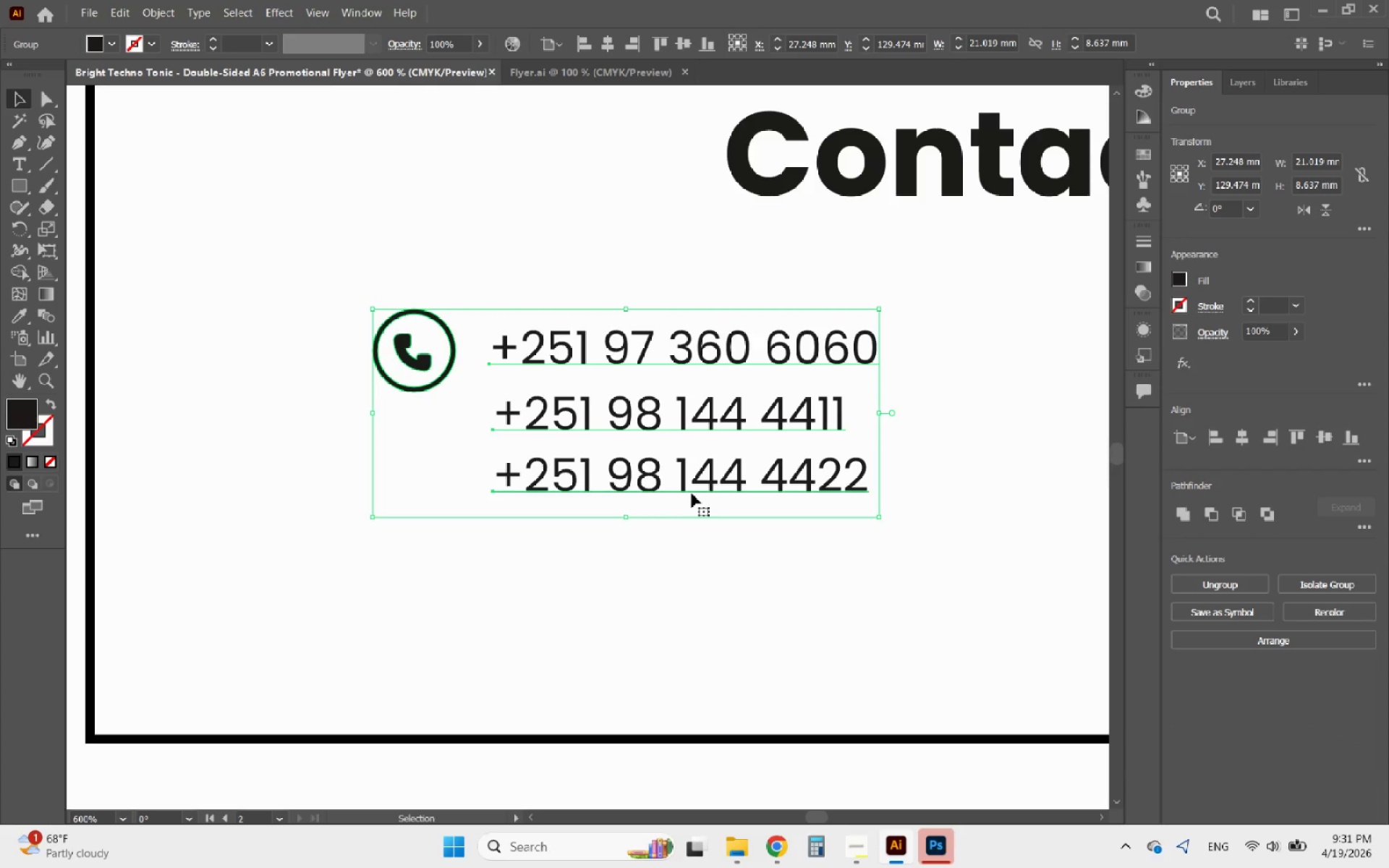 
double_click([692, 493])
 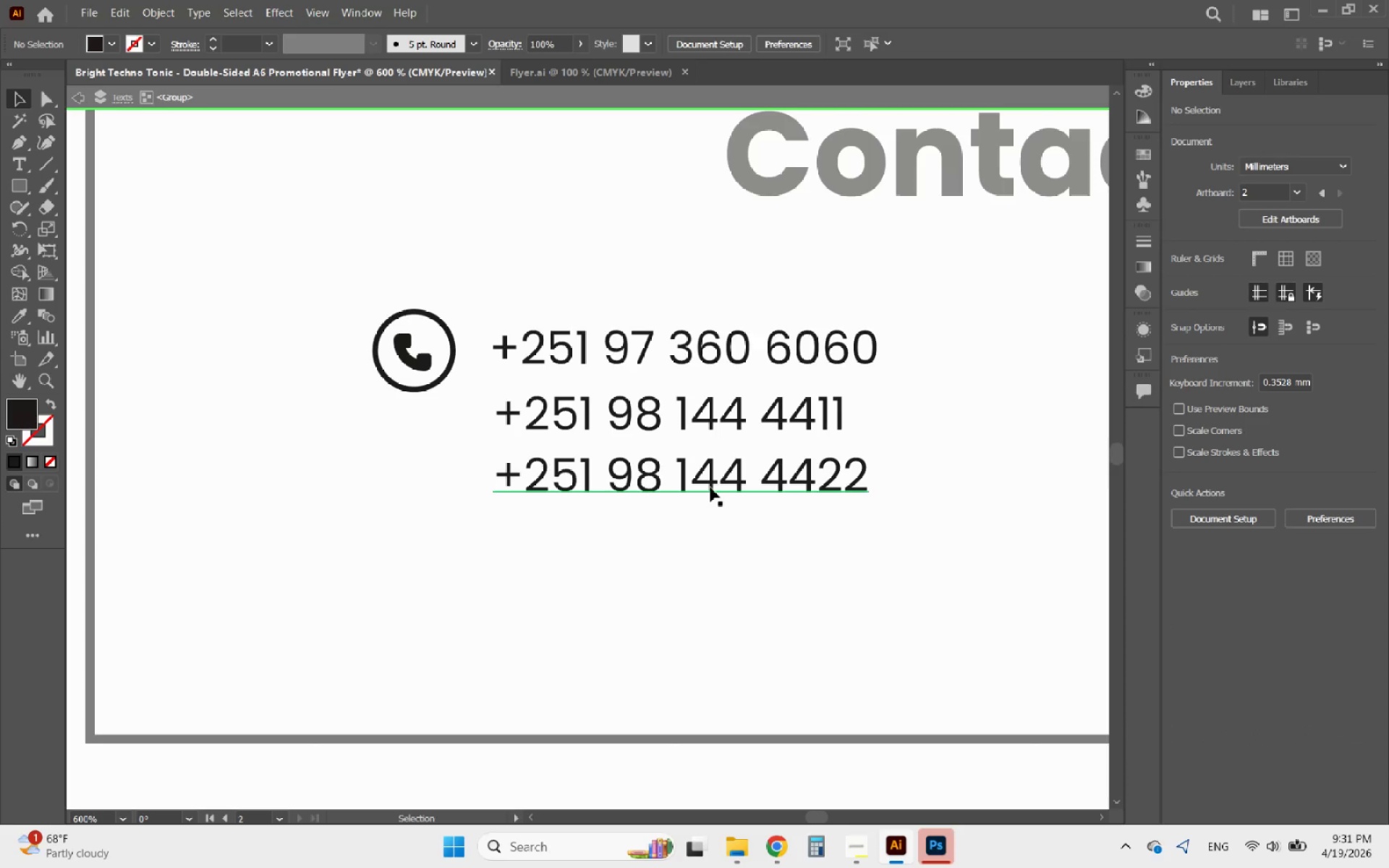 
left_click([710, 488])
 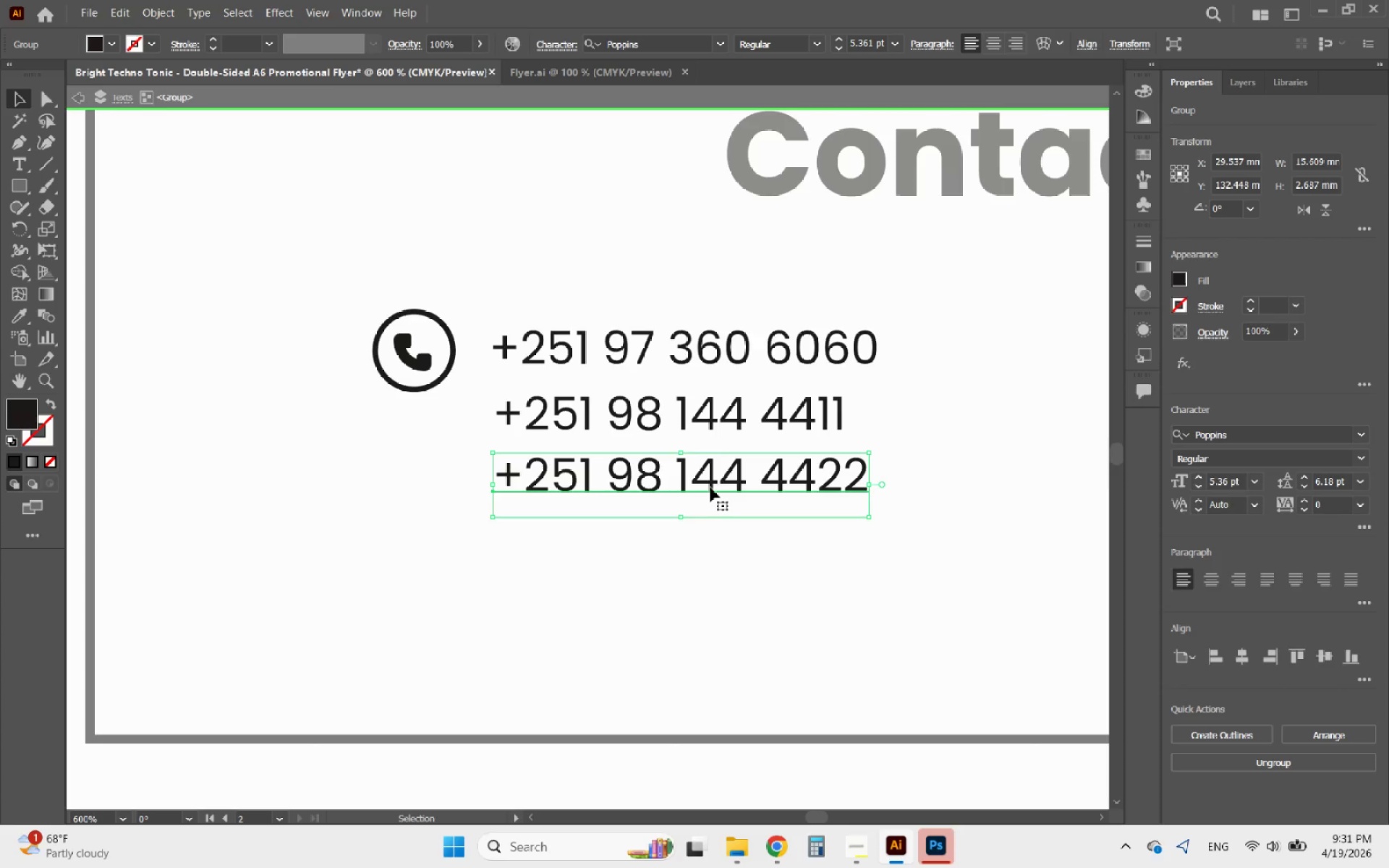 
hold_key(key=AltLeft, duration=2.47)
left_click_drag(start_coordinate=[710, 488], to_coordinate=[710, 552])
 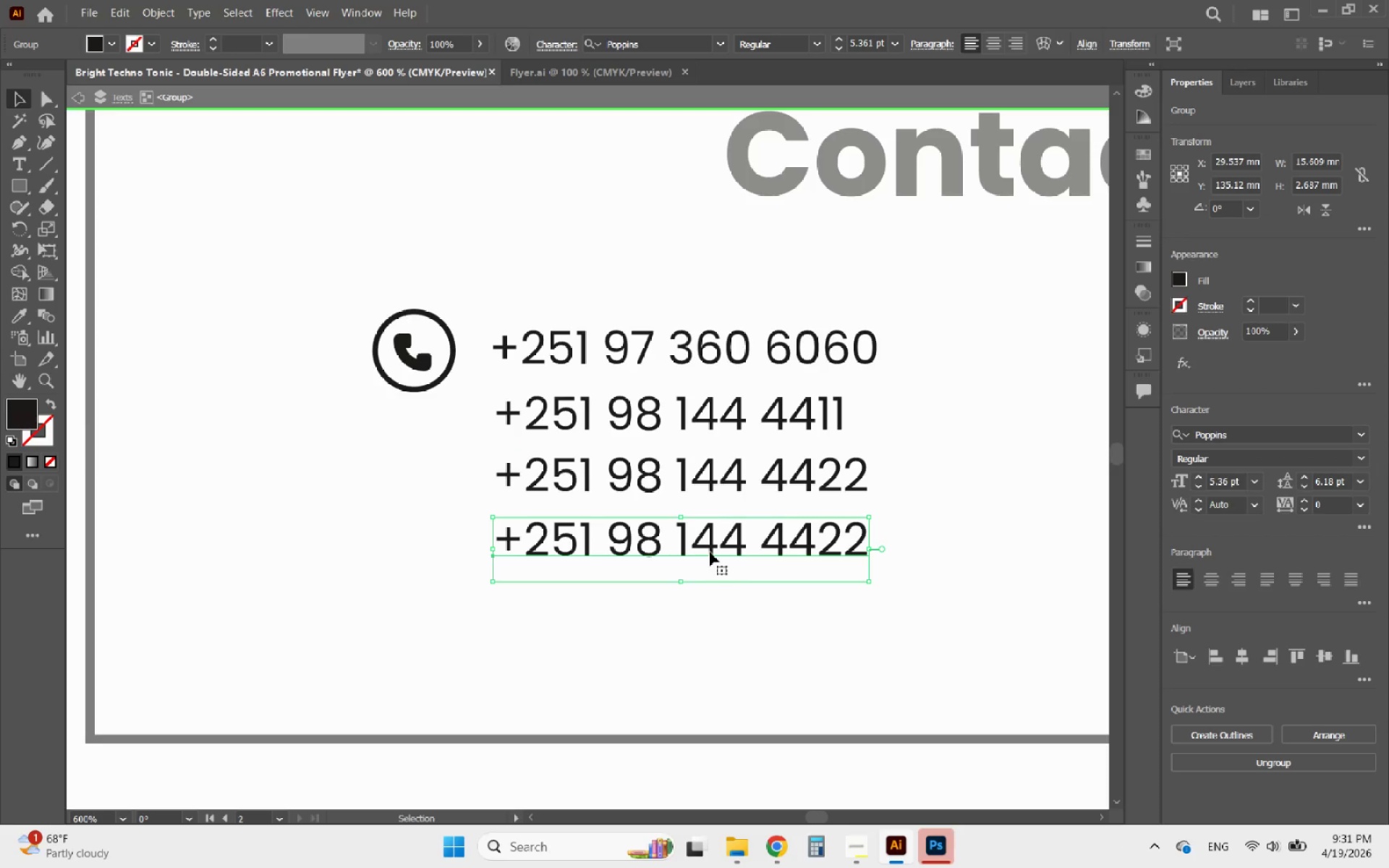 
hold_key(key=ShiftLeft, duration=2.11)
 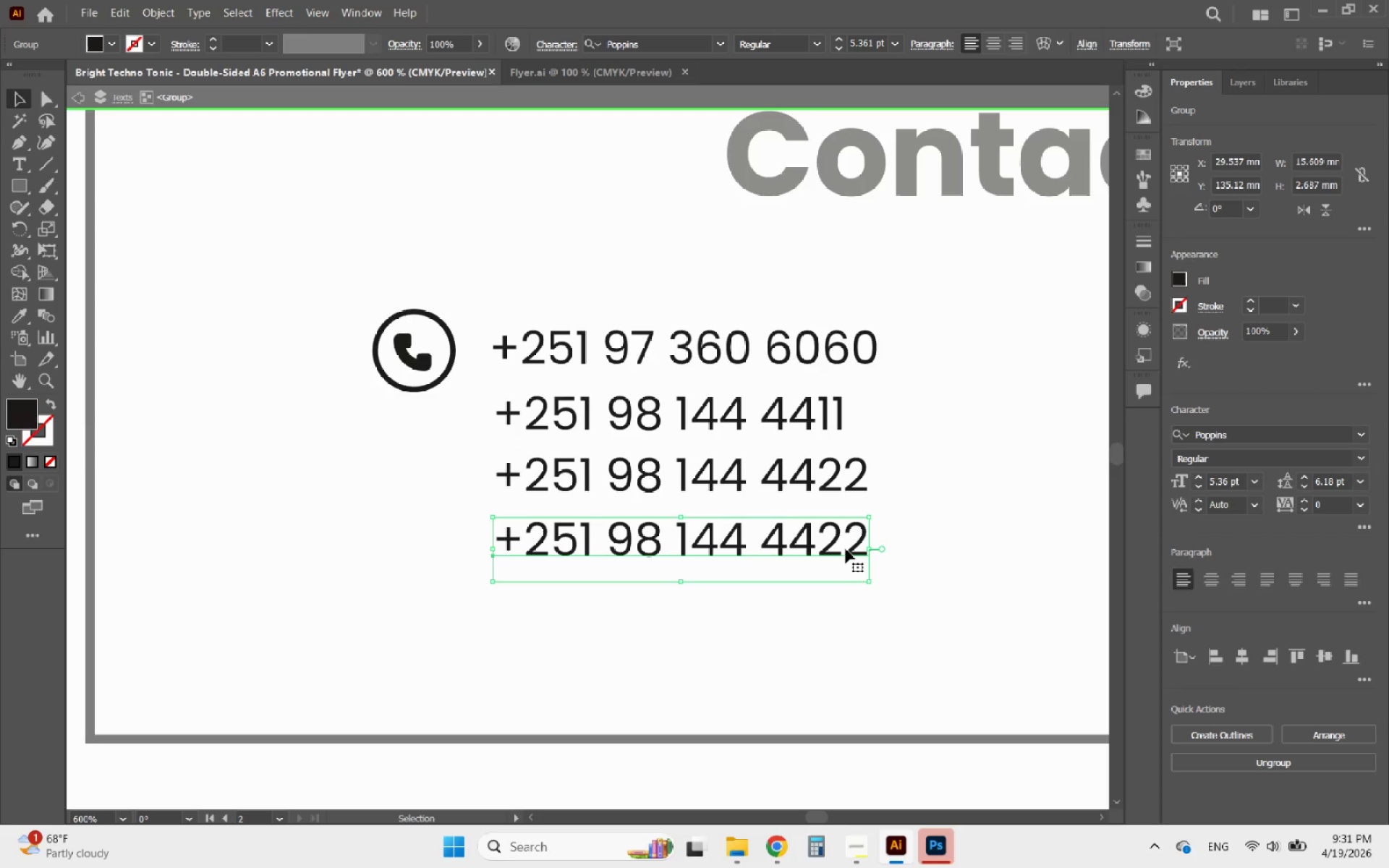 
double_click([846, 549])
 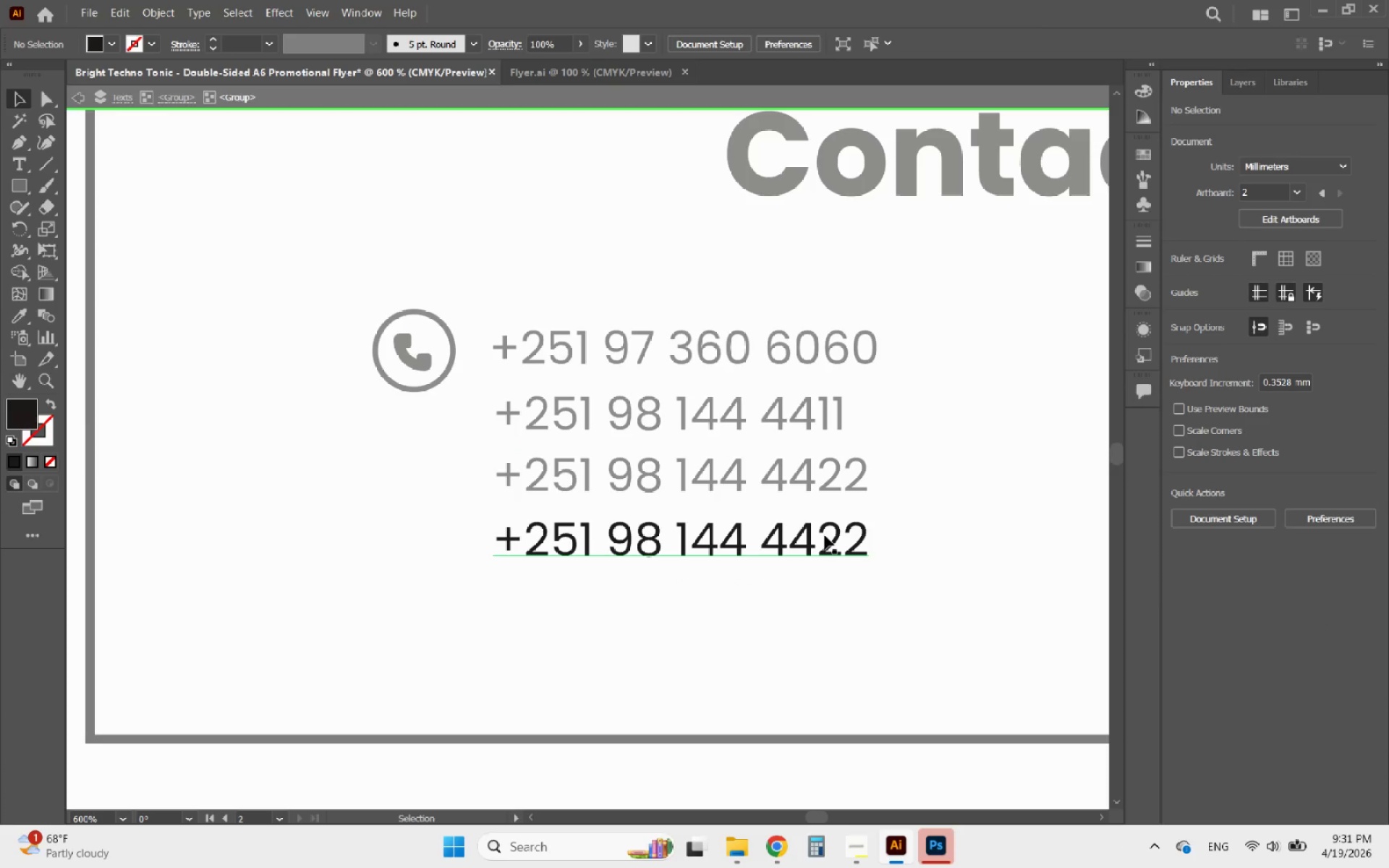 
left_click([823, 535])
 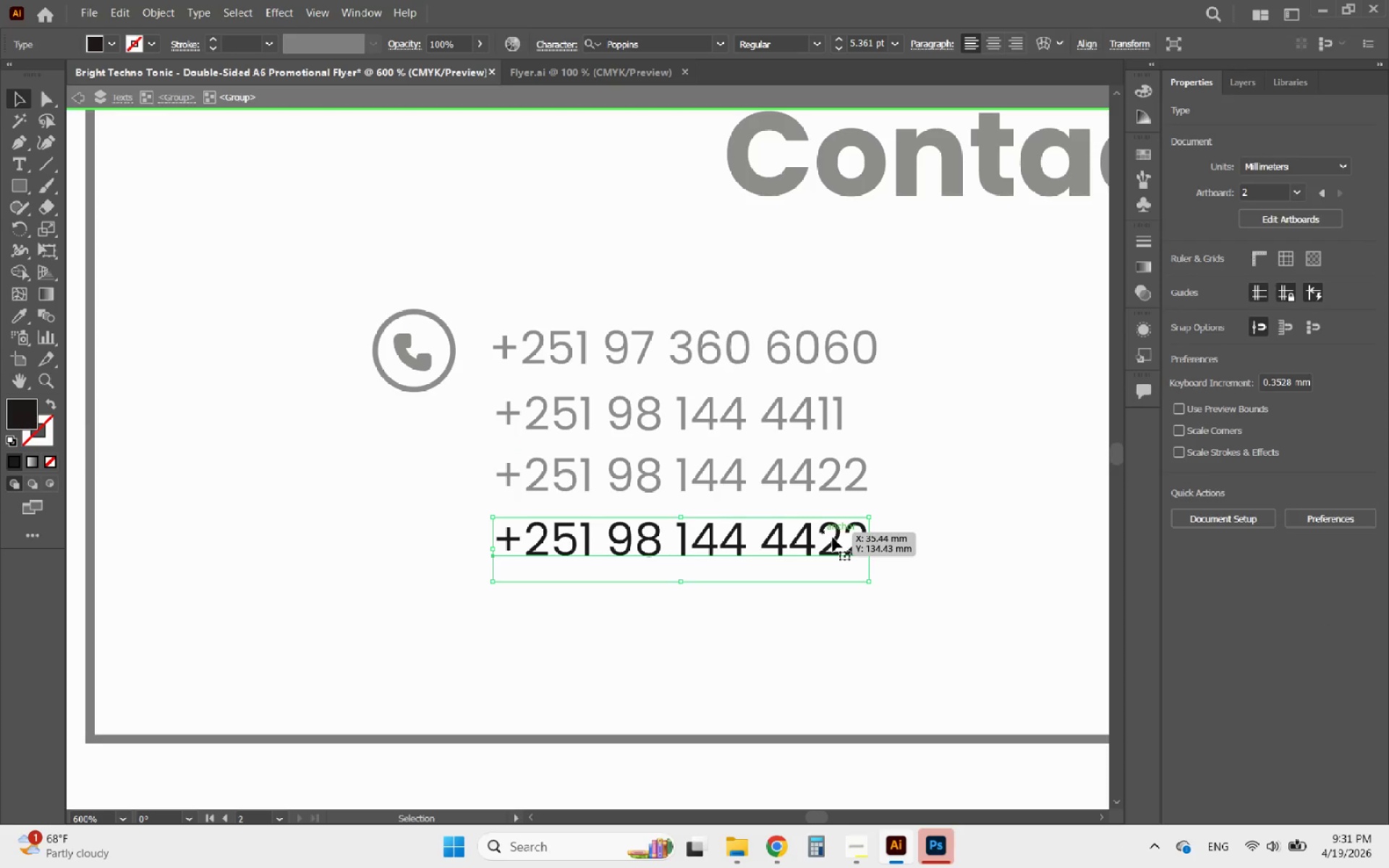 
double_click([833, 537])
 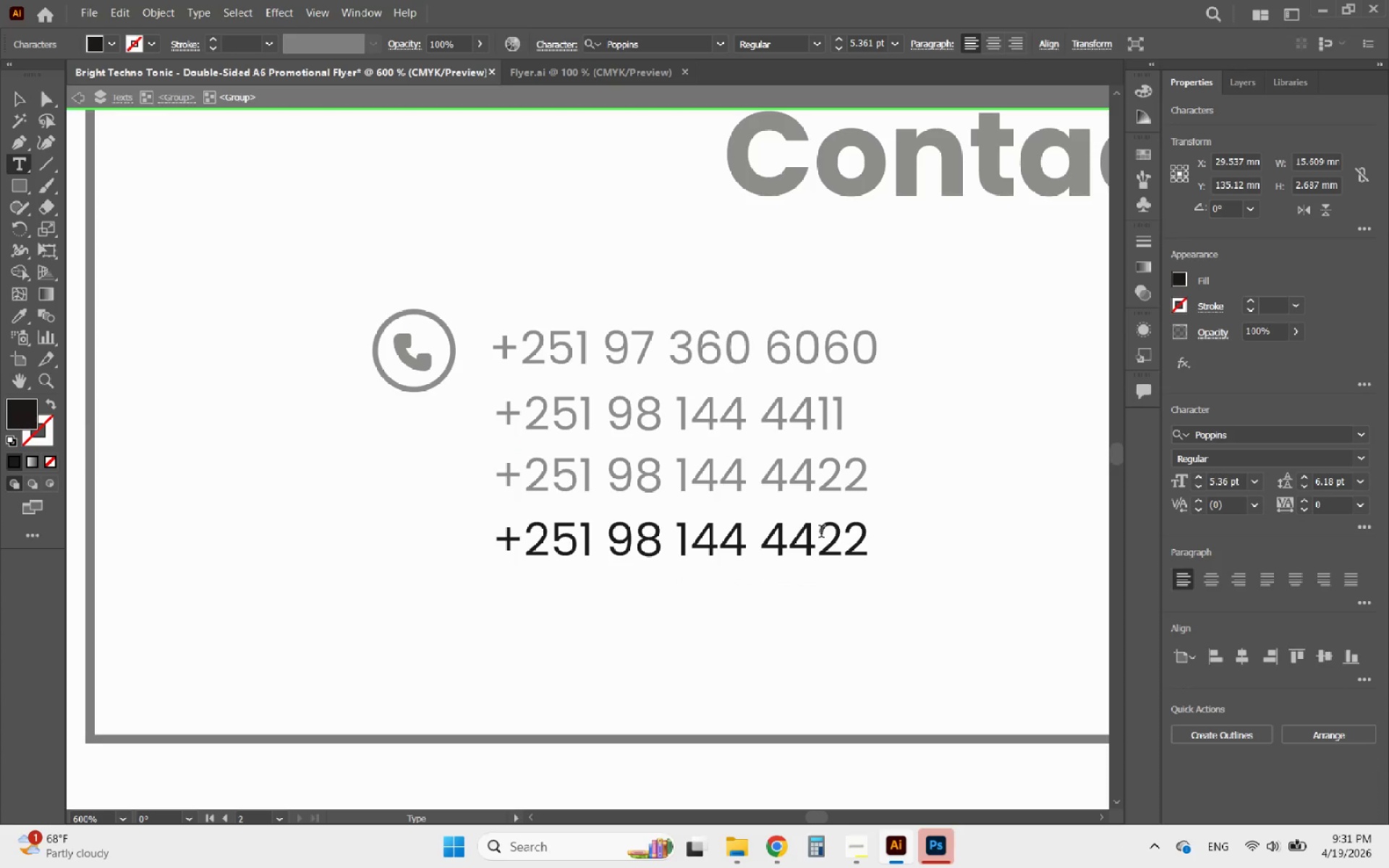 
left_click_drag(start_coordinate=[821, 533], to_coordinate=[901, 536])
 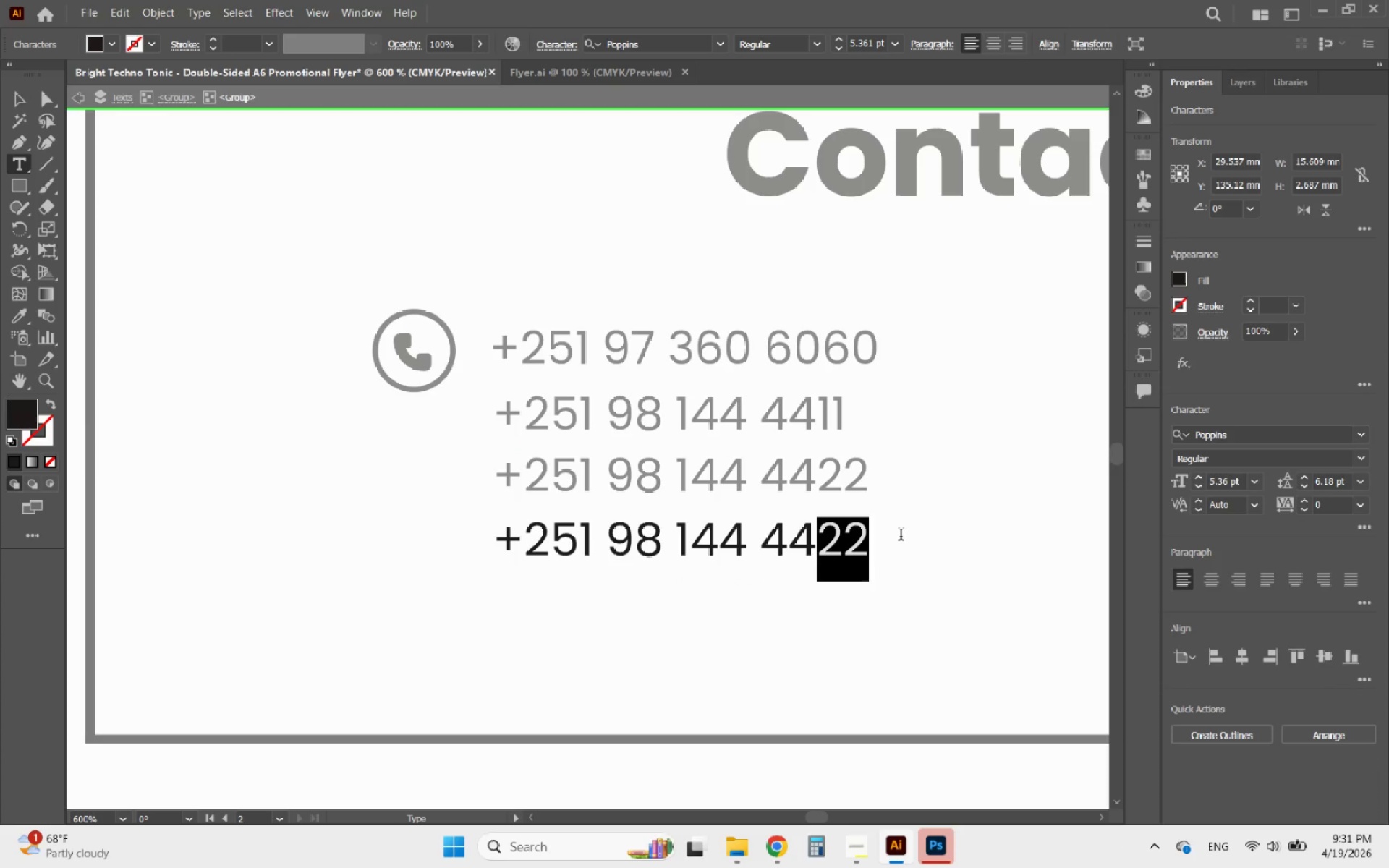 
type(33)
 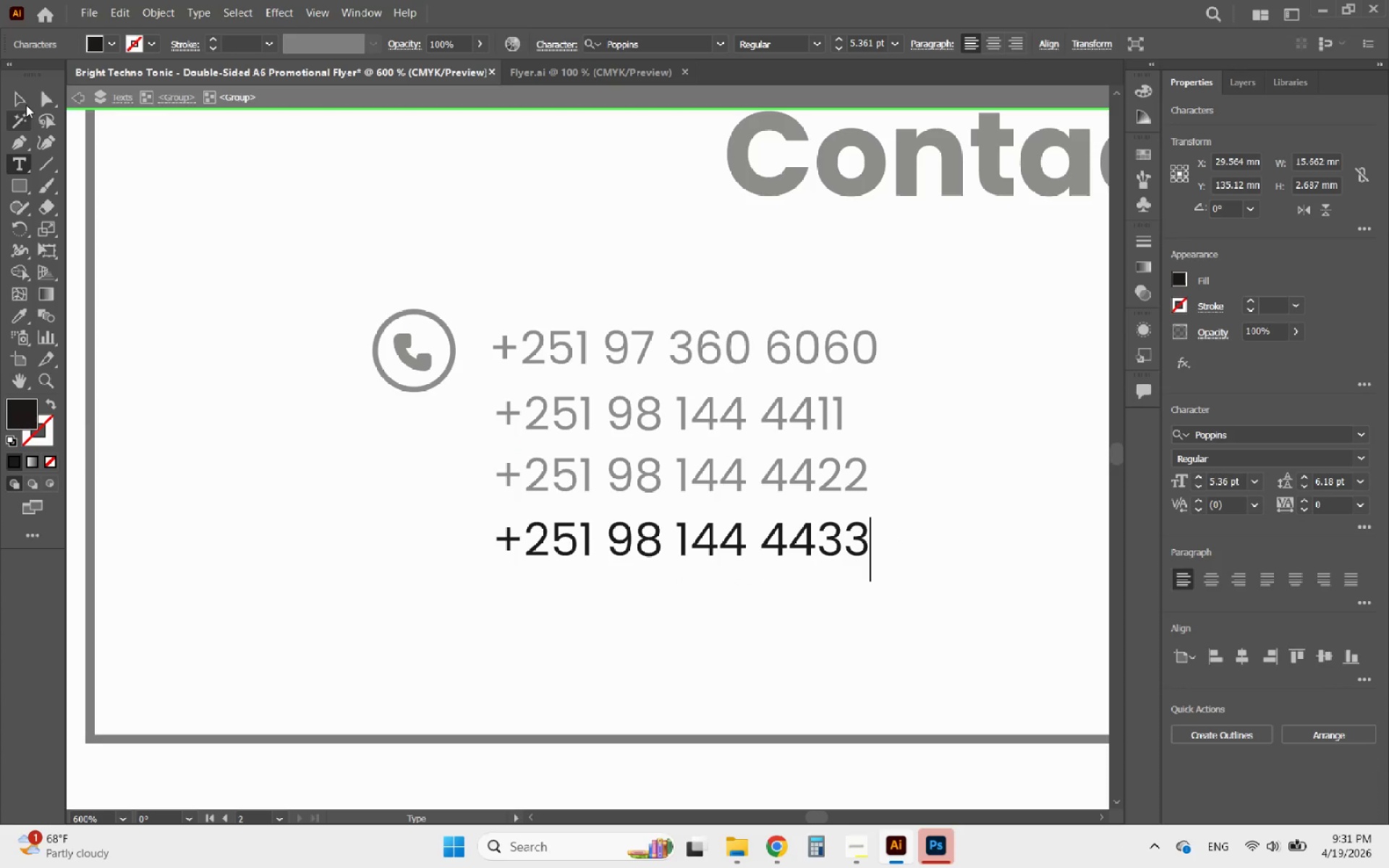 
left_click([19, 99])
 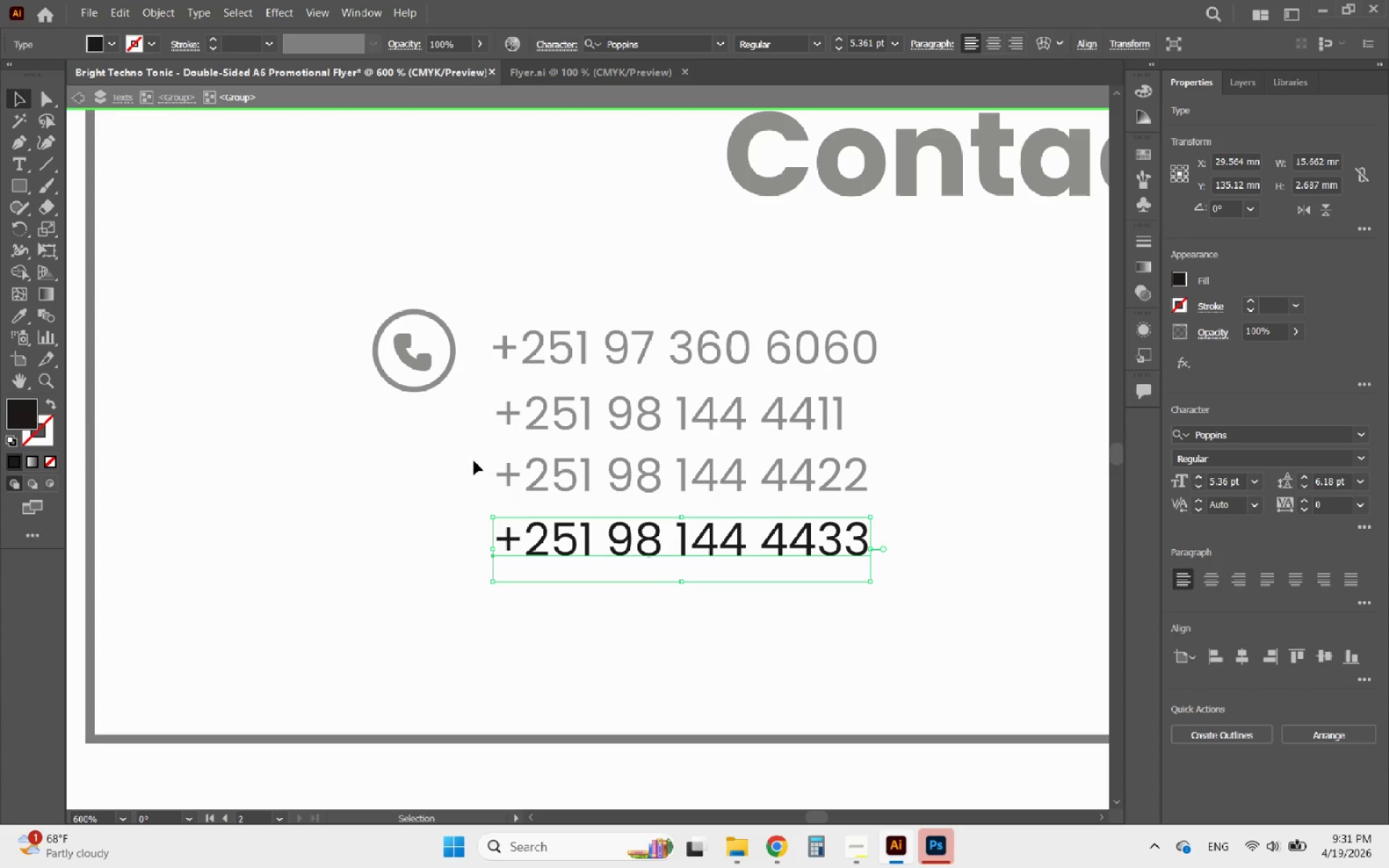 
double_click([474, 461])
 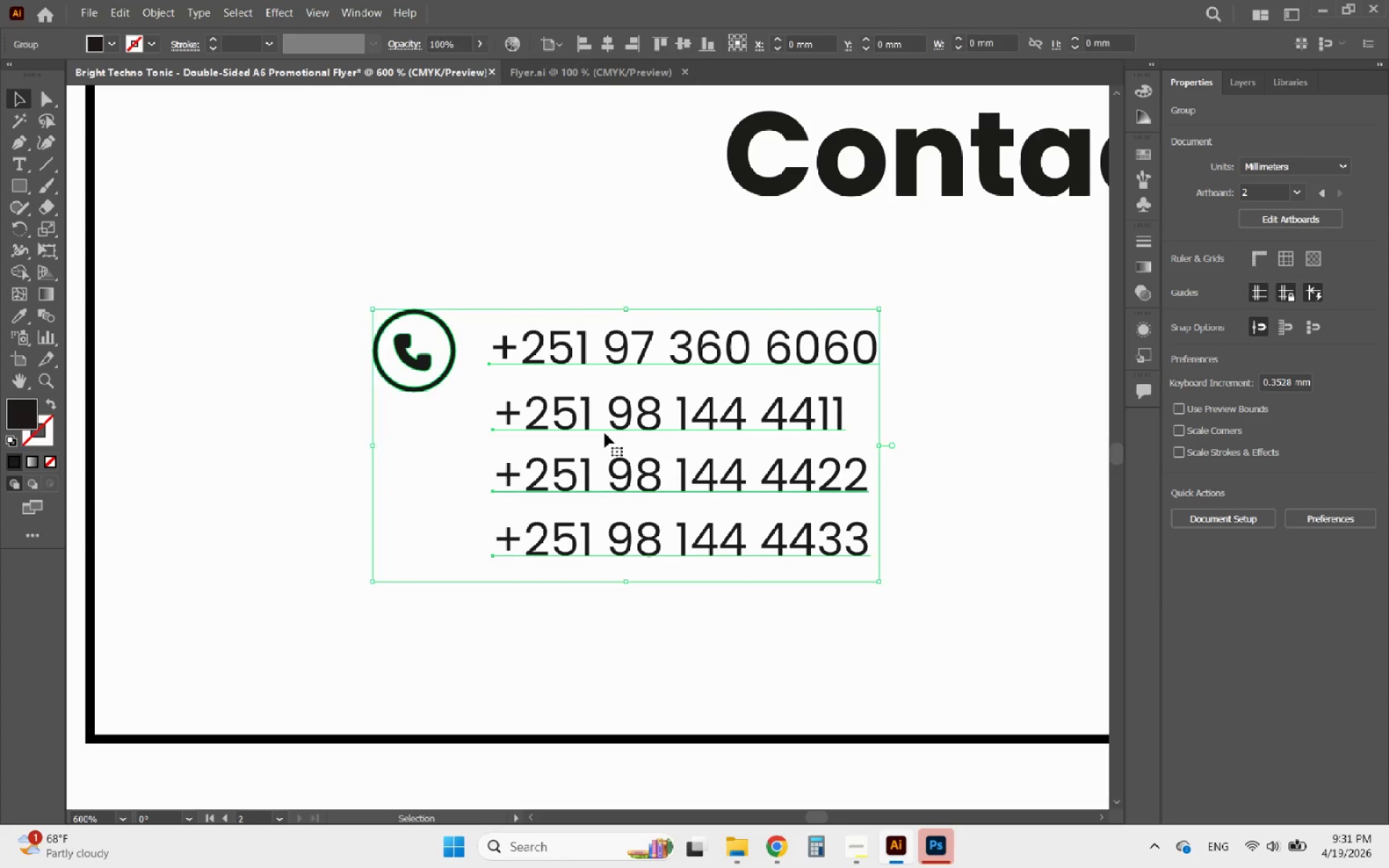 
double_click([605, 433])
 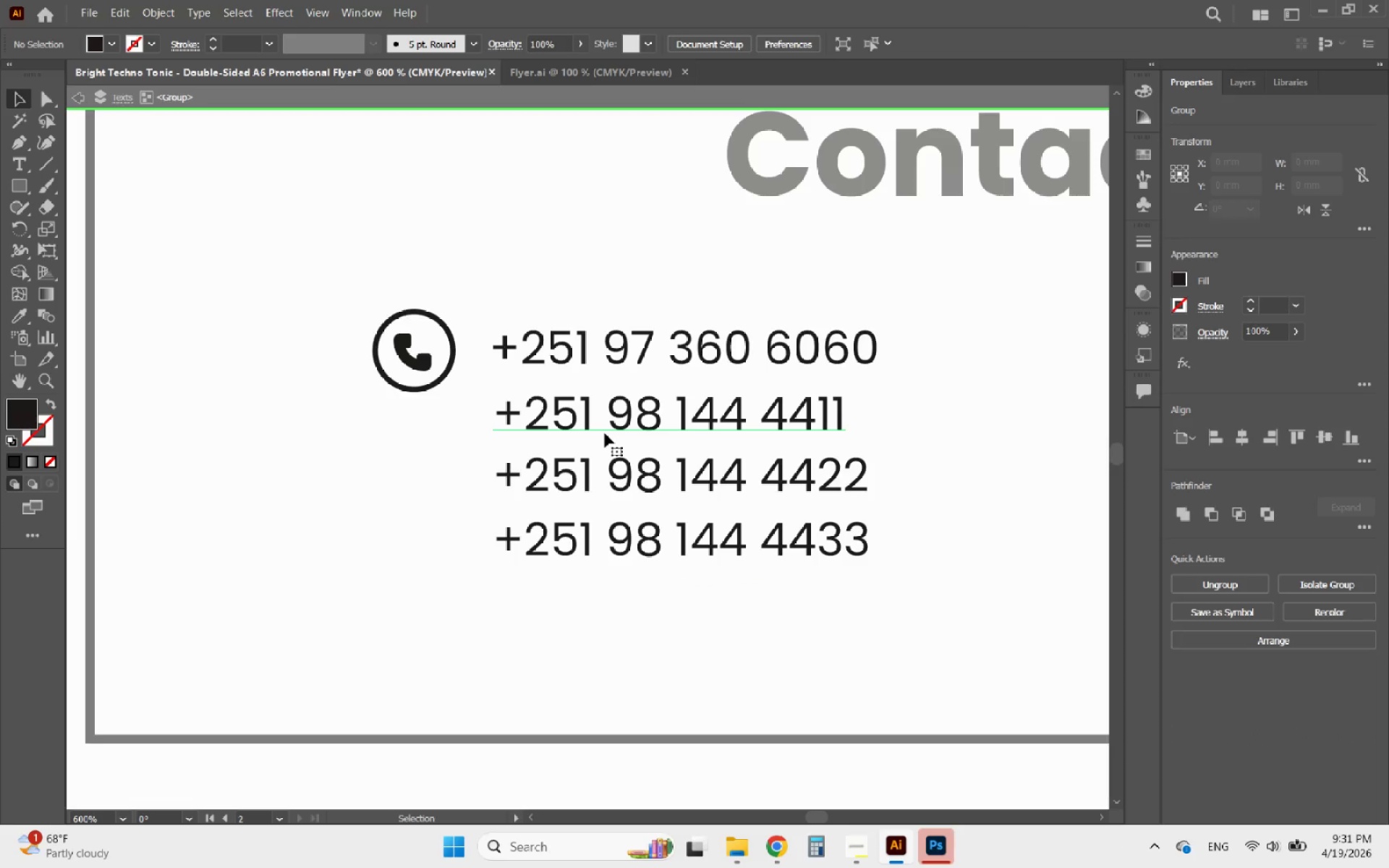 
triple_click([605, 433])
 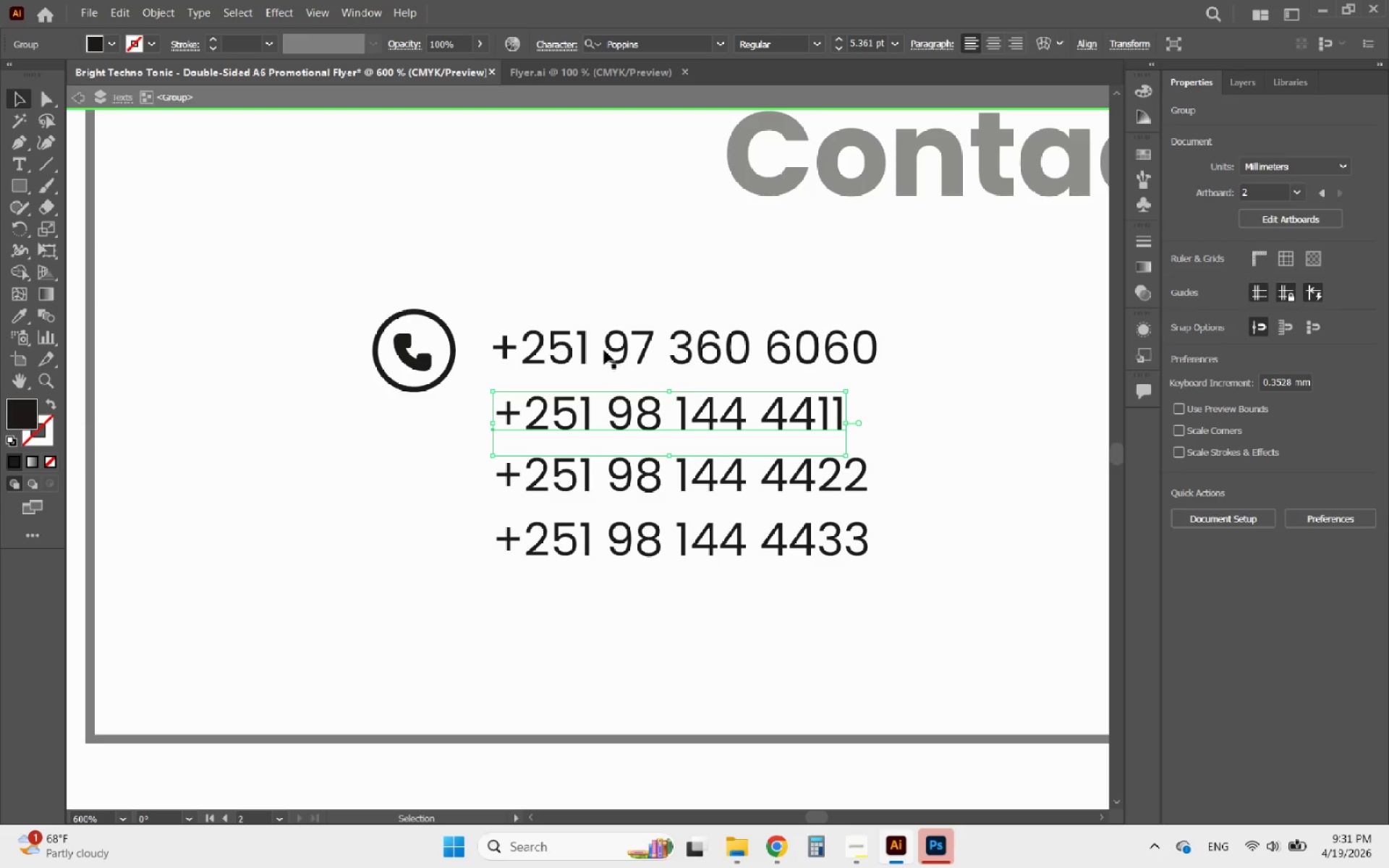 
left_click([604, 350])
 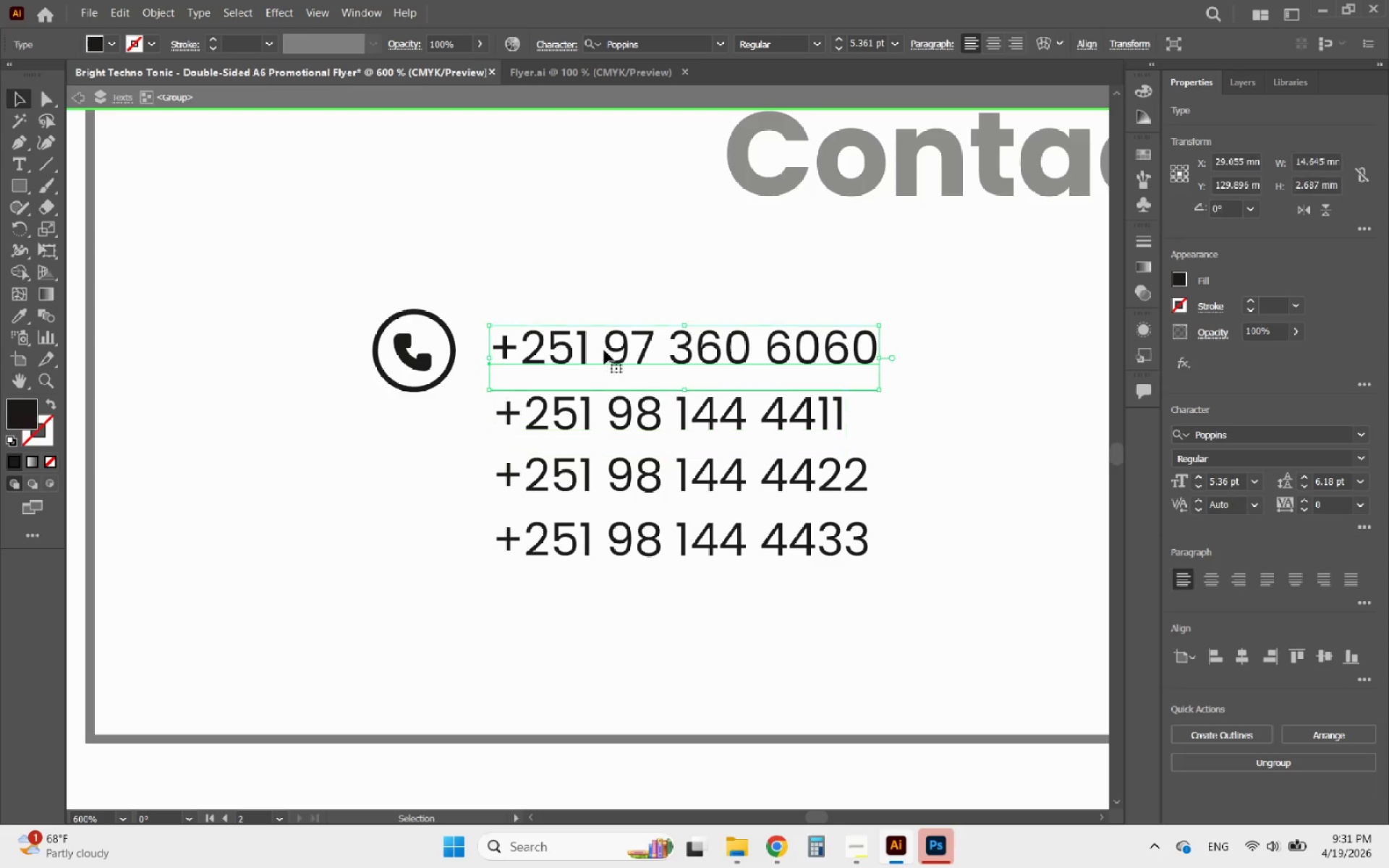 
hold_key(key=ShiftLeft, duration=2.23)
double_click([574, 467])
 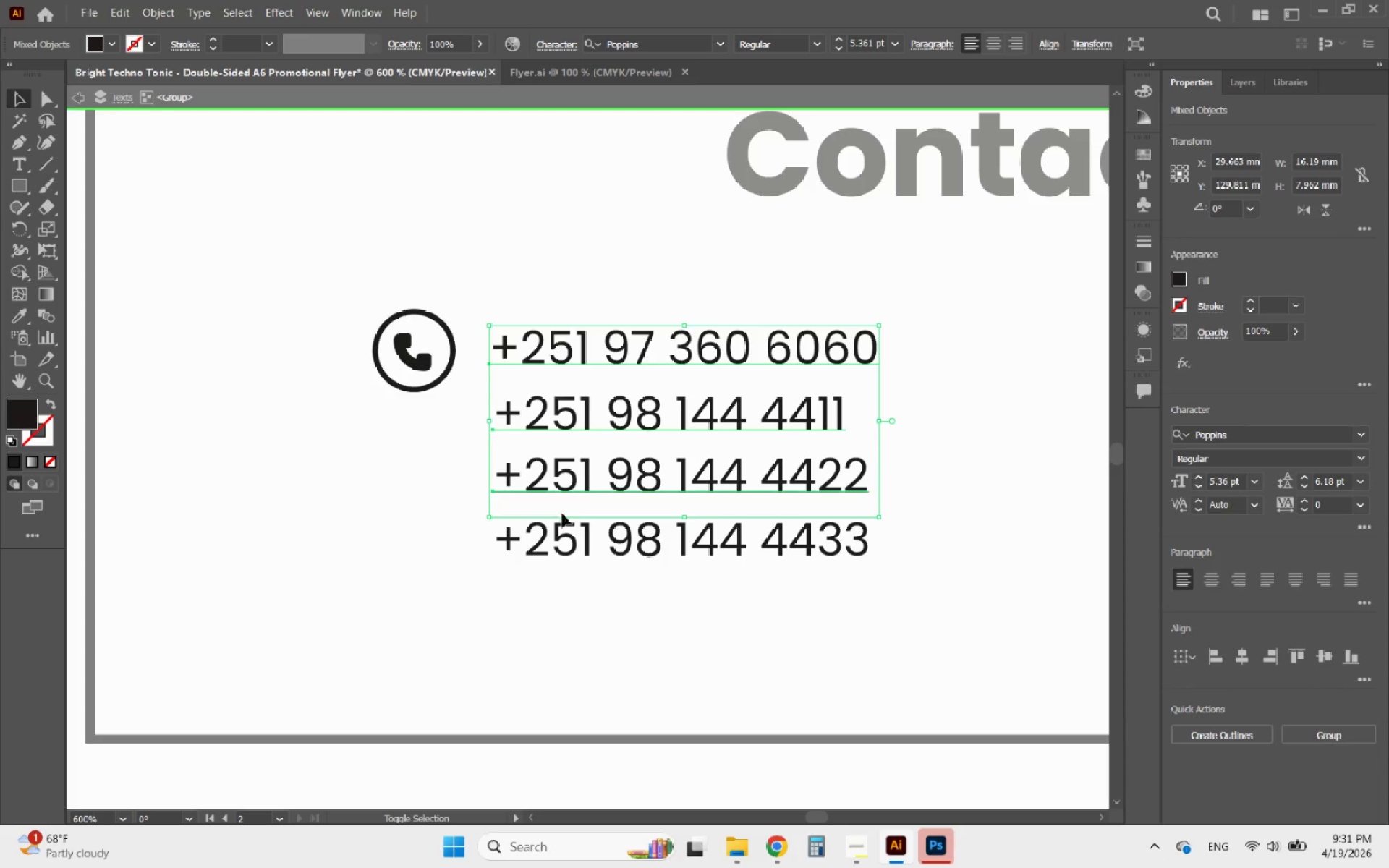 
left_click([564, 524])
 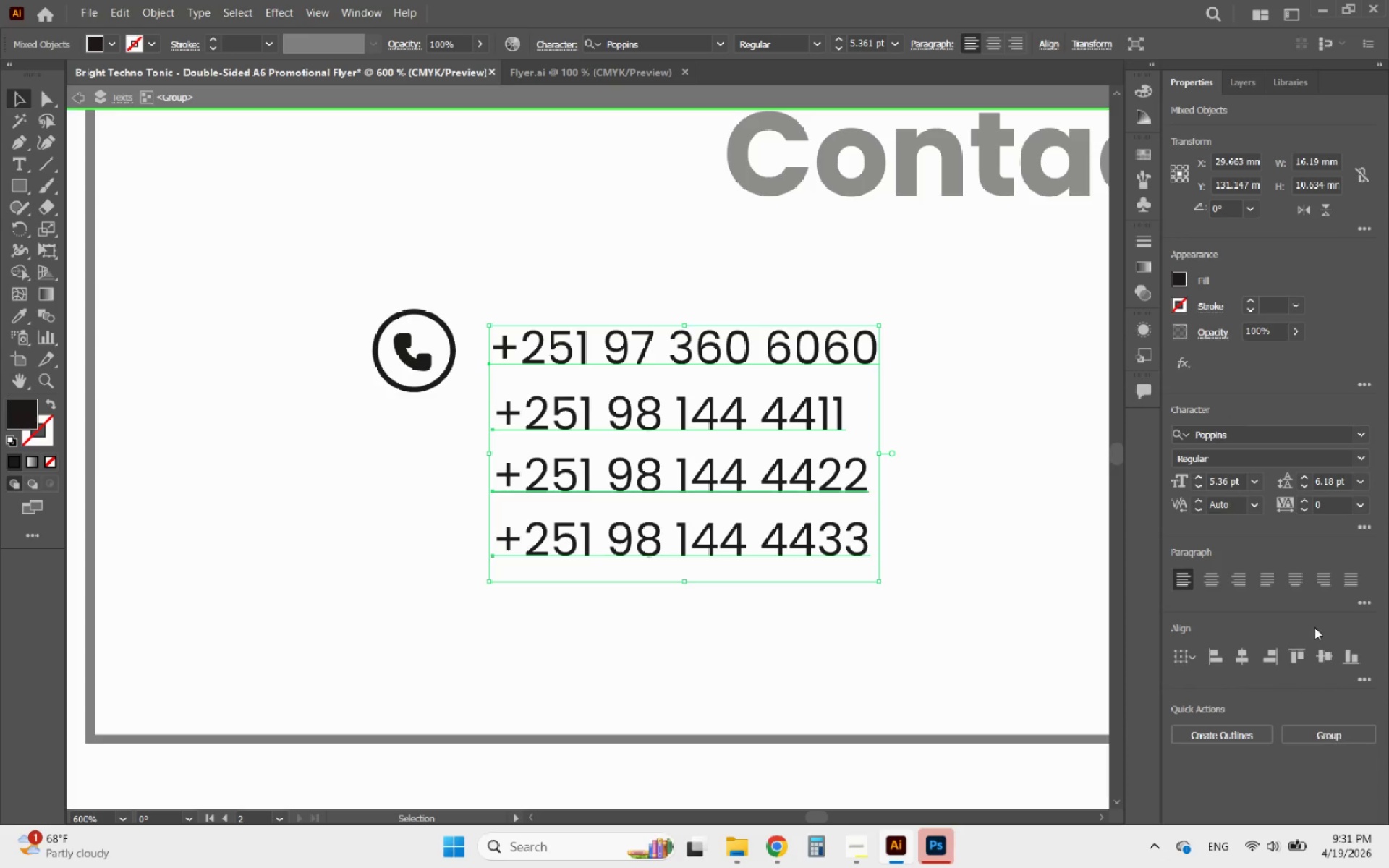 
left_click([1364, 680])
 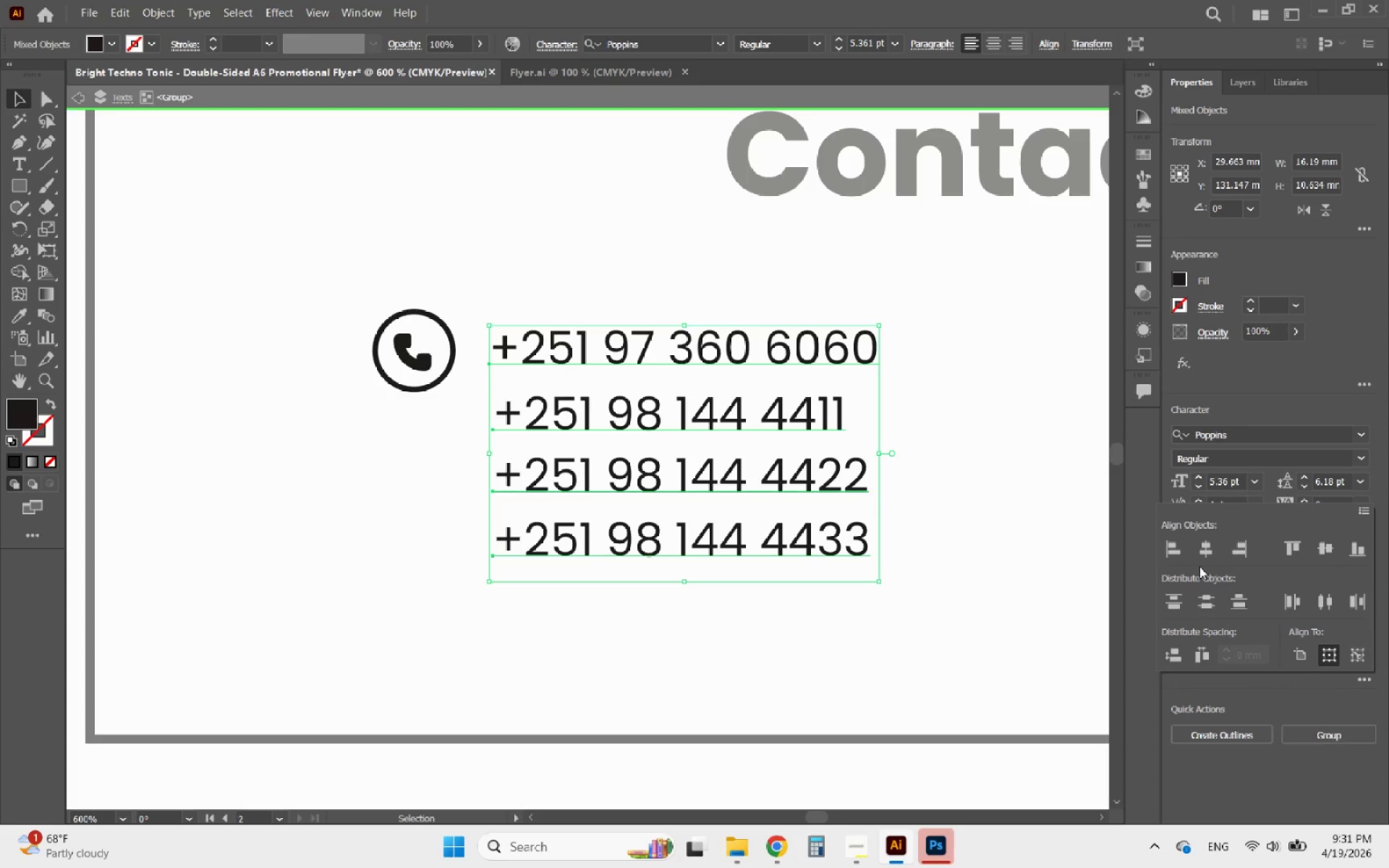 
left_click([1210, 603])
 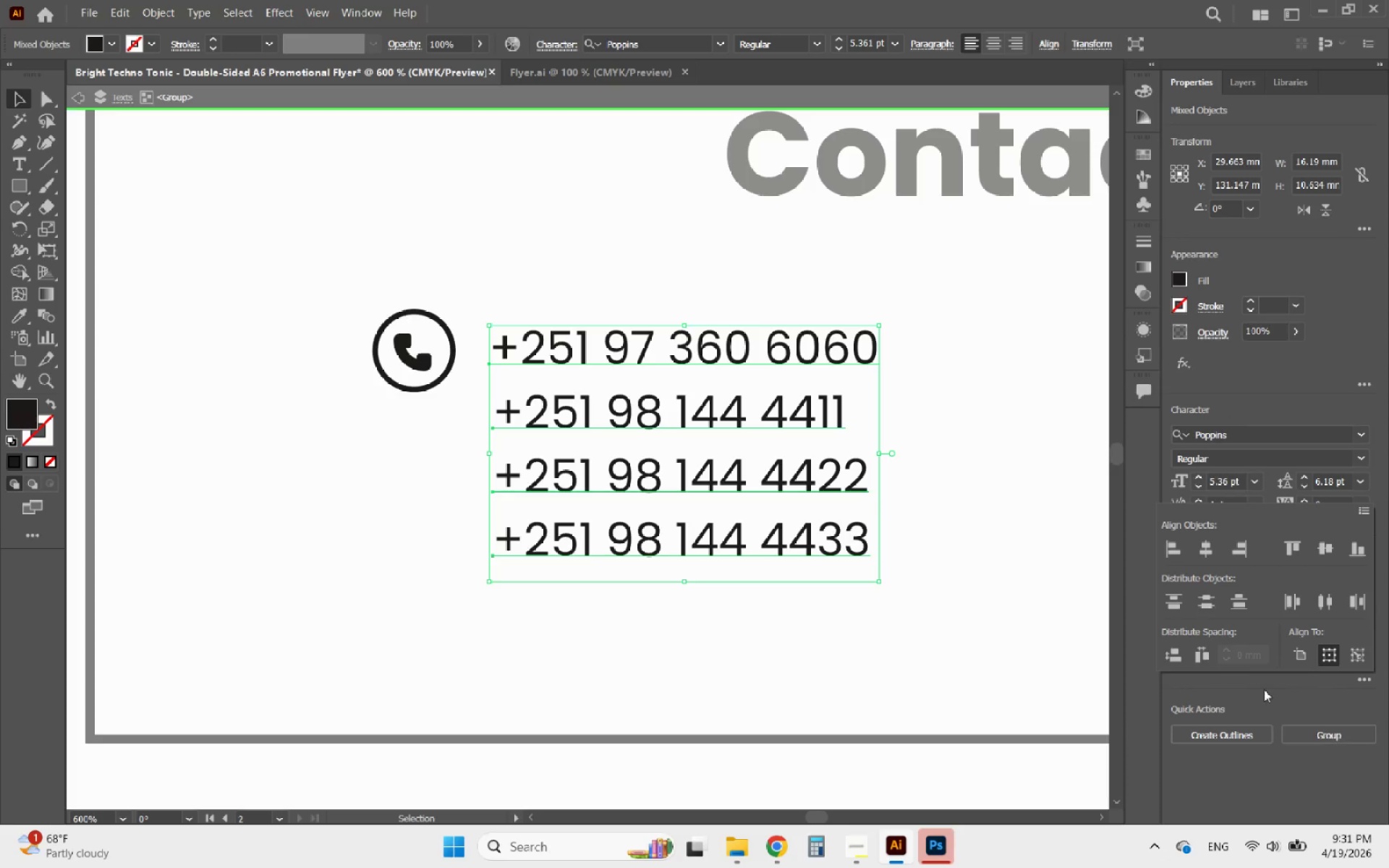 
left_click([1248, 734])
 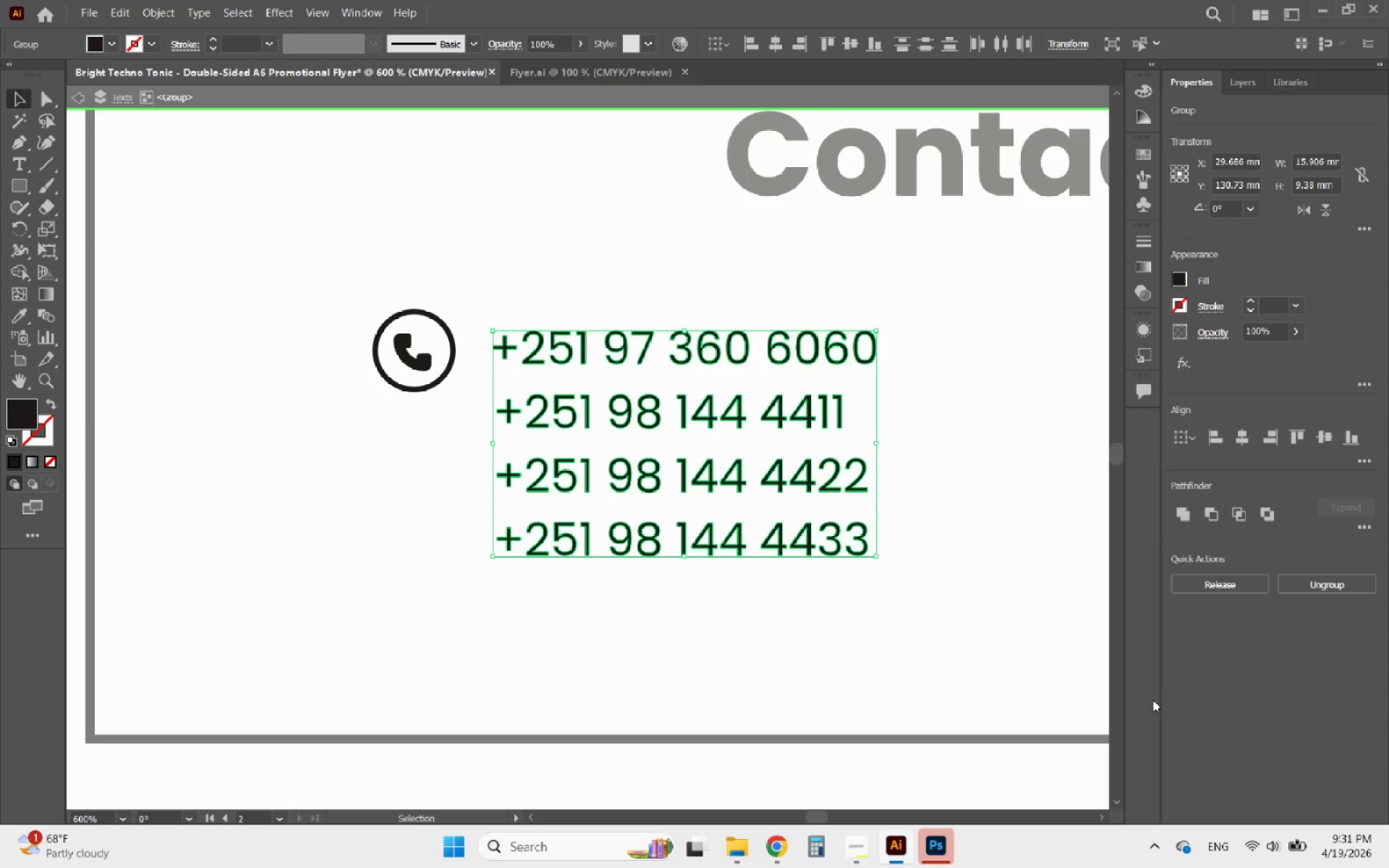 
left_click([422, 364])
 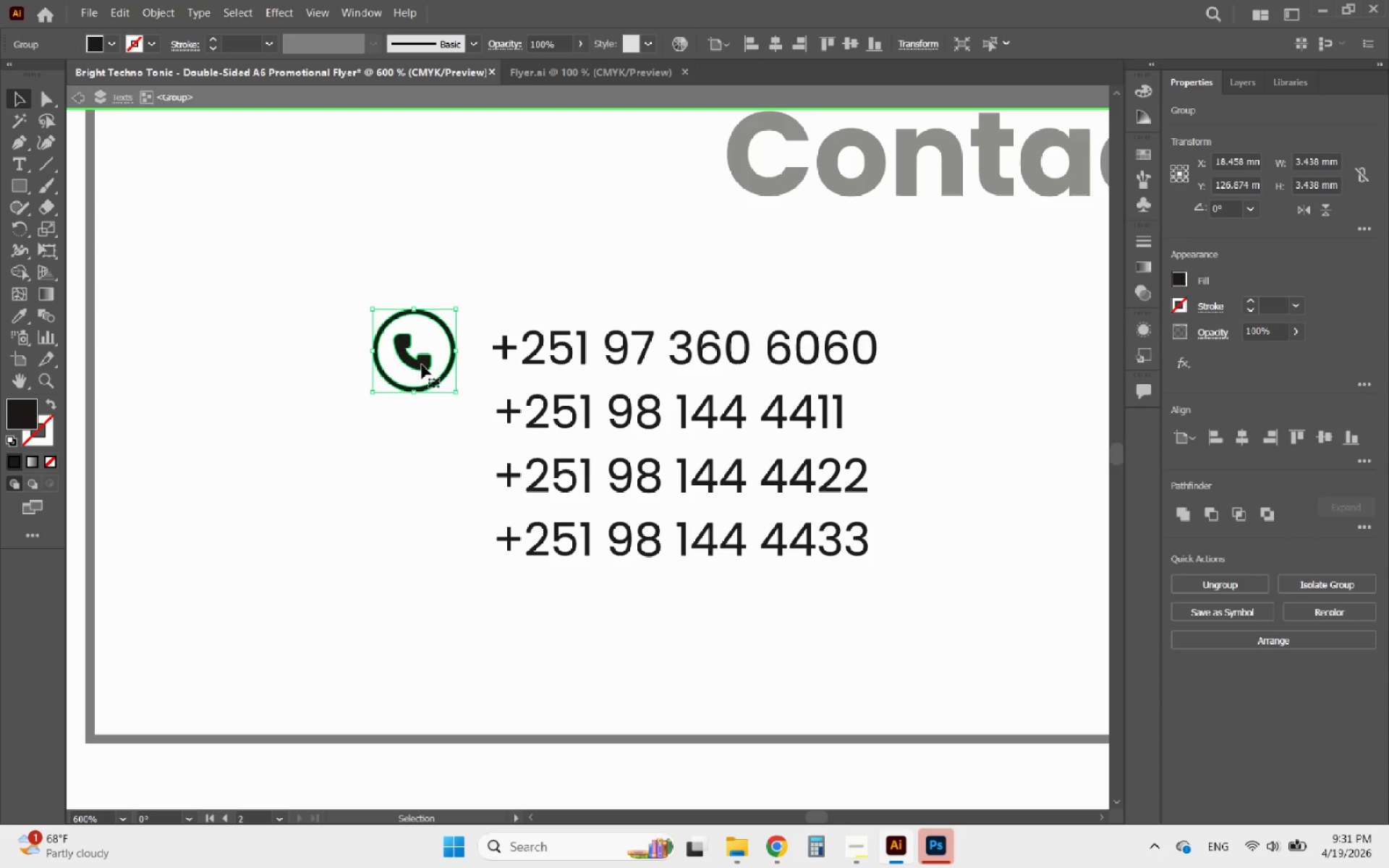 
hold_key(key=AltLeft, duration=0.33)
 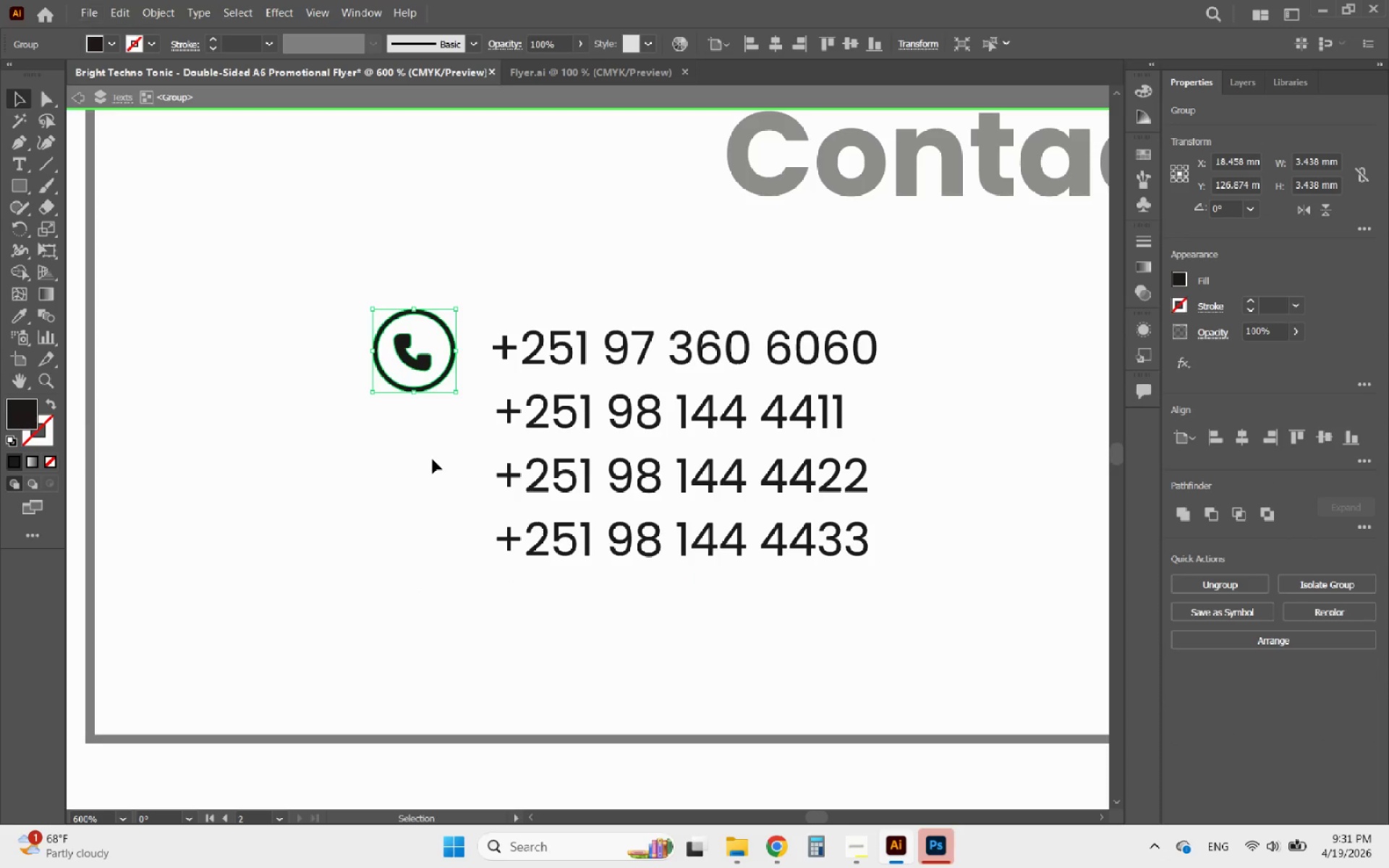 
double_click([433, 459])
 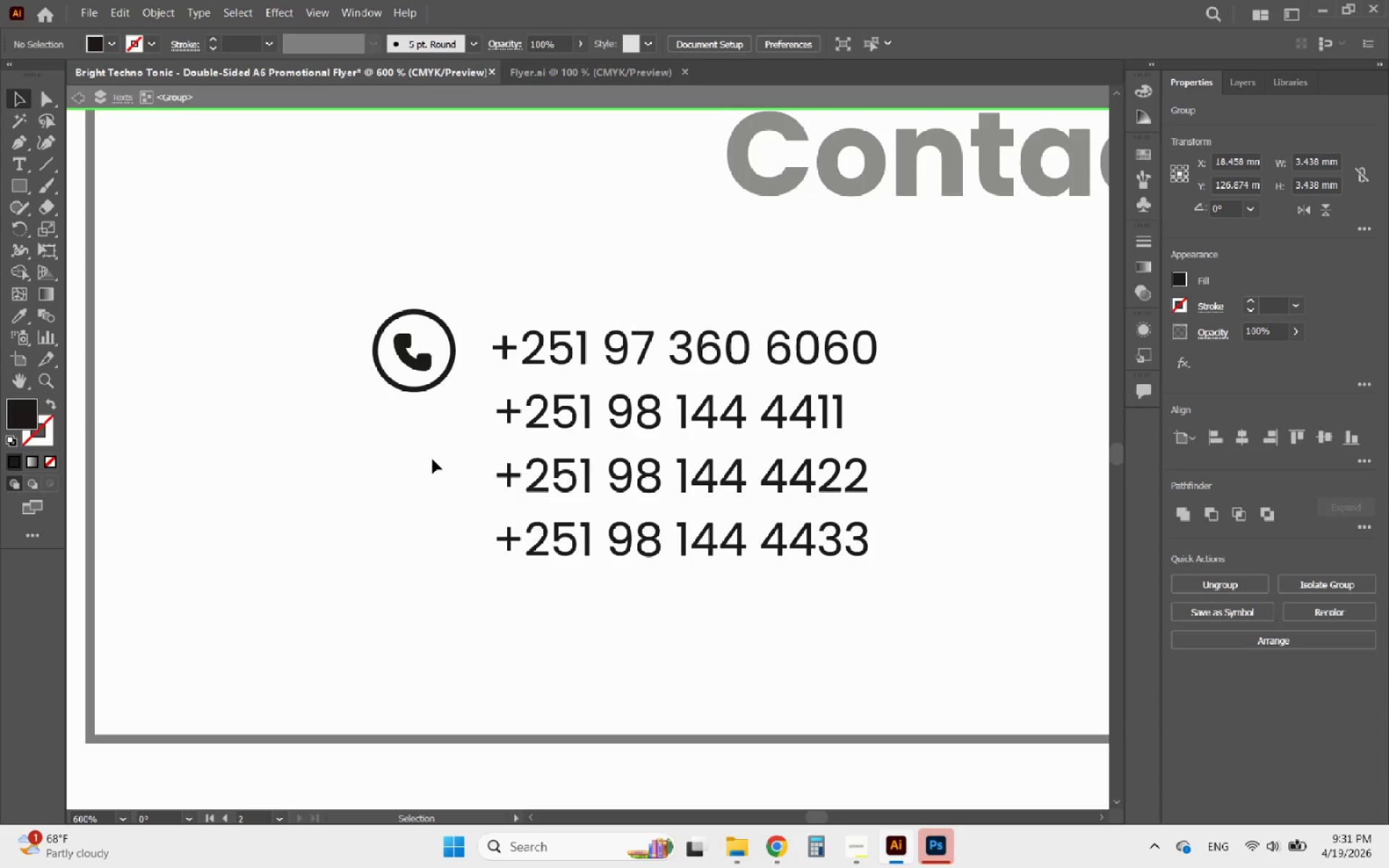 
hold_key(key=AltLeft, duration=1.28)
scroll: coordinate [417, 466], scroll_direction: down, amount: 5.0
 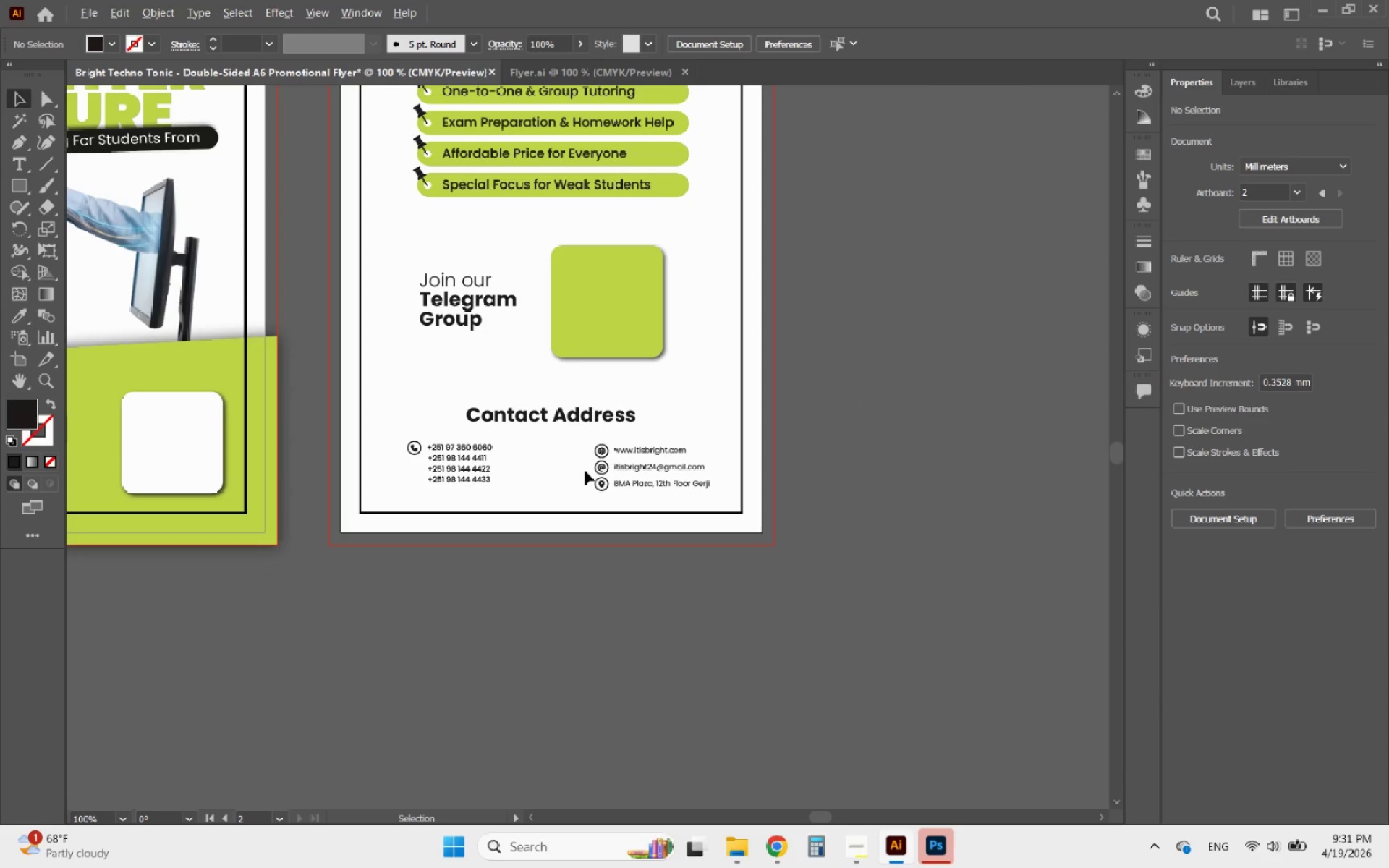 
scroll: coordinate [470, 467], scroll_direction: up, amount: 3.0
 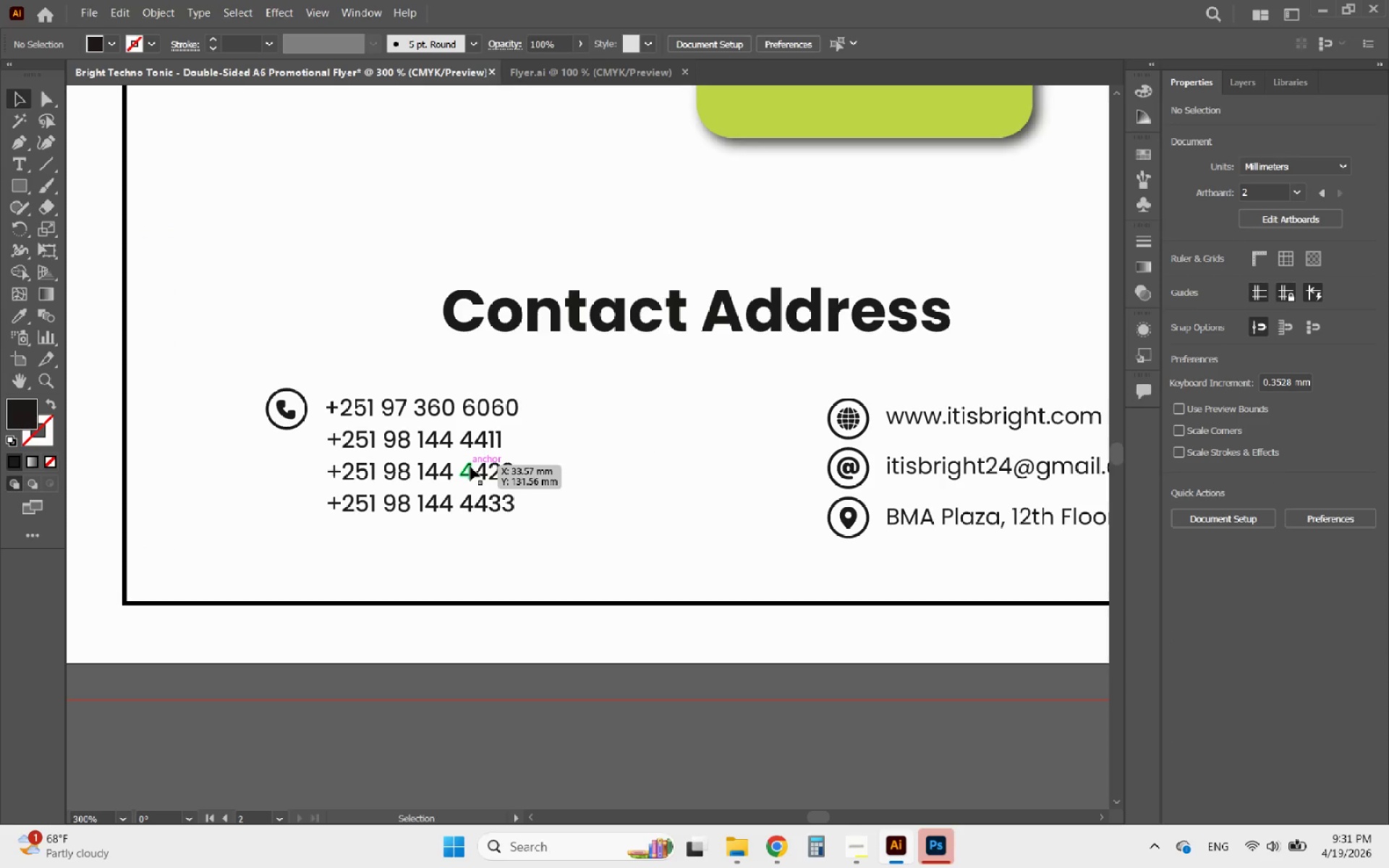 
left_click_drag(start_coordinate=[470, 467], to_coordinate=[481, 475])
 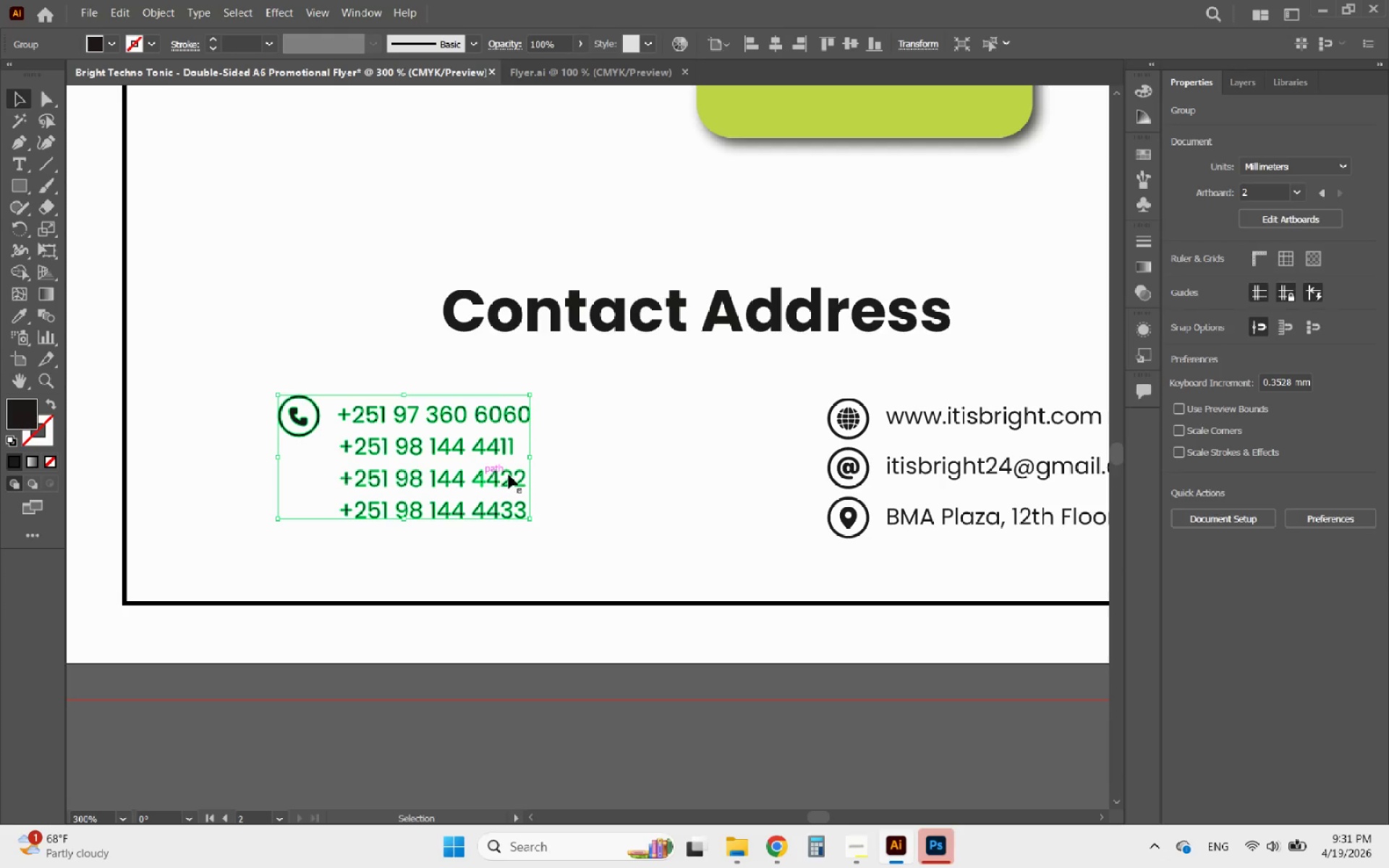 
hold_key(key=ShiftLeft, duration=5.95)
left_click_drag(start_coordinate=[530, 515], to_coordinate=[577, 552])
 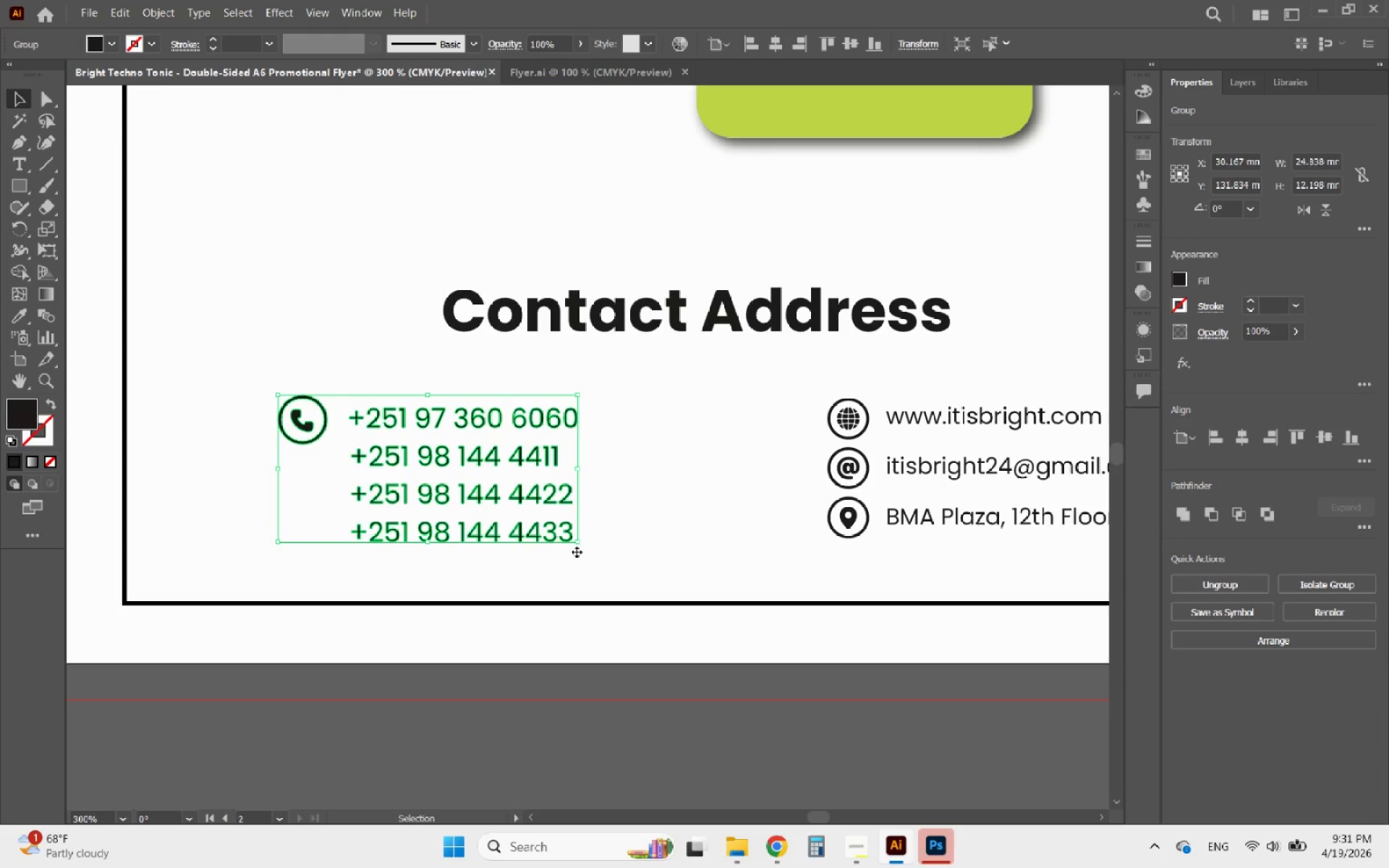 
hold_key(key=AltLeft, duration=0.34)
scroll: coordinate [548, 535], scroll_direction: down, amount: 2.0
 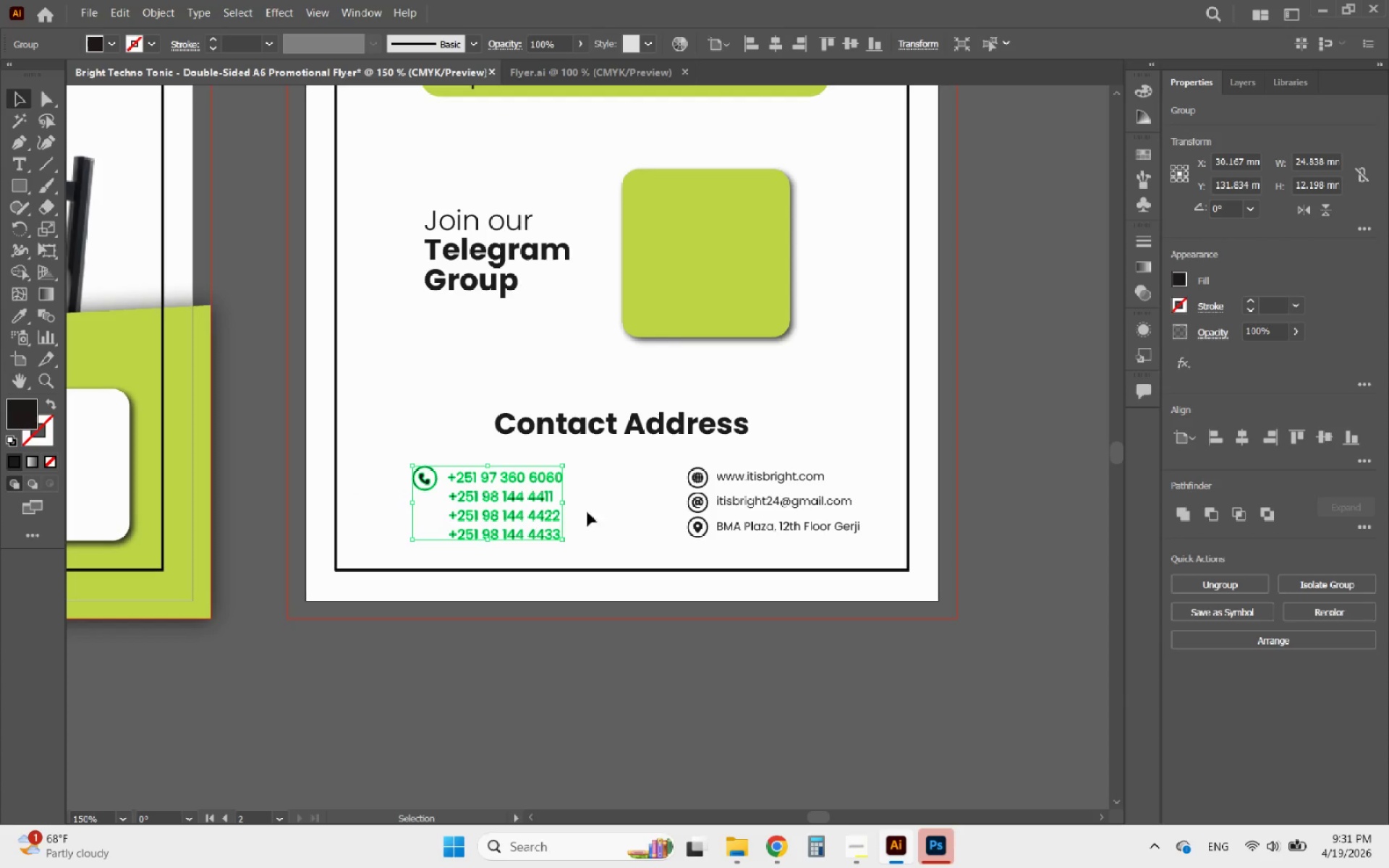 
left_click([614, 509])
 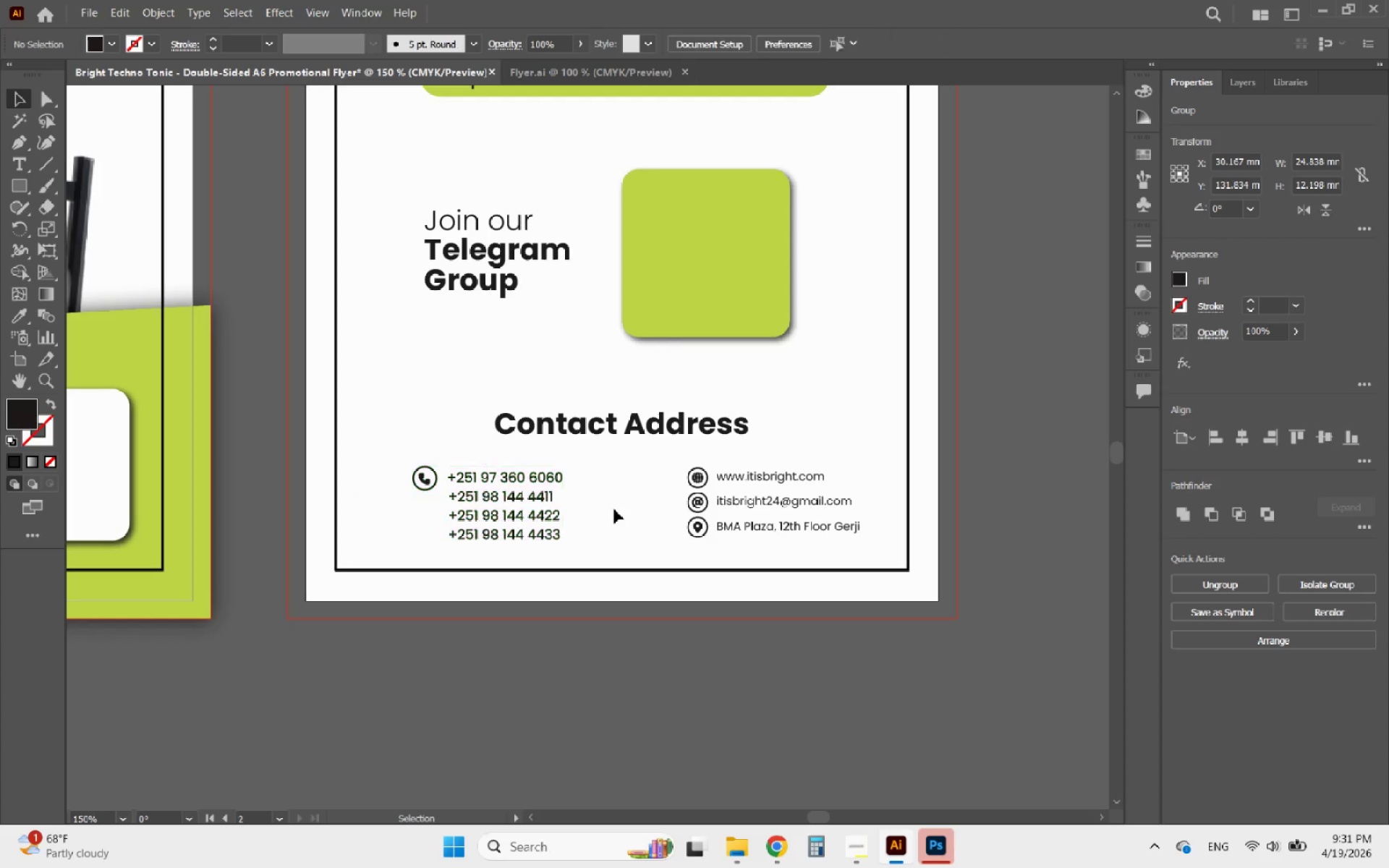 
hold_key(key=AltLeft, duration=0.92)
scroll: coordinate [734, 524], scroll_direction: up, amount: 2.0
 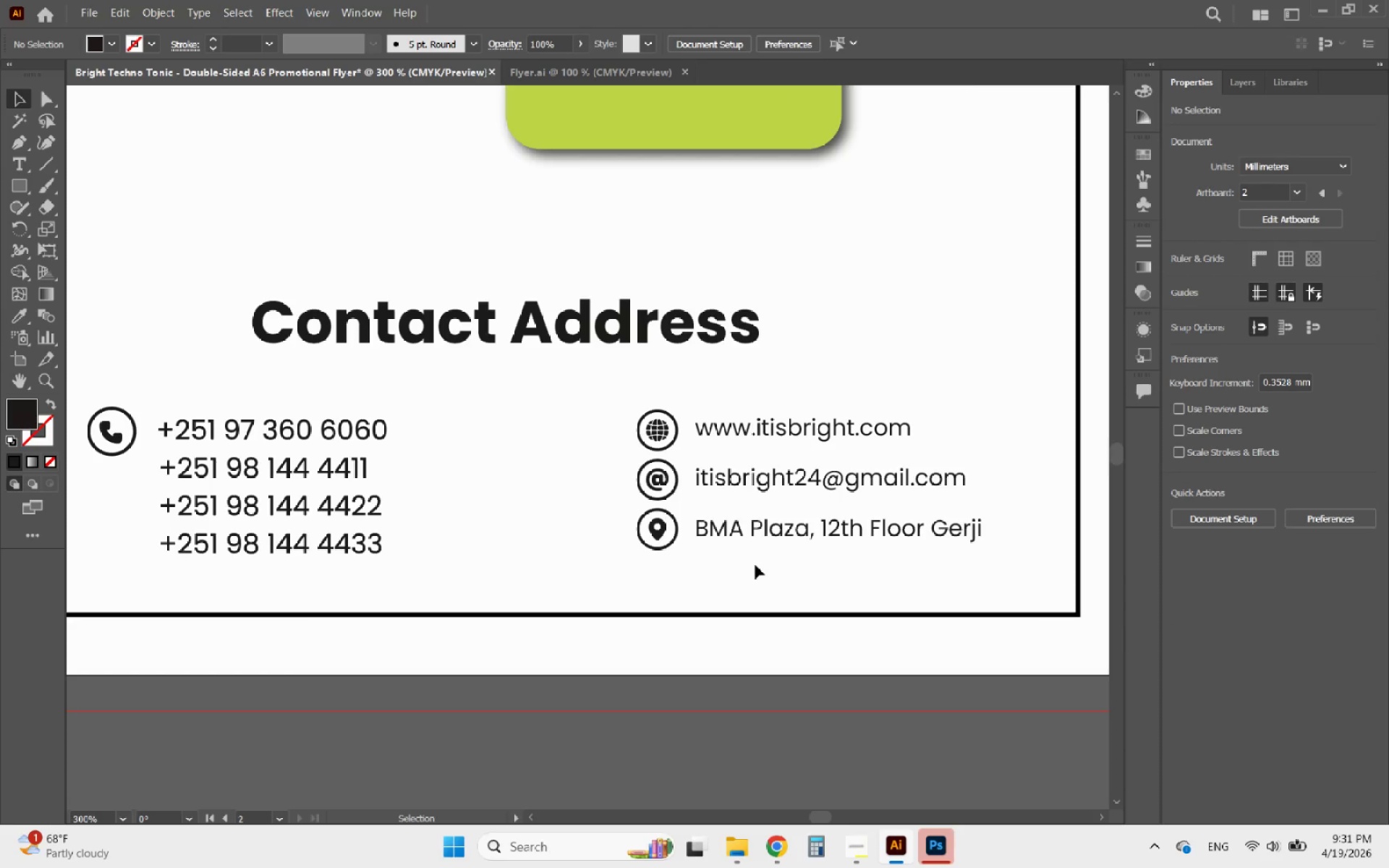 
left_click_drag(start_coordinate=[728, 566], to_coordinate=[612, 396])
 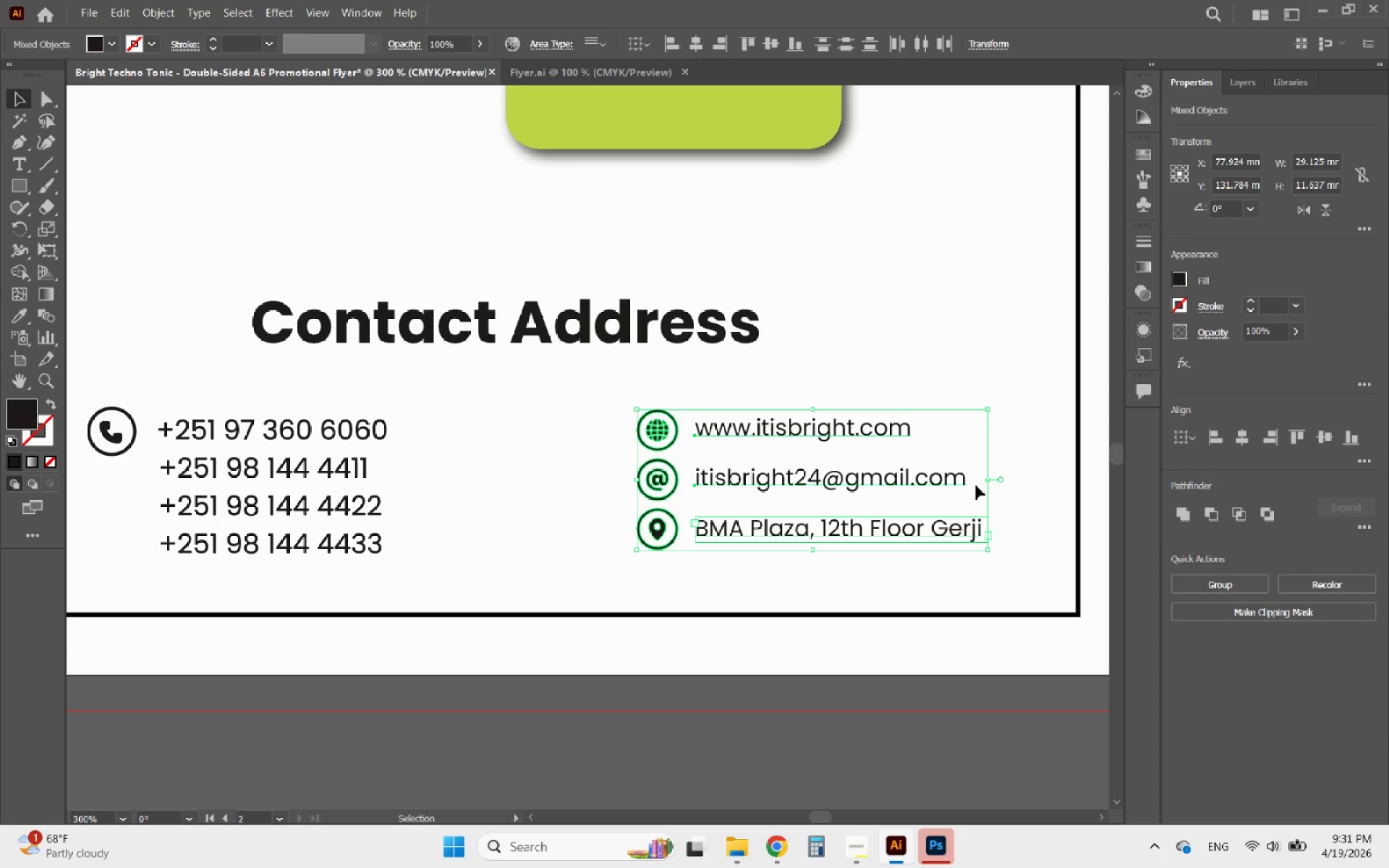 
hold_key(key=ShiftLeft, duration=3.28)
left_click_drag(start_coordinate=[990, 483], to_coordinate=[1023, 480])
 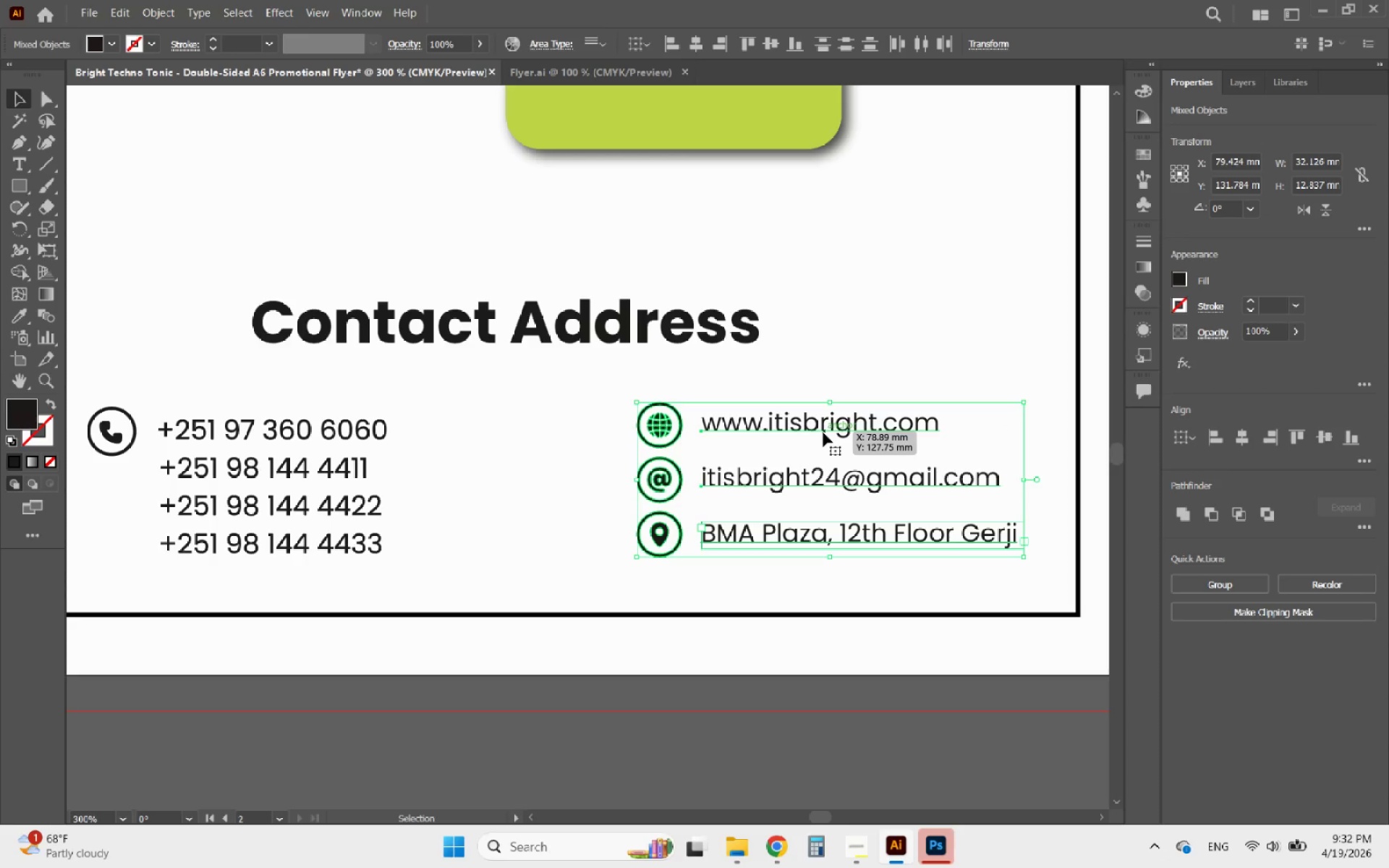 
left_click_drag(start_coordinate=[817, 431], to_coordinate=[796, 436])
 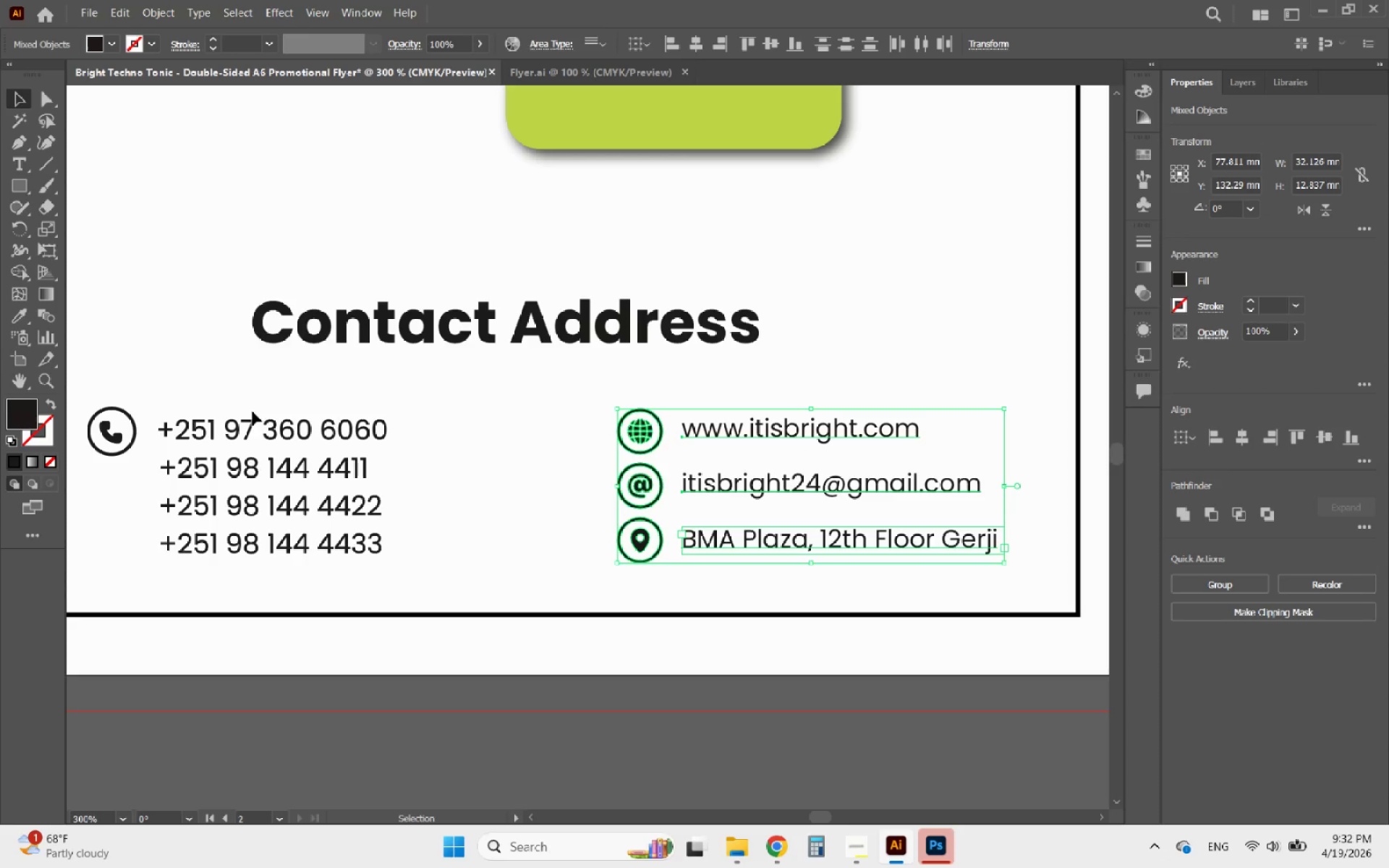 
hold_key(key=ShiftLeft, duration=1.49)
left_click([121, 427])
 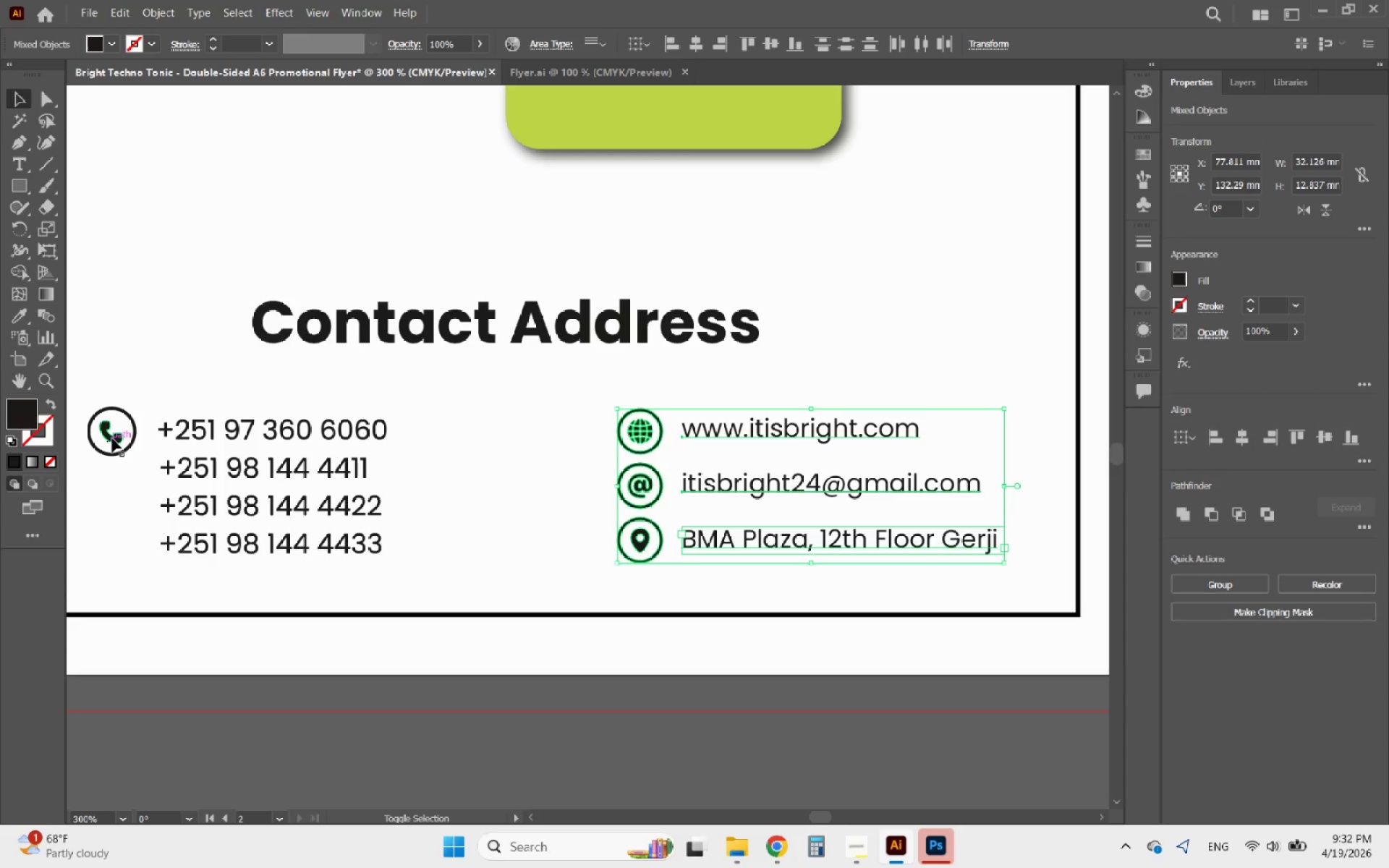 
left_click([112, 438])
 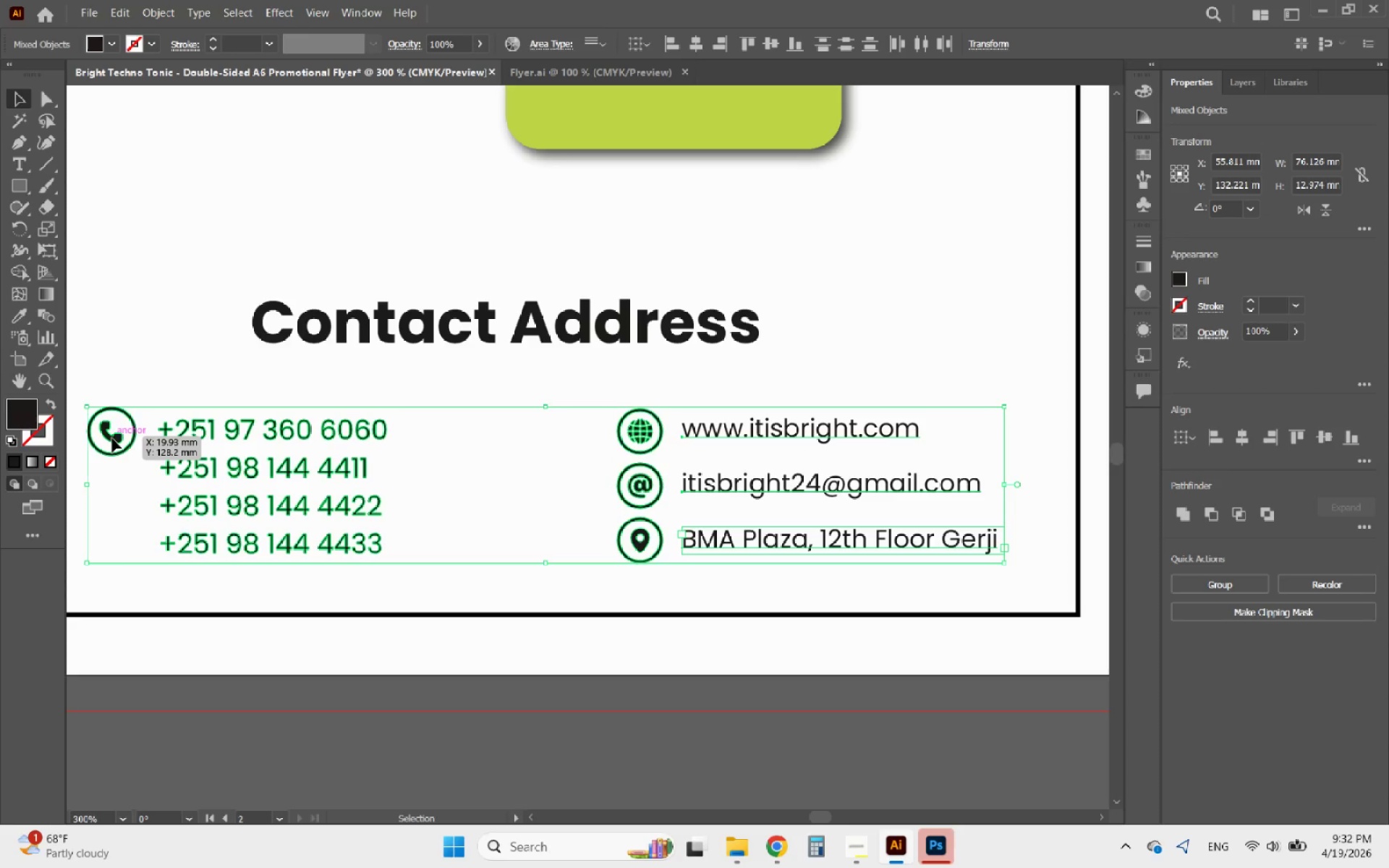 
left_click([112, 438])
 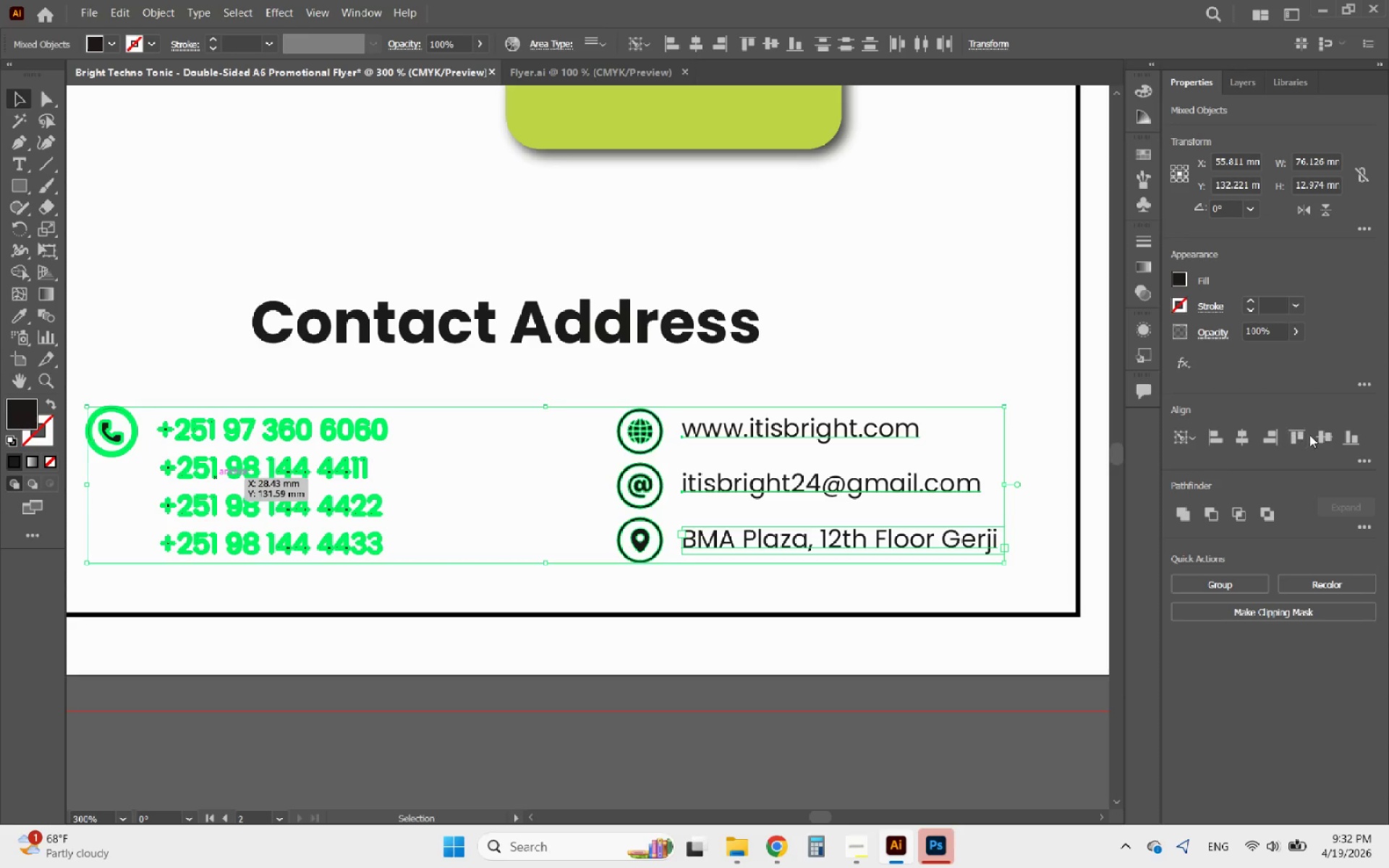 
double_click([1304, 435])
 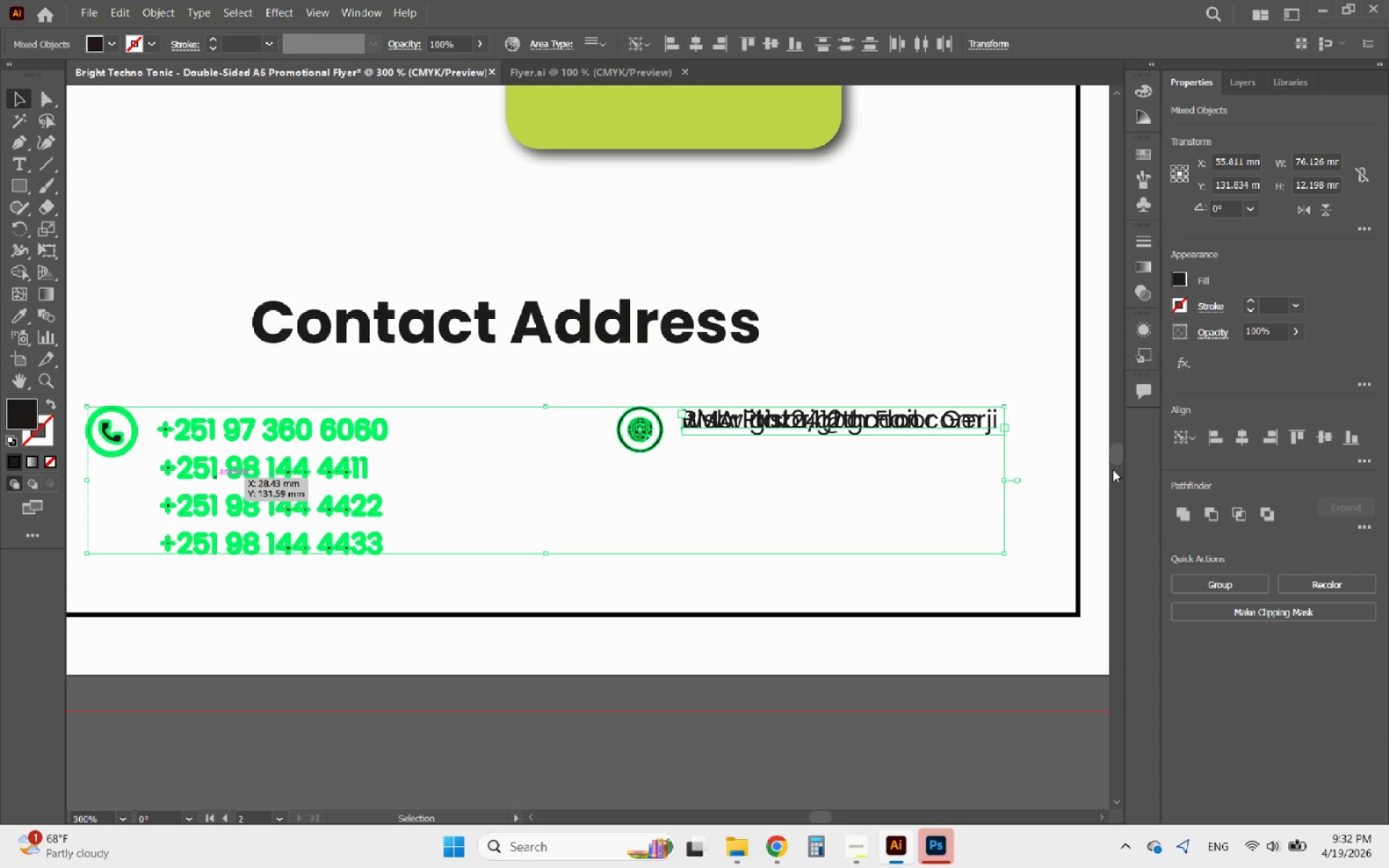 
key(Control+ControlLeft)
 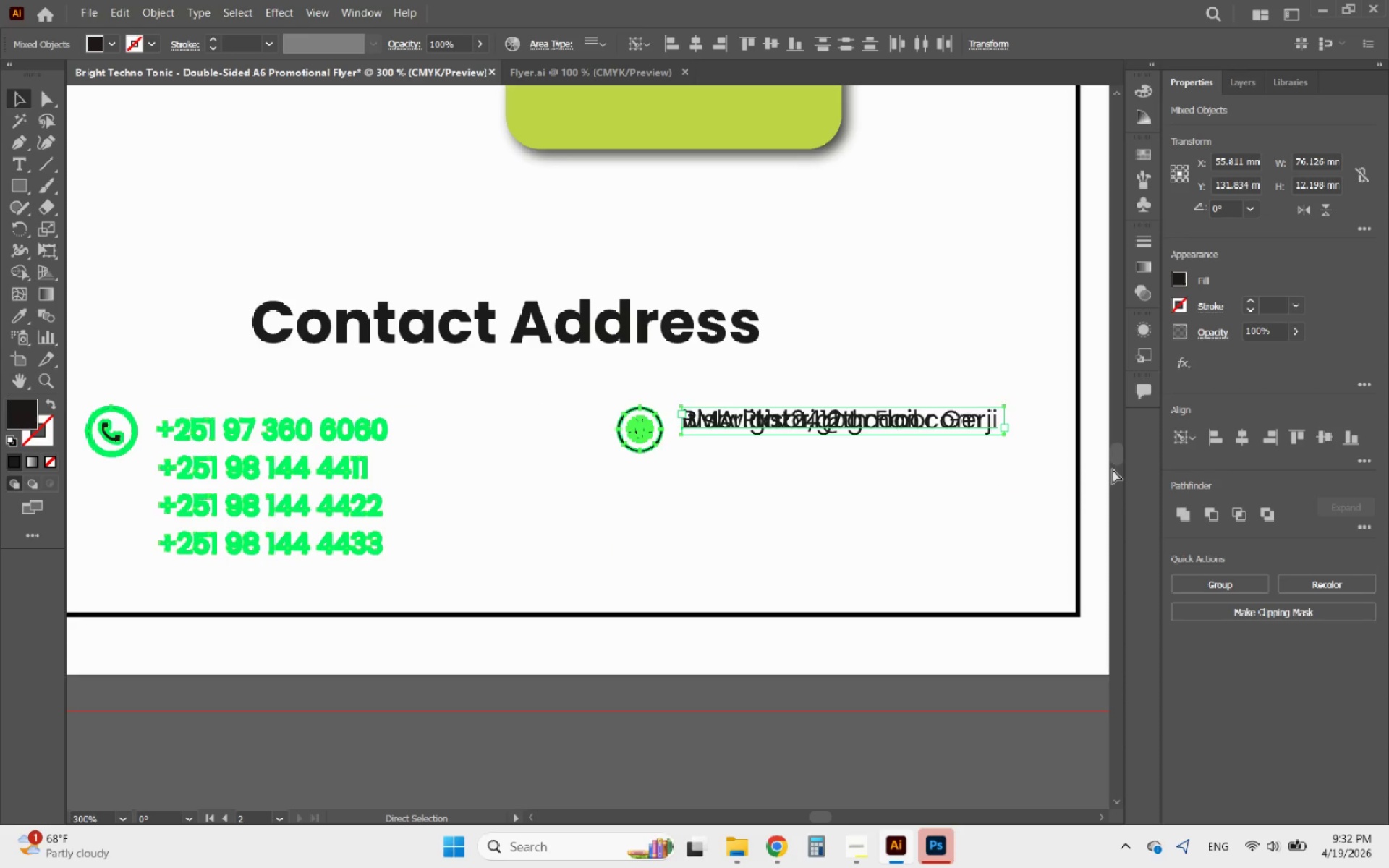 
key(Control+Z)
 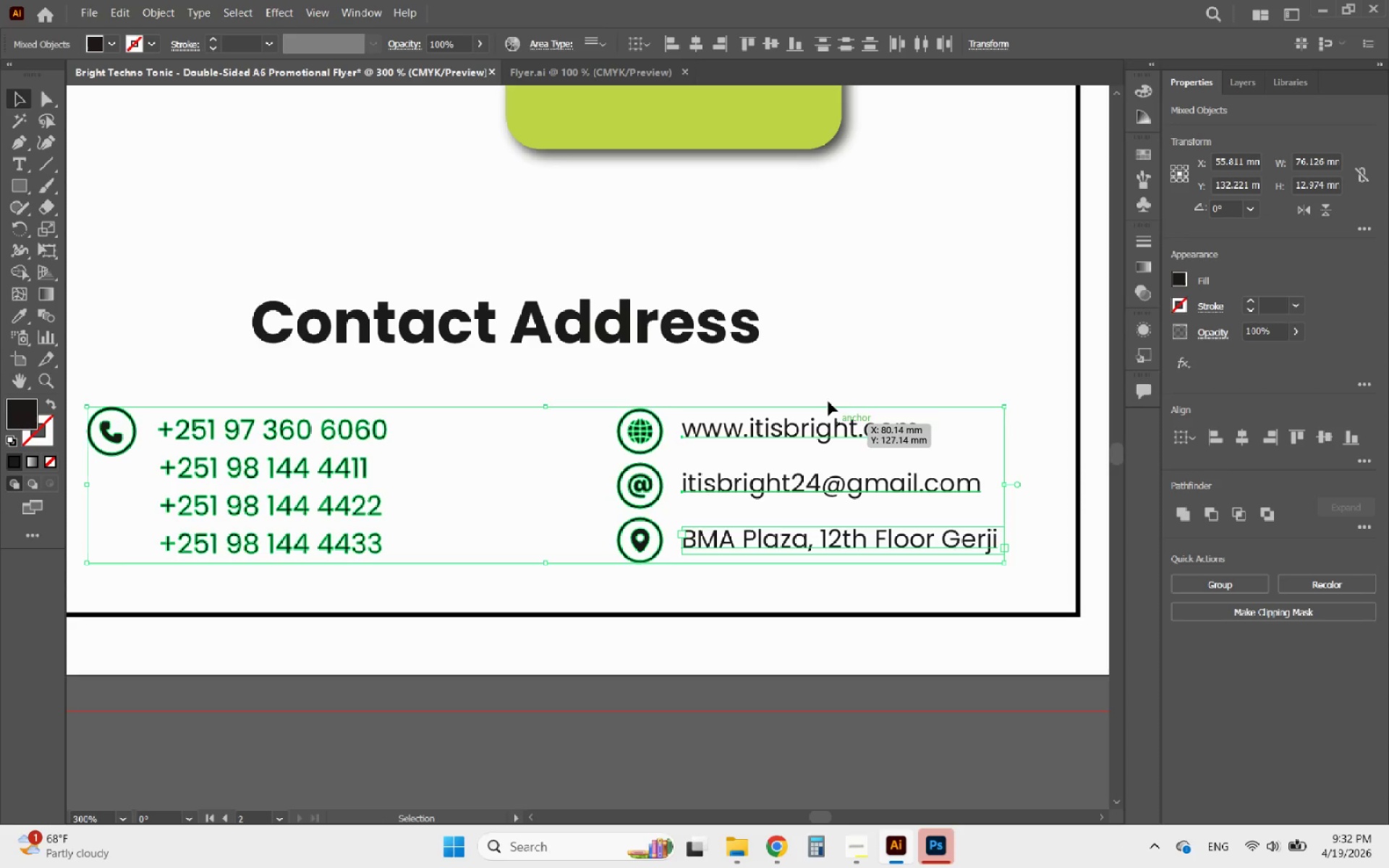 
left_click([815, 359])
 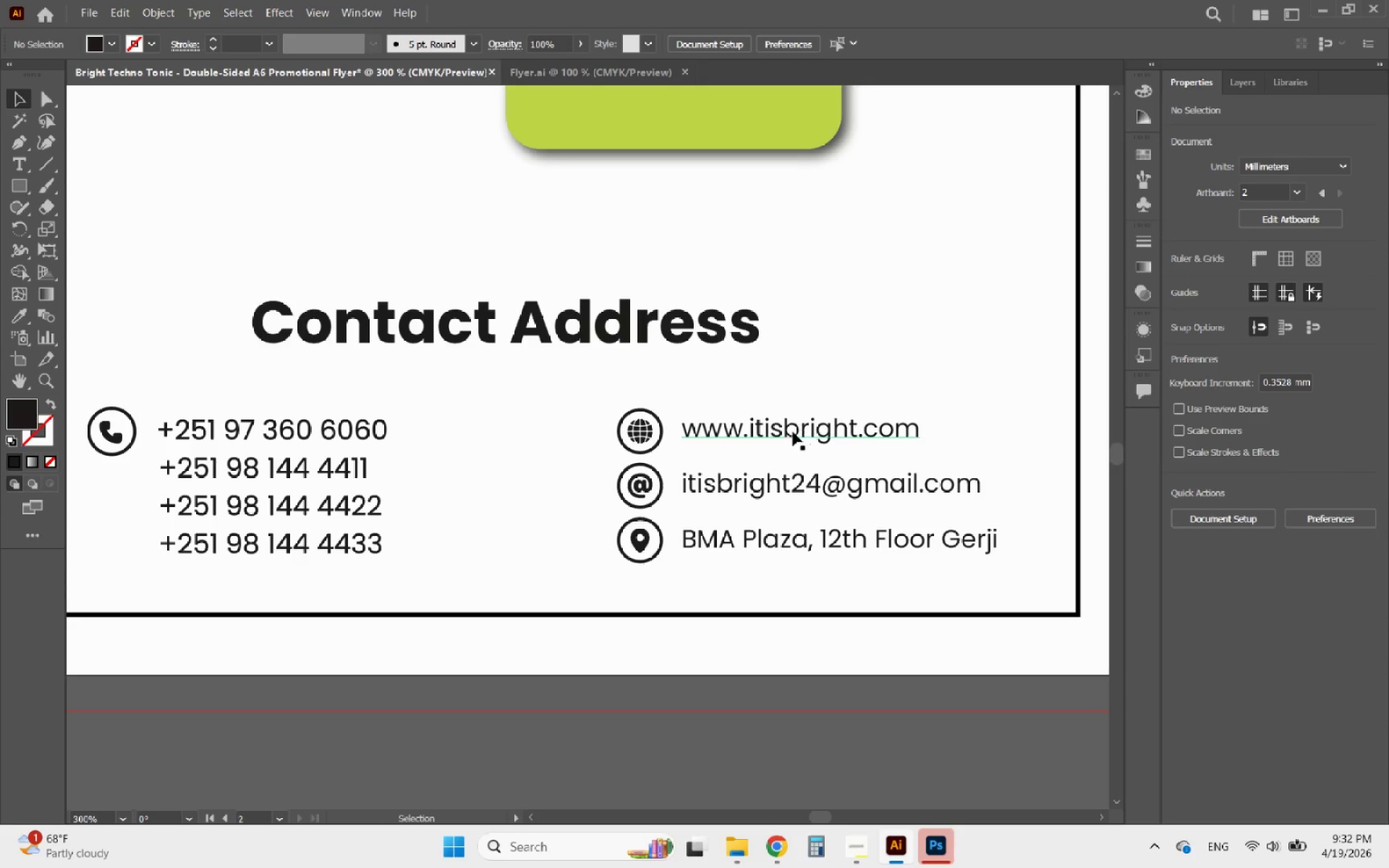 
left_click([781, 434])
 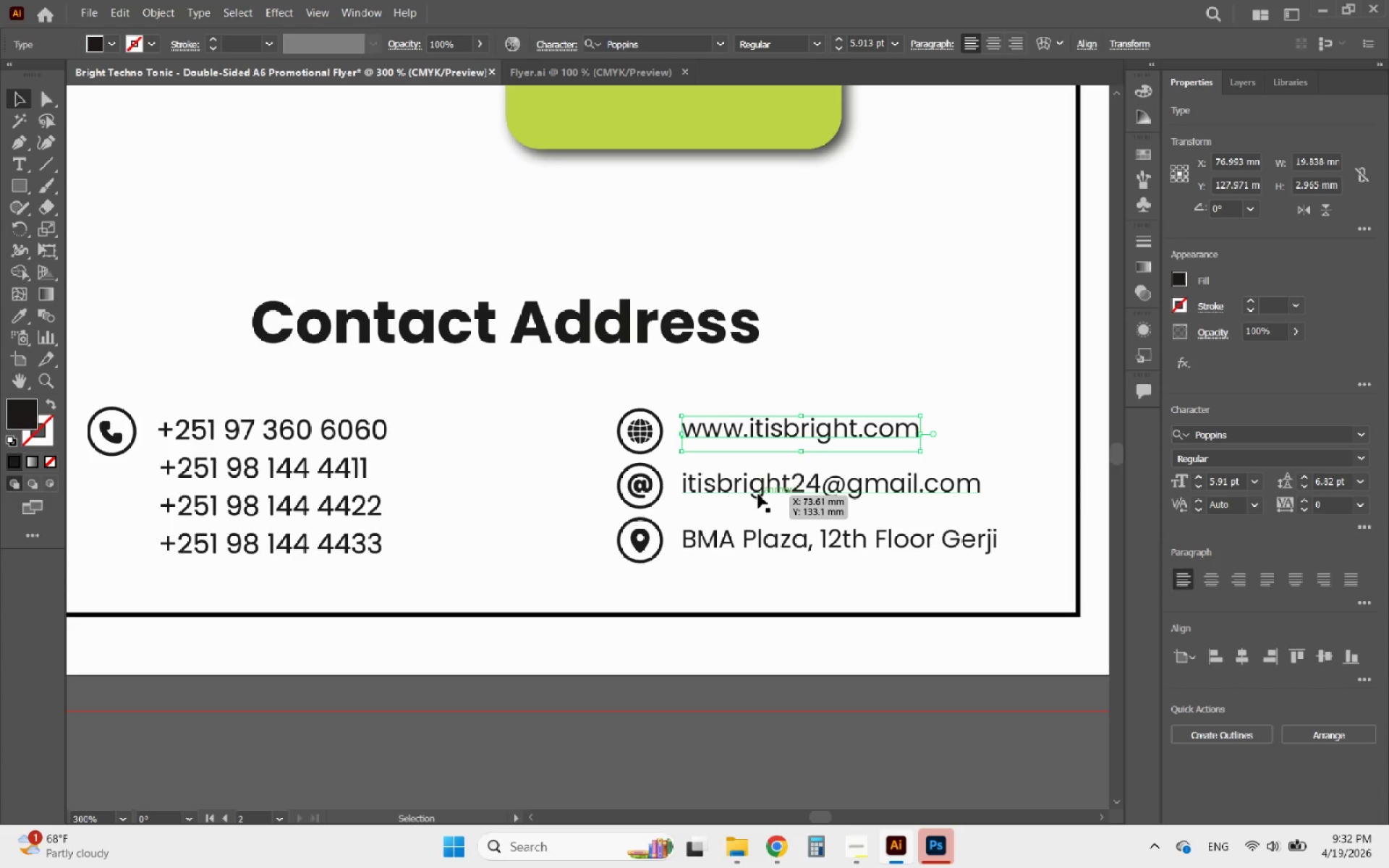 
left_click([758, 494])
 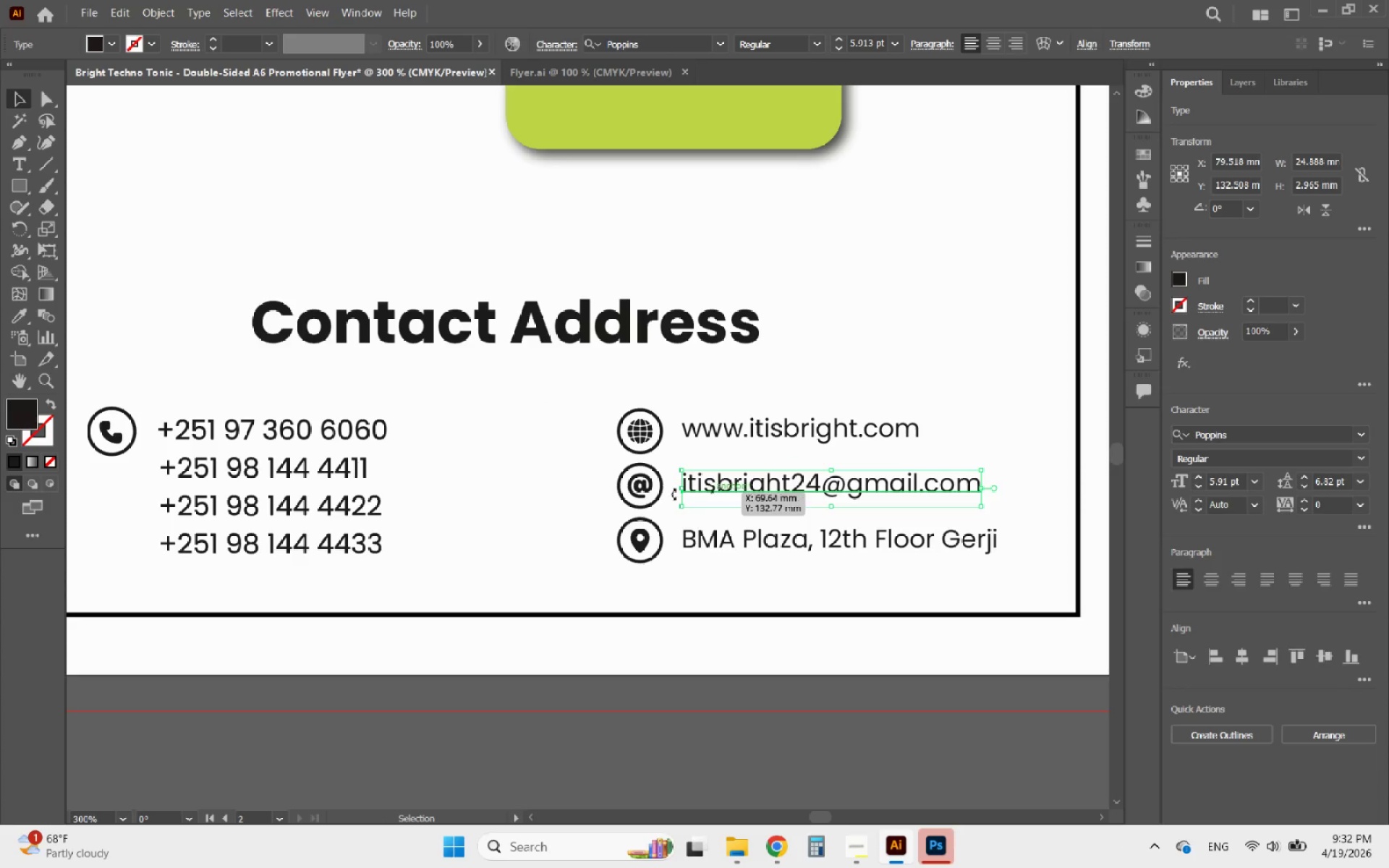 
hold_key(key=ShiftLeft, duration=0.45)
left_click([660, 494])
 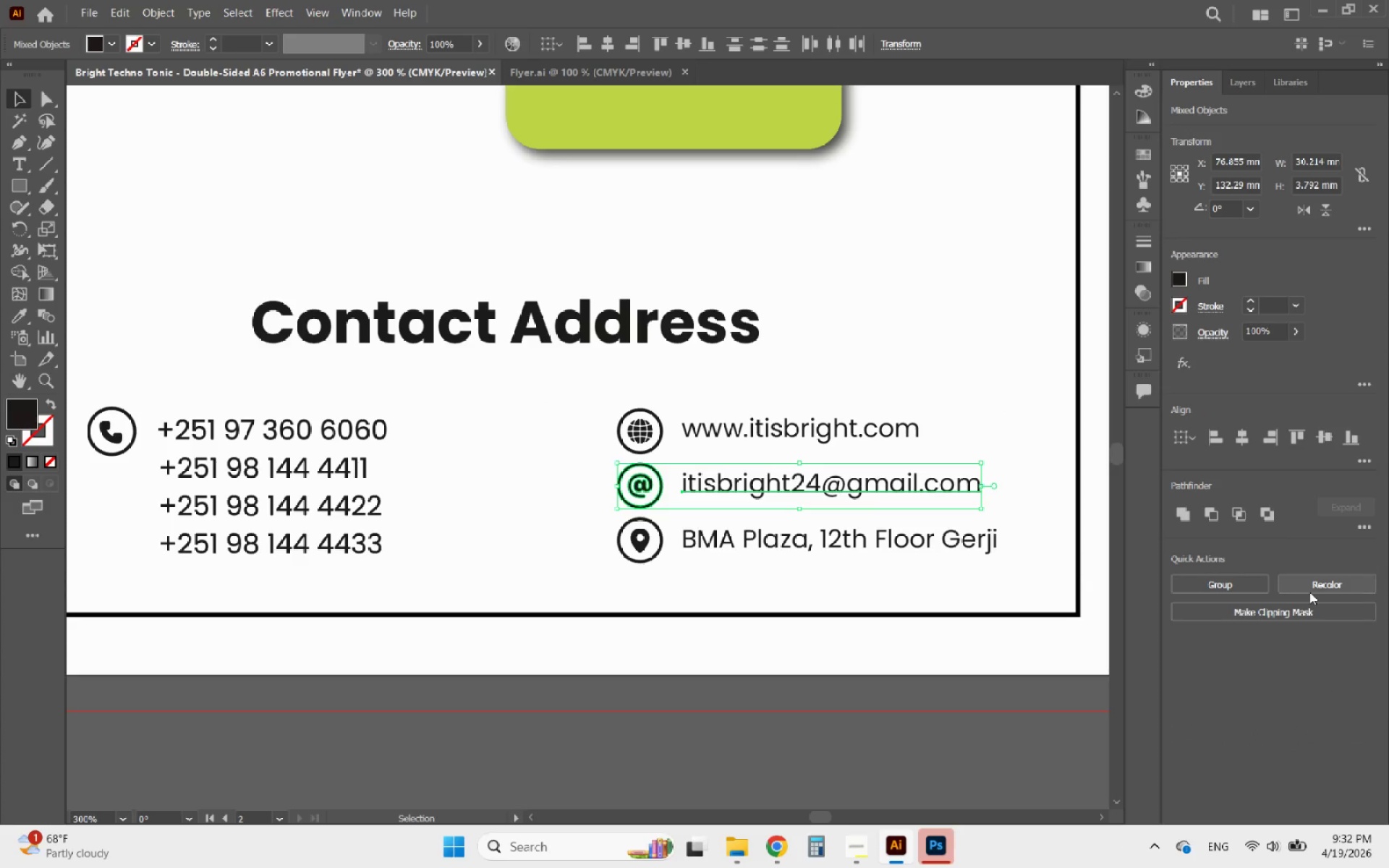 
left_click([1231, 587])
 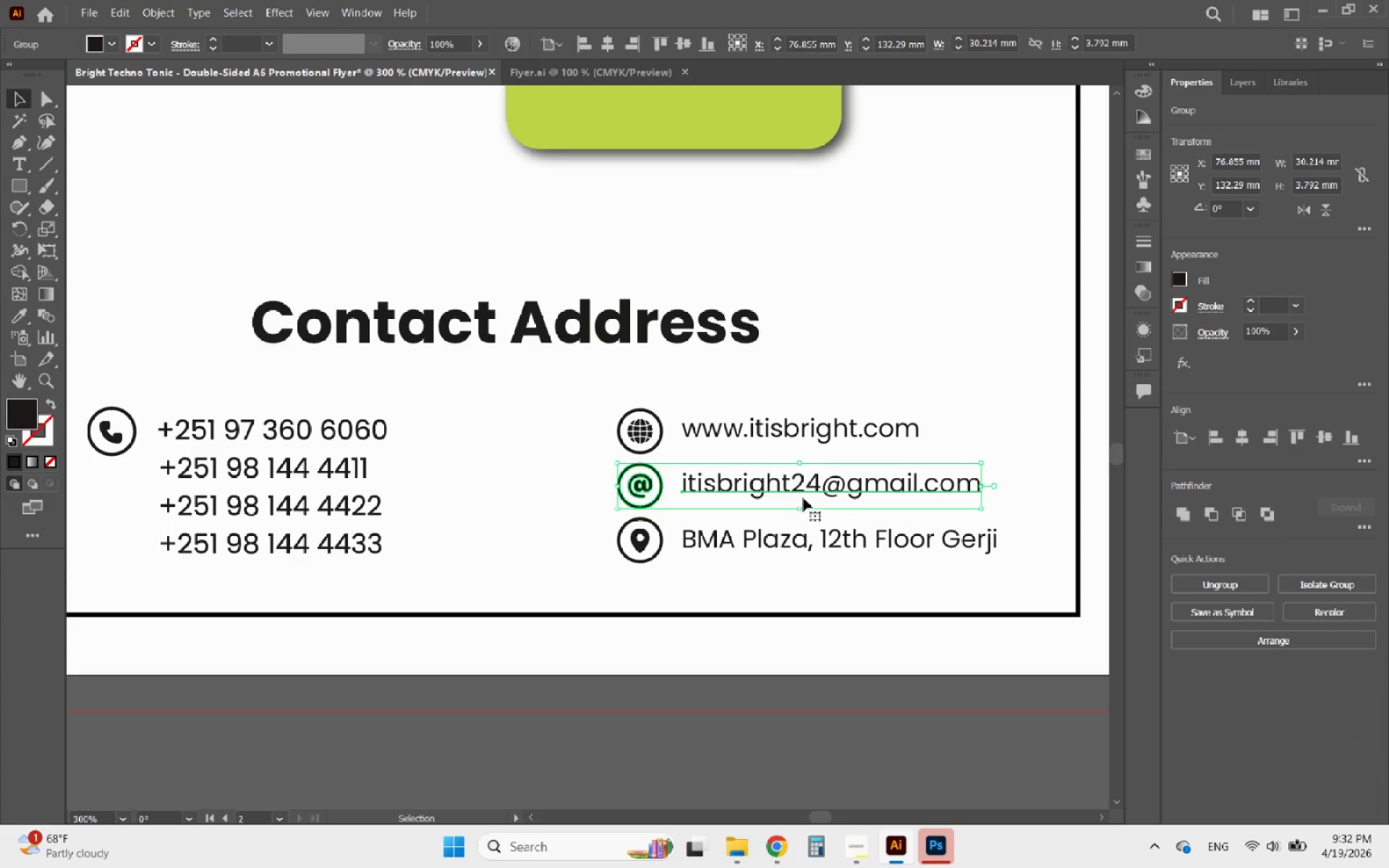 
key(Shift+ShiftLeft)
 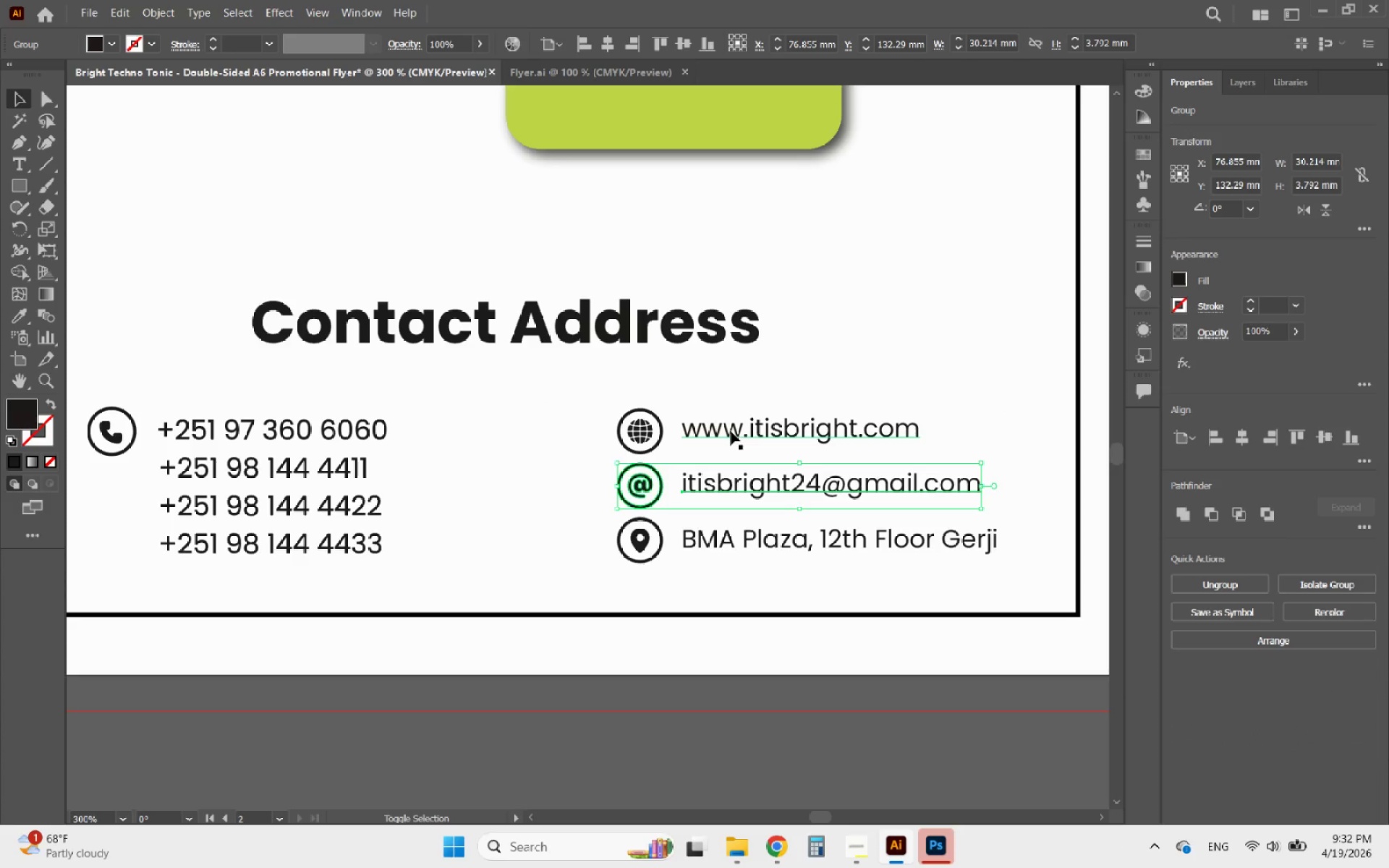 
left_click([731, 431])
 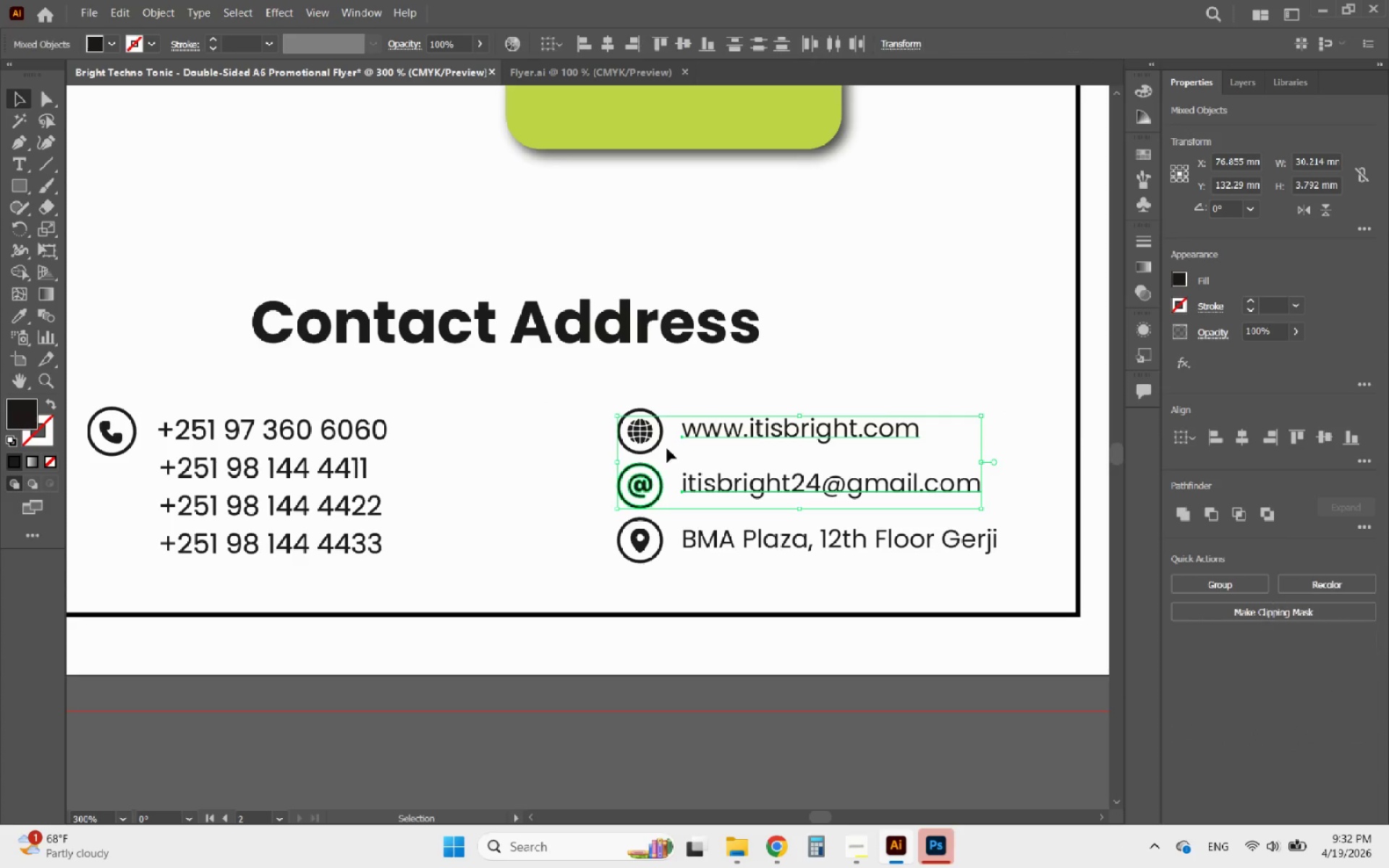 
hold_key(key=ShiftLeft, duration=0.52)
left_click([639, 453])
 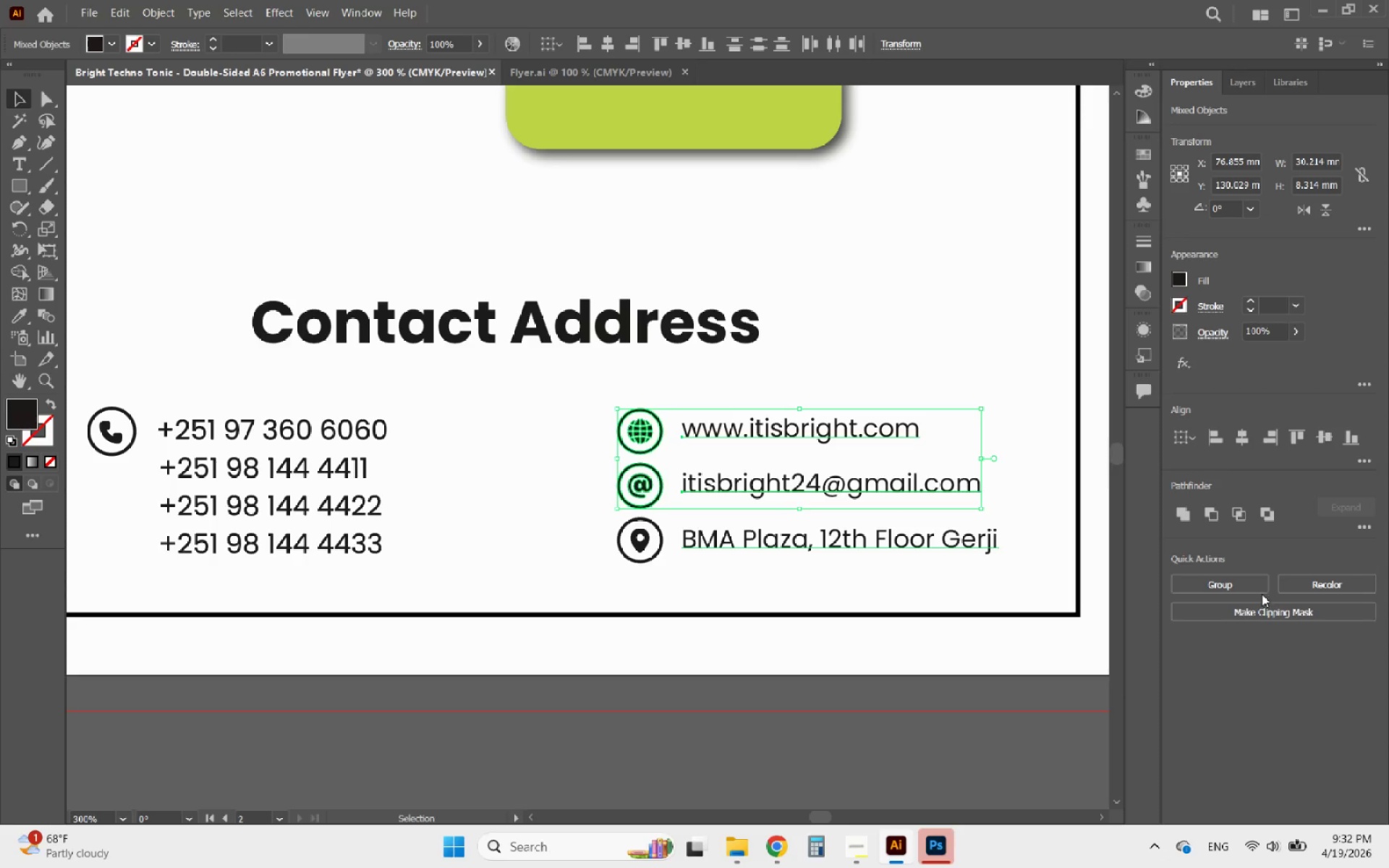 
left_click([1256, 590])
 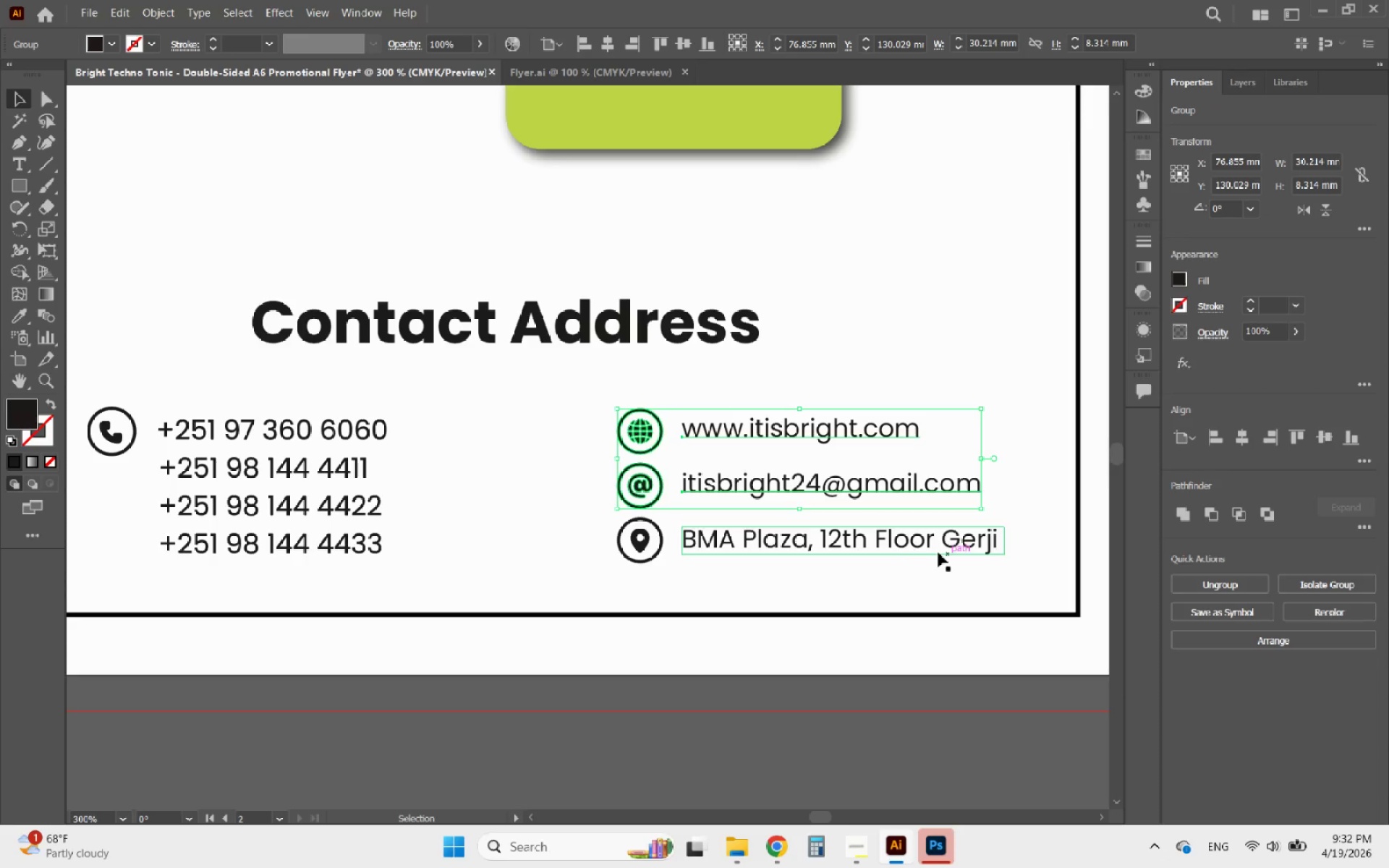 
left_click([900, 541])
 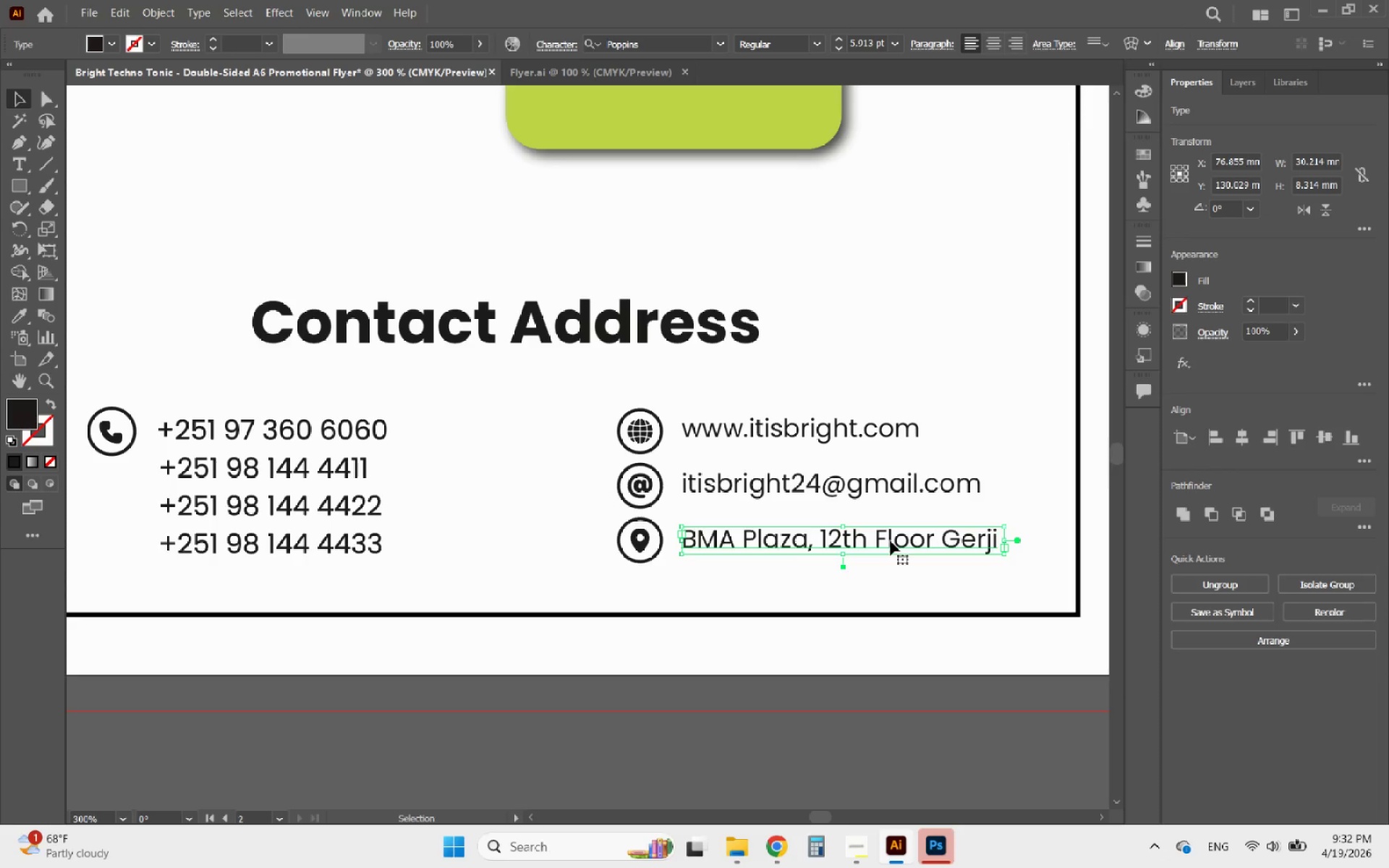 
hold_key(key=ShiftLeft, duration=0.95)
left_click([644, 535])
 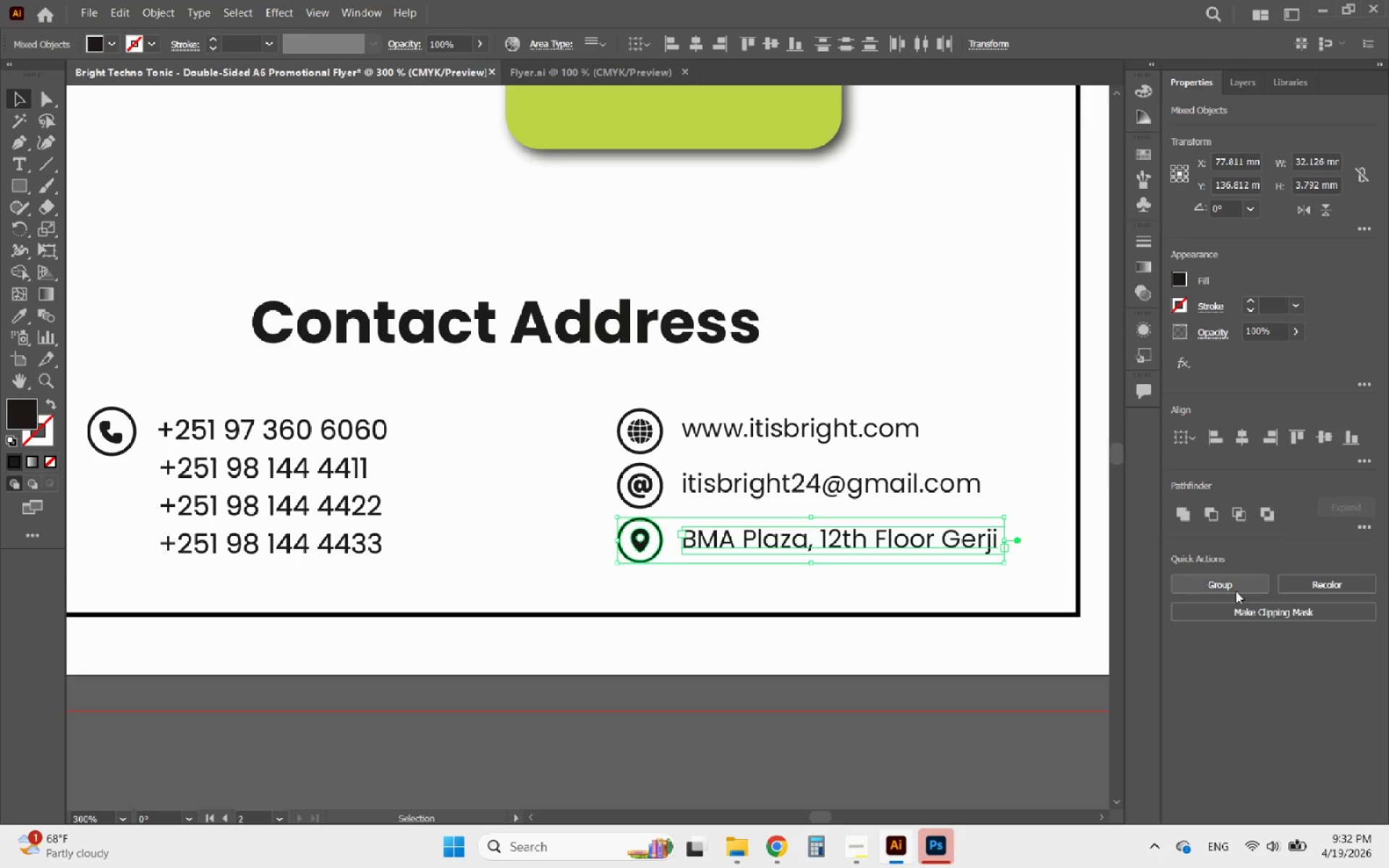 
left_click([1238, 582])
 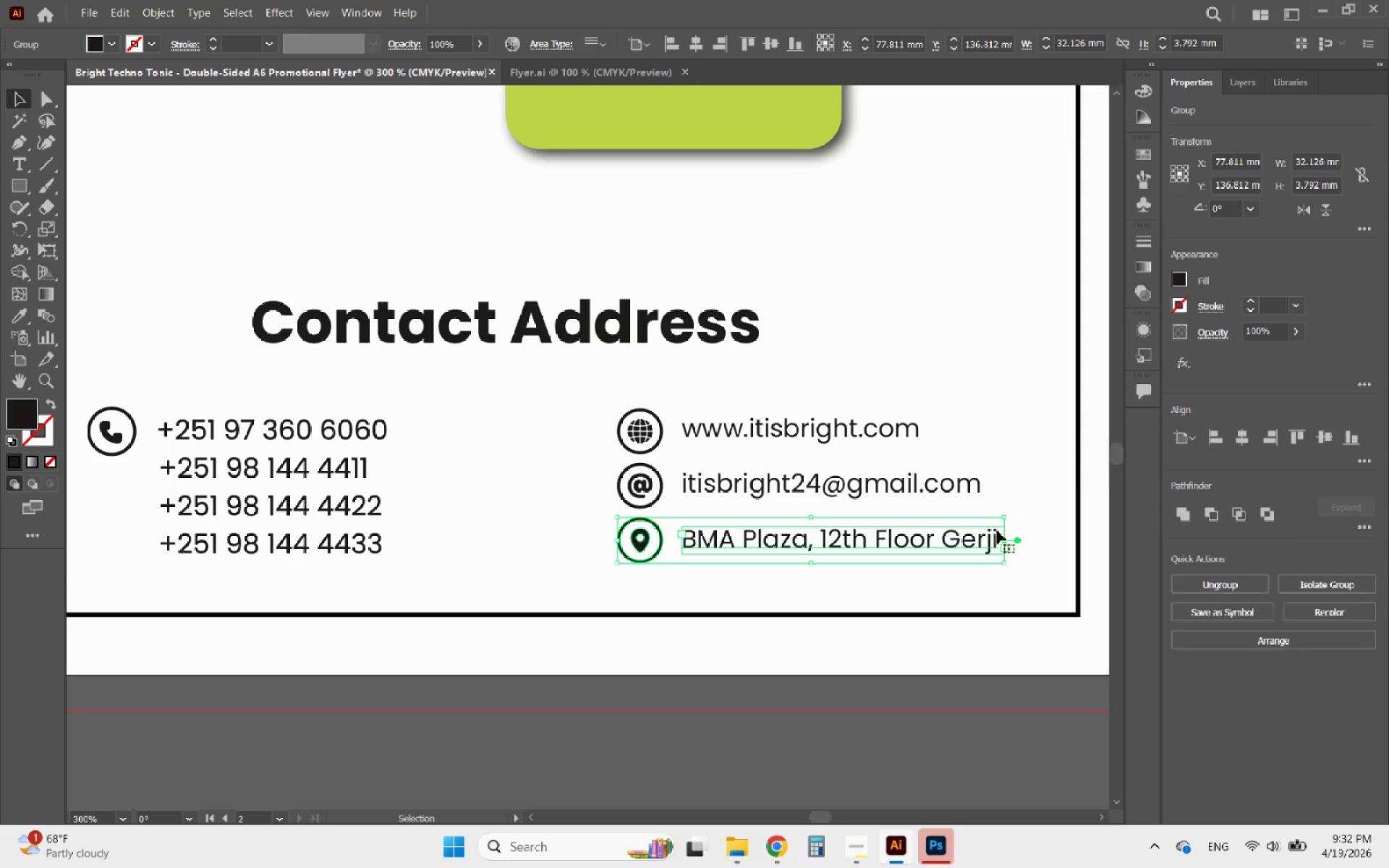 
hold_key(key=ShiftLeft, duration=2.03)
left_click([797, 476])
 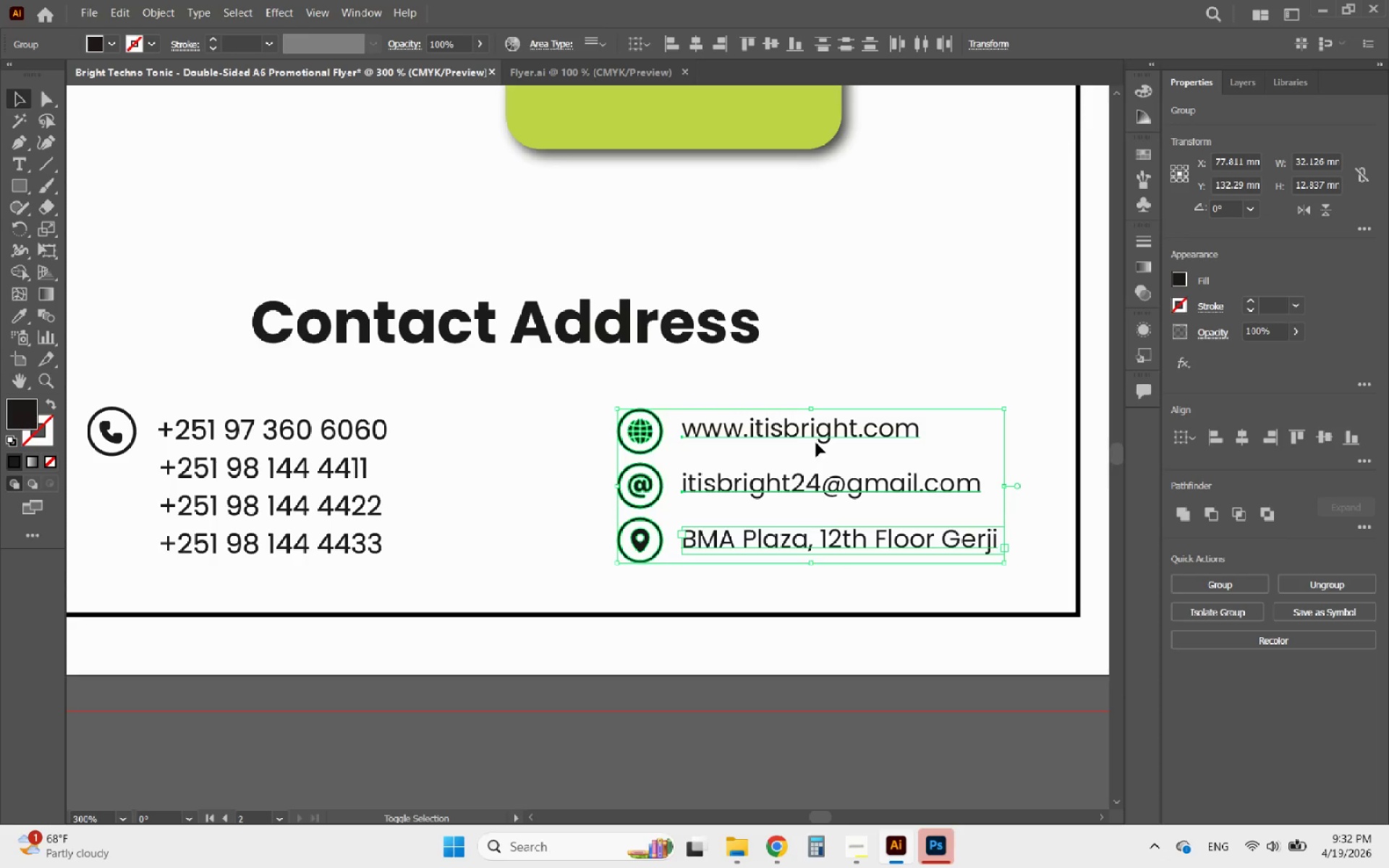 
left_click([821, 438])
 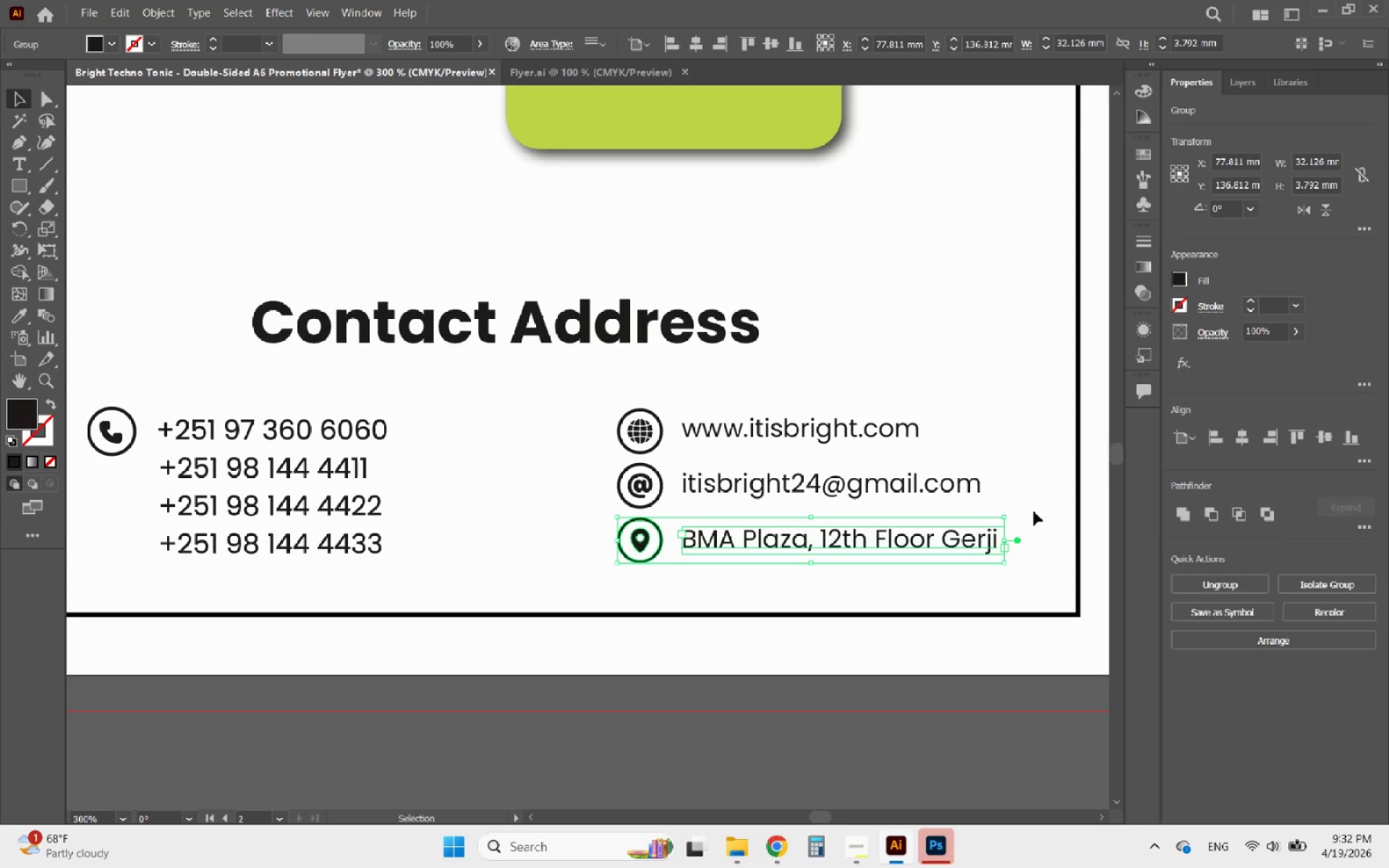 
hold_key(key=ShiftLeft, duration=1.08)
left_click([789, 440])
 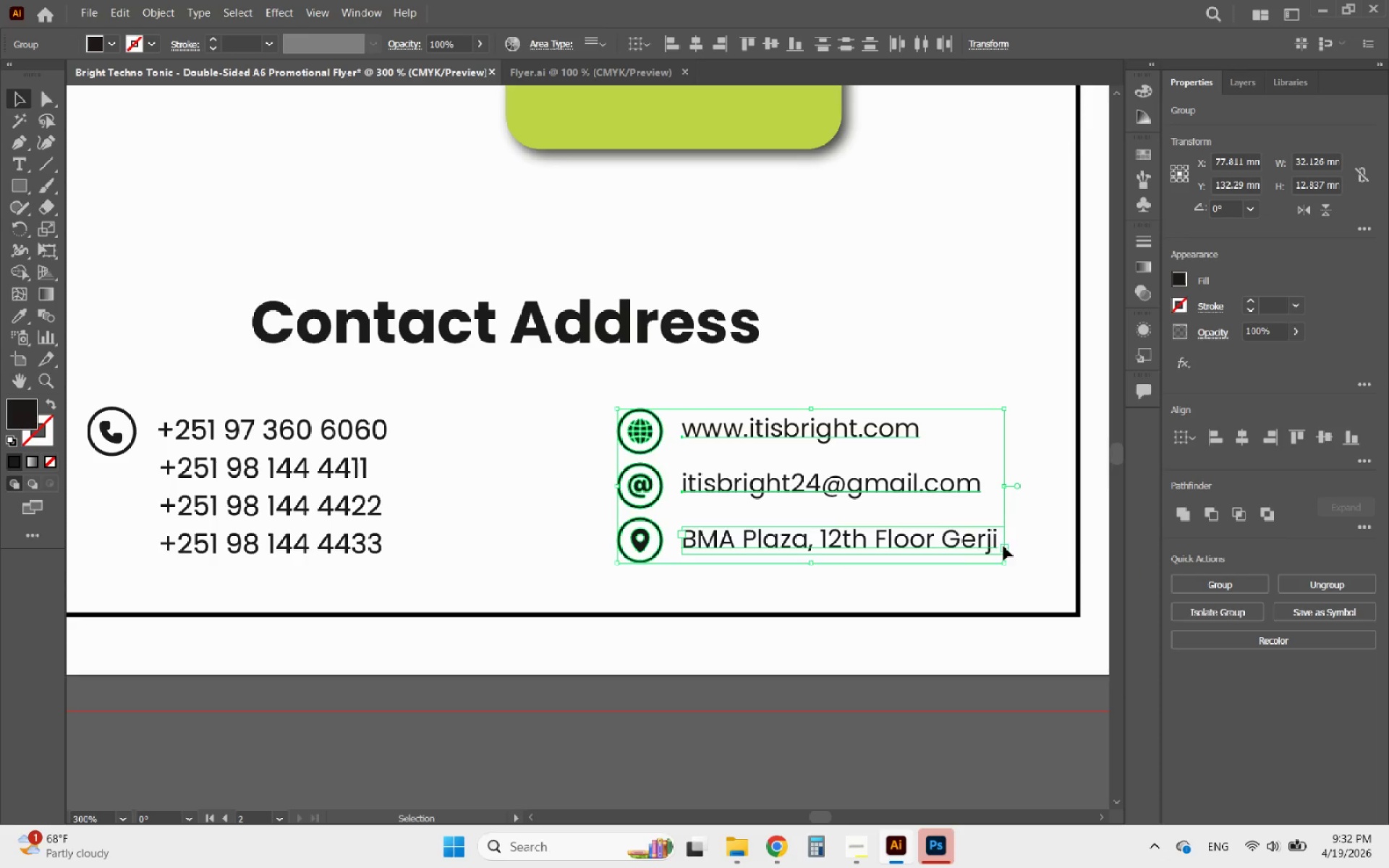 
left_click_drag(start_coordinate=[864, 488], to_coordinate=[868, 475])
 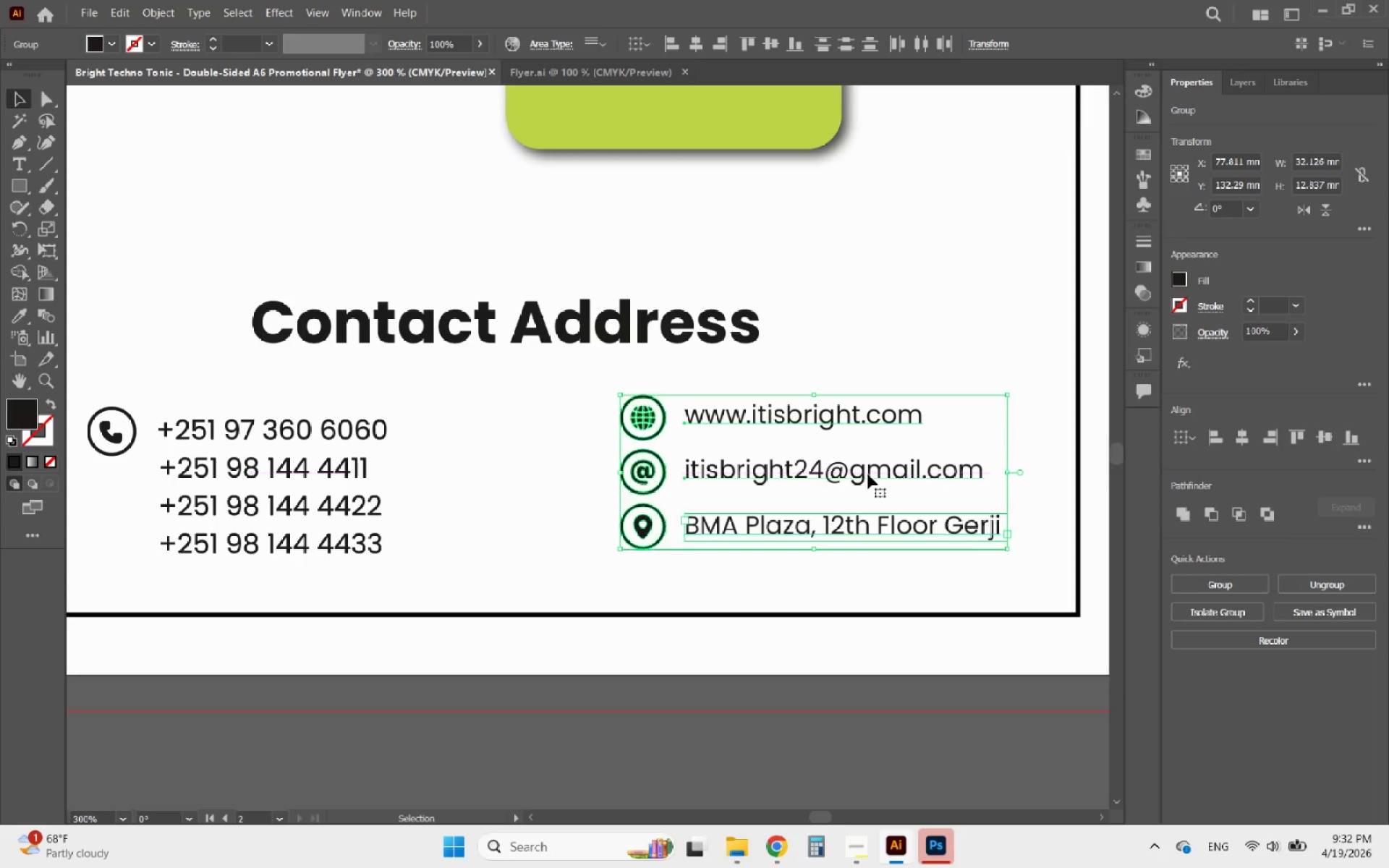 
key(Control+ControlLeft)
 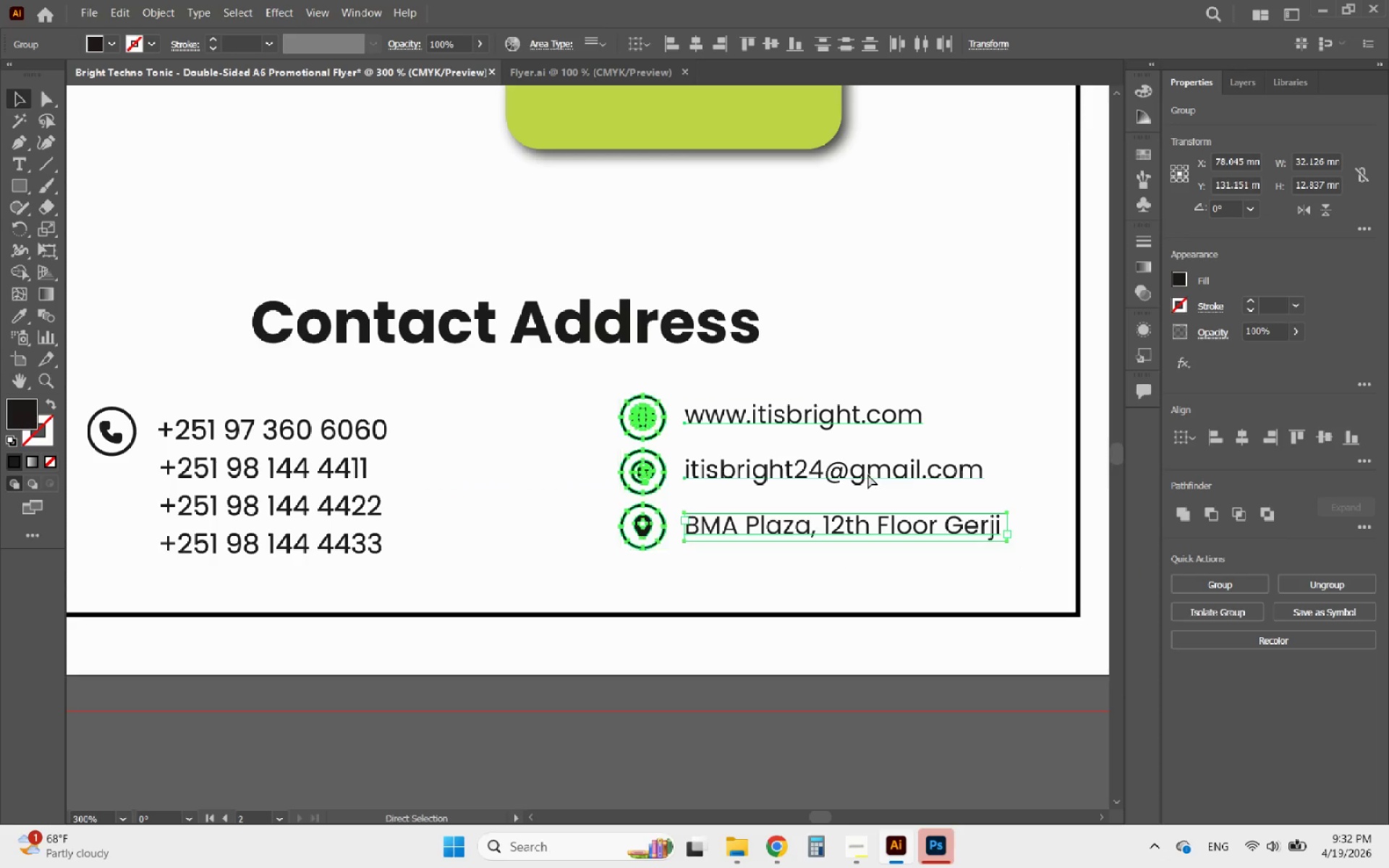 
key(Control+Z)
 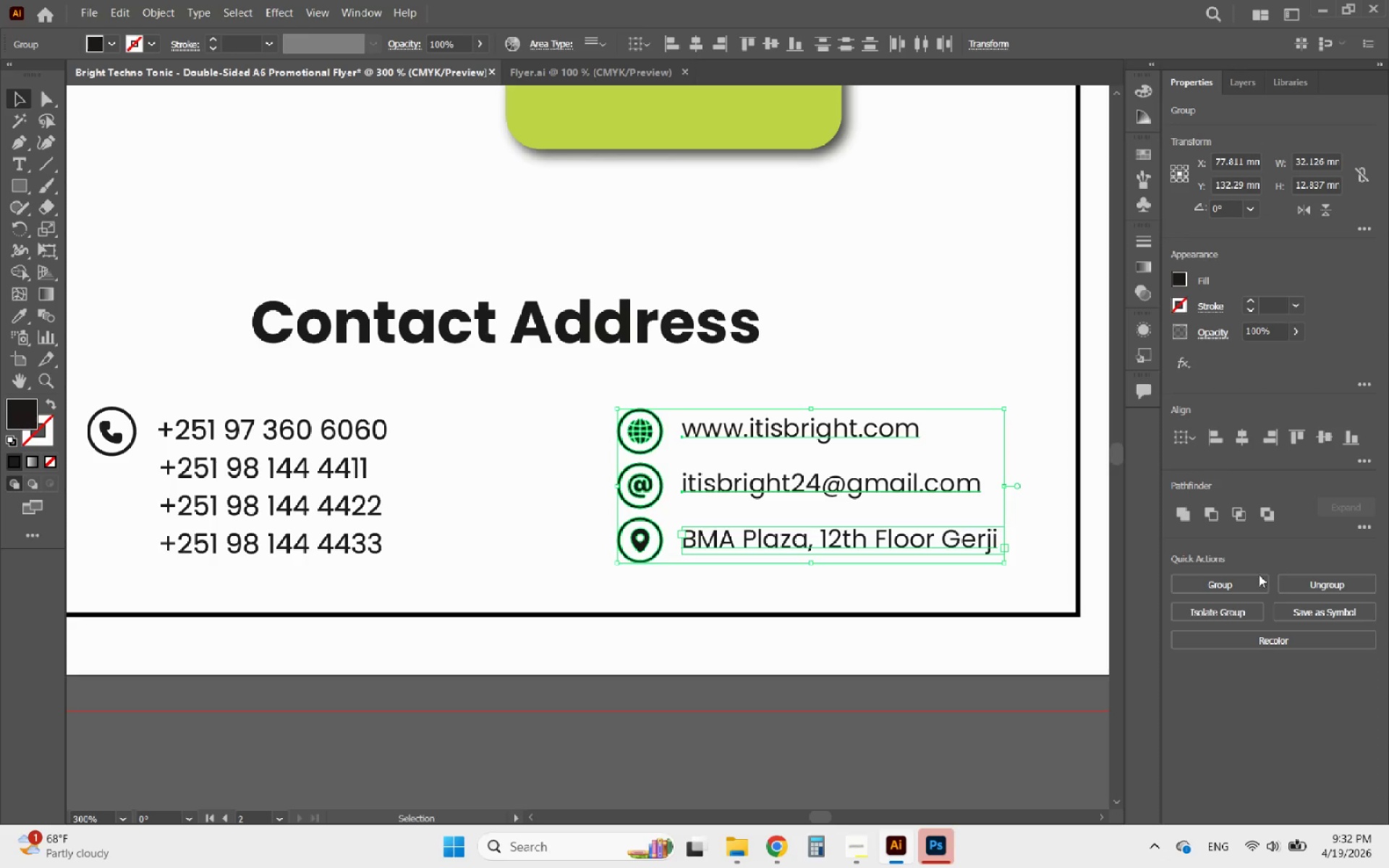 
left_click([1246, 580])
 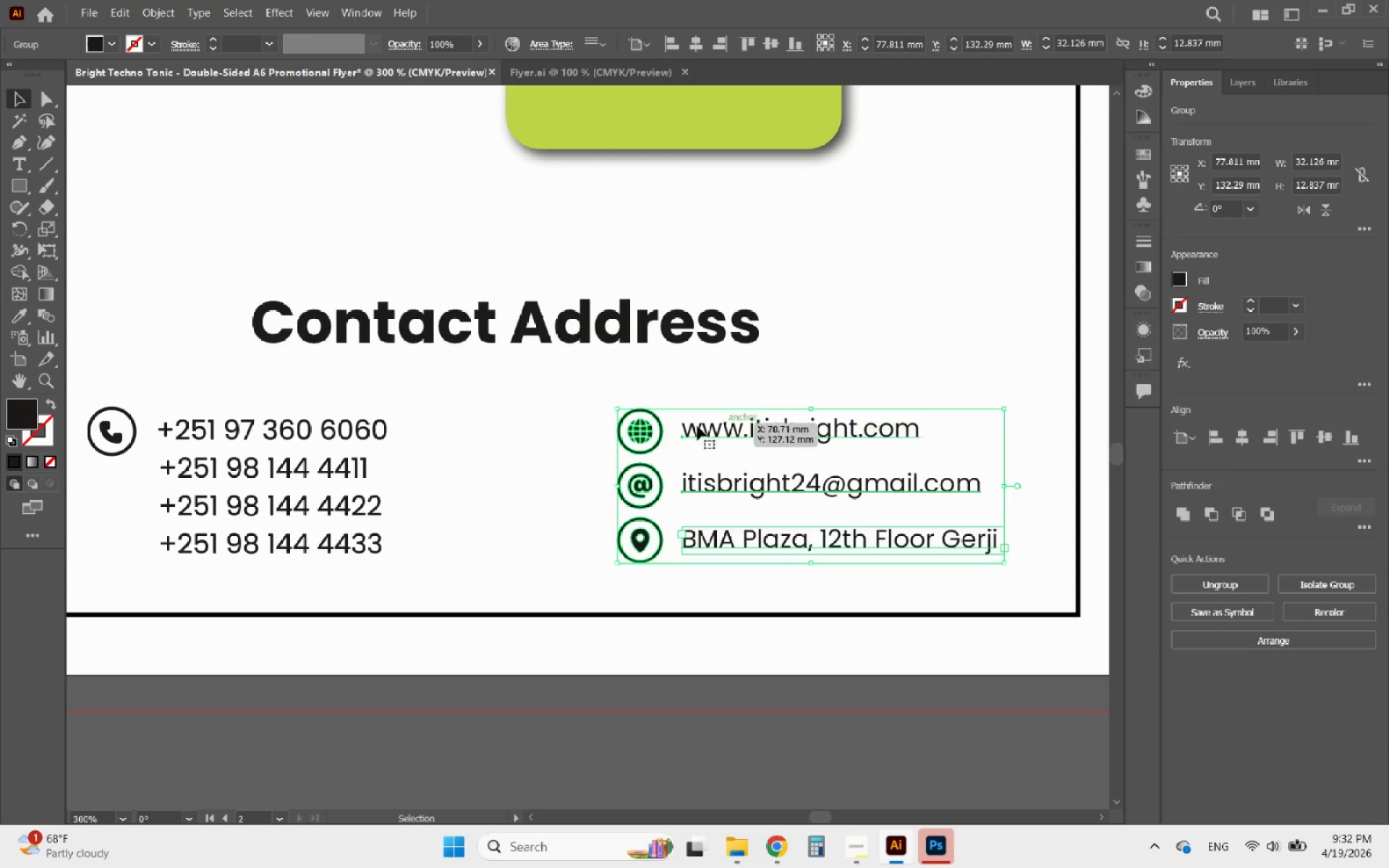 
hold_key(key=ShiftLeft, duration=0.86)
double_click([299, 436])
 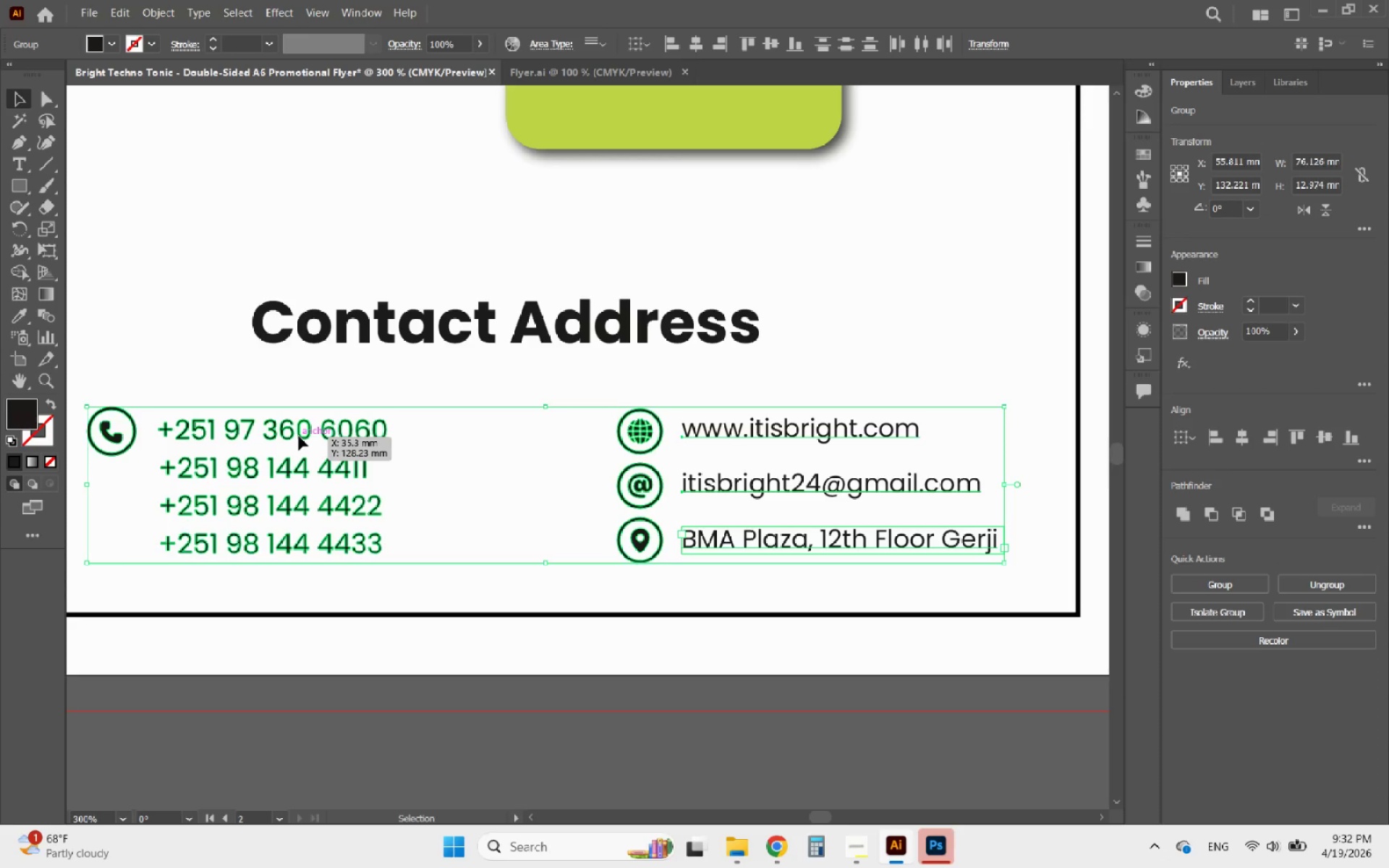 
left_click([299, 436])
 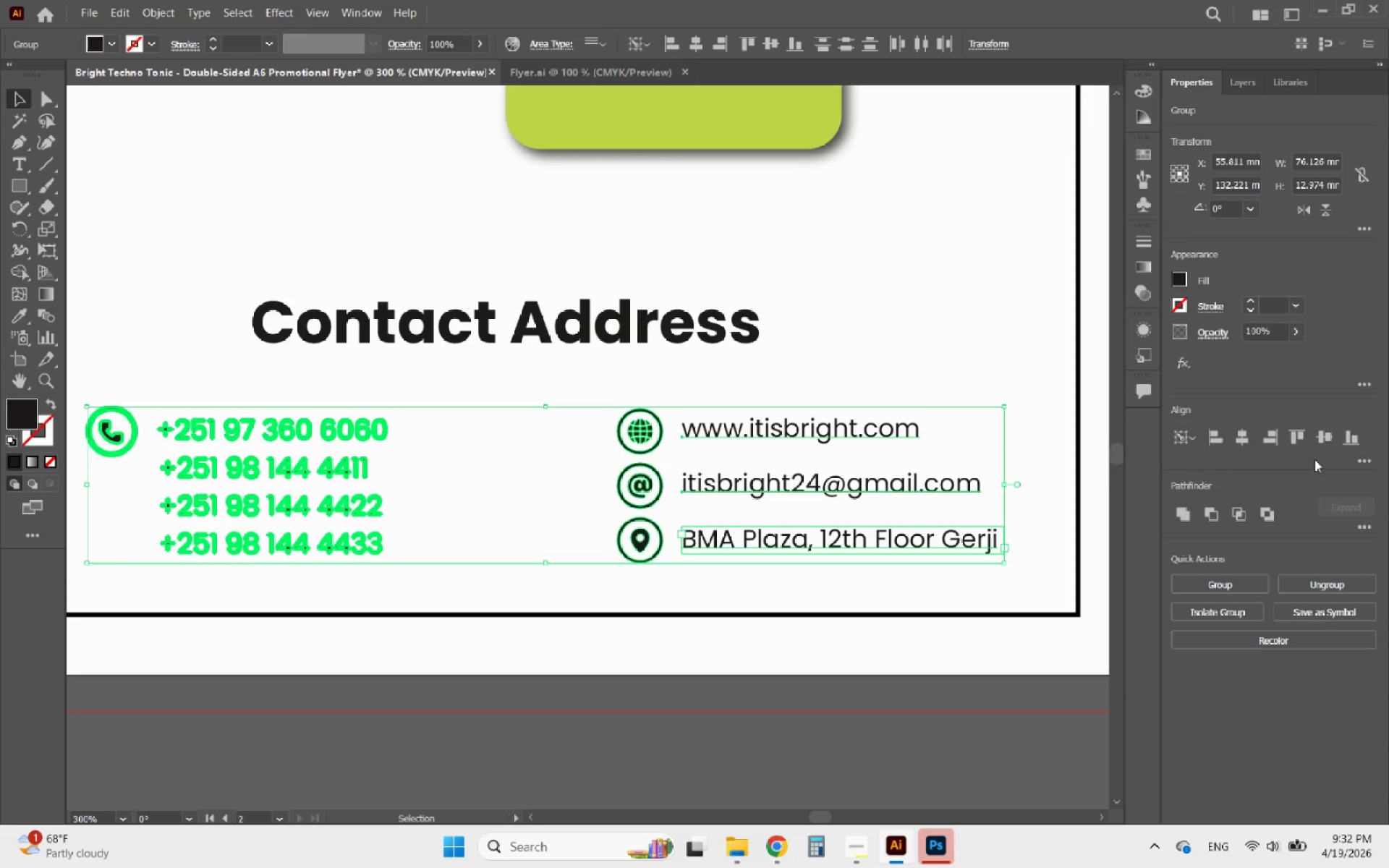 
left_click([1293, 436])
 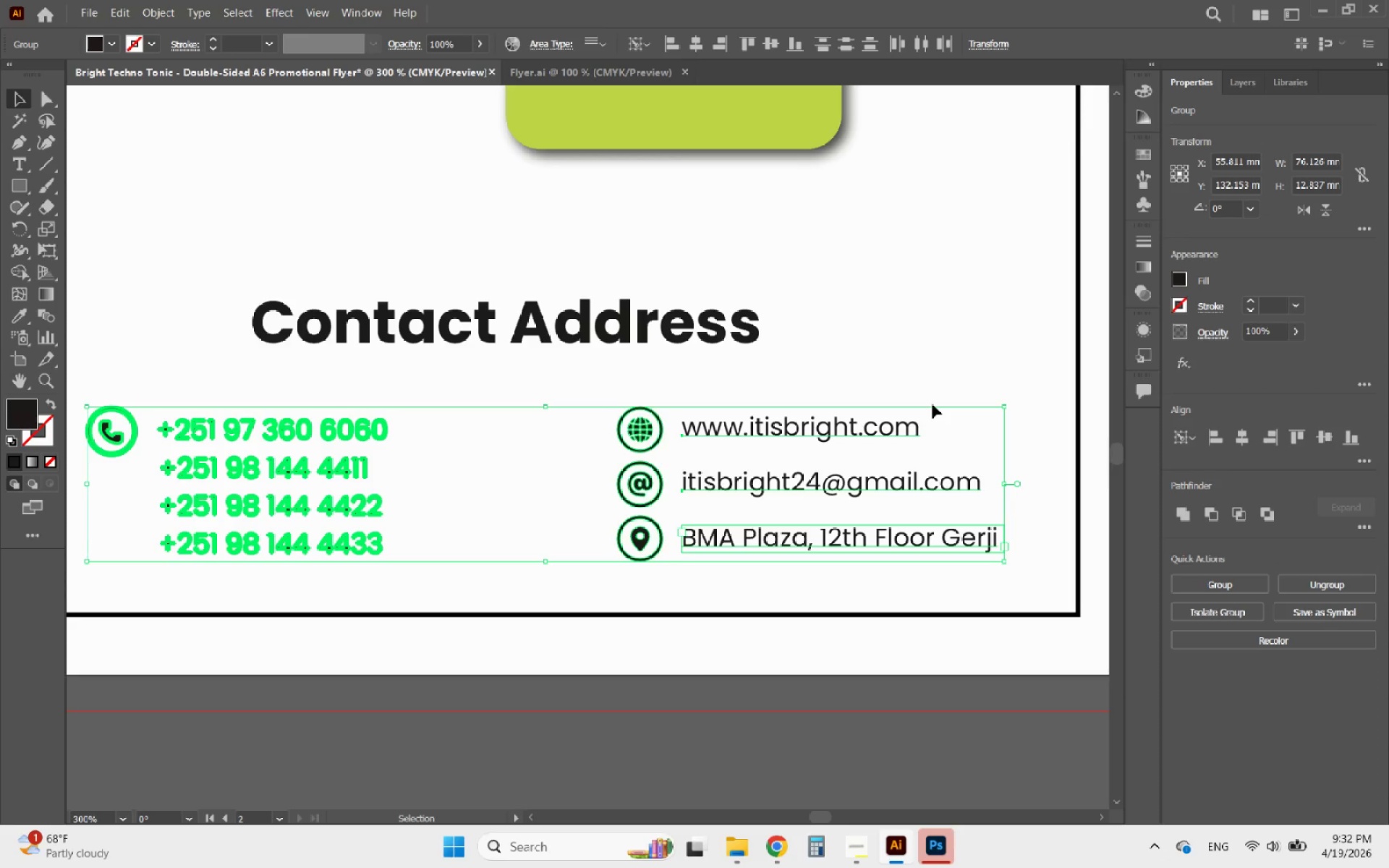 
left_click([933, 404])
 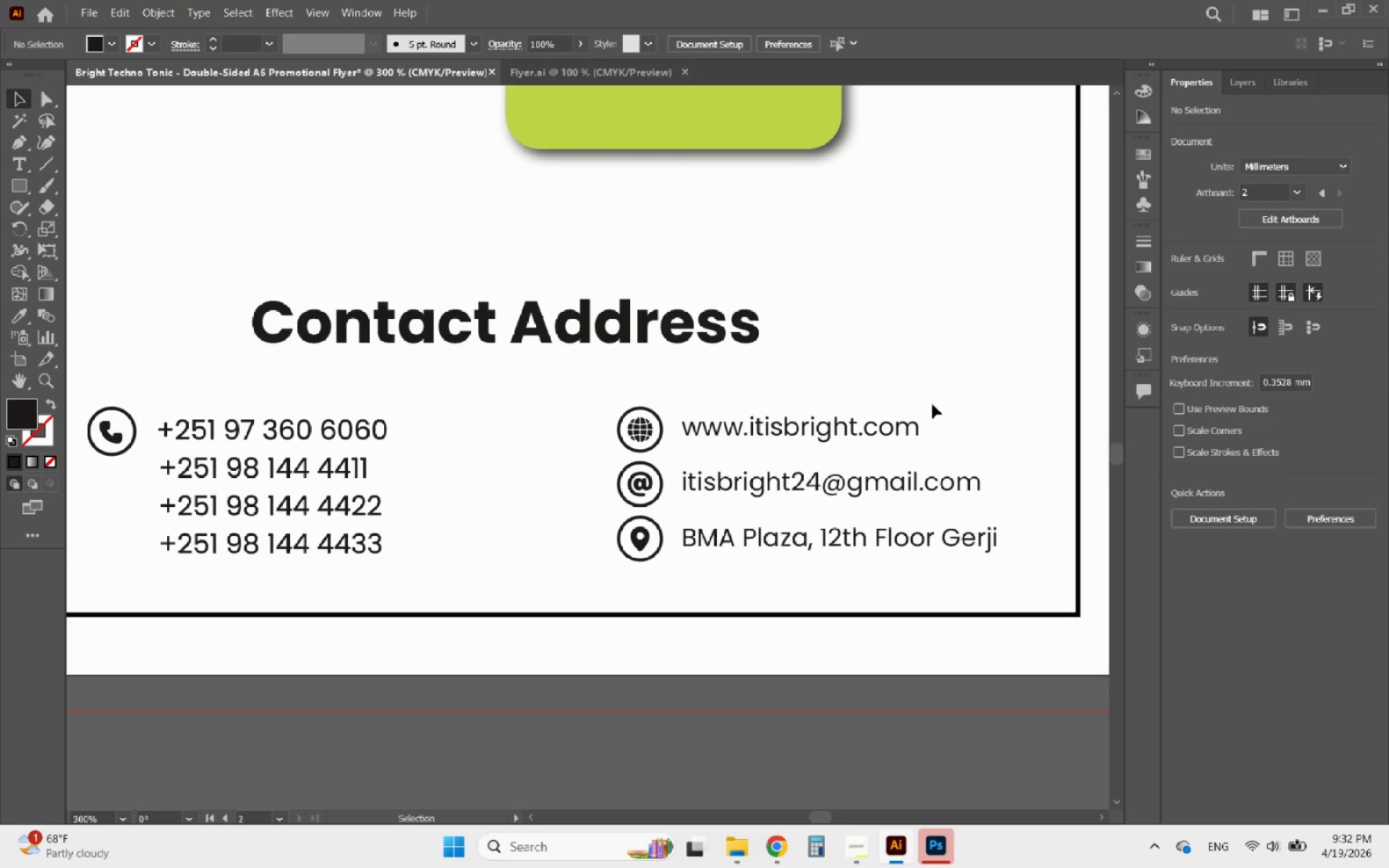 
hold_key(key=AltLeft, duration=0.56)
scroll: coordinate [925, 430], scroll_direction: down, amount: 2.0
 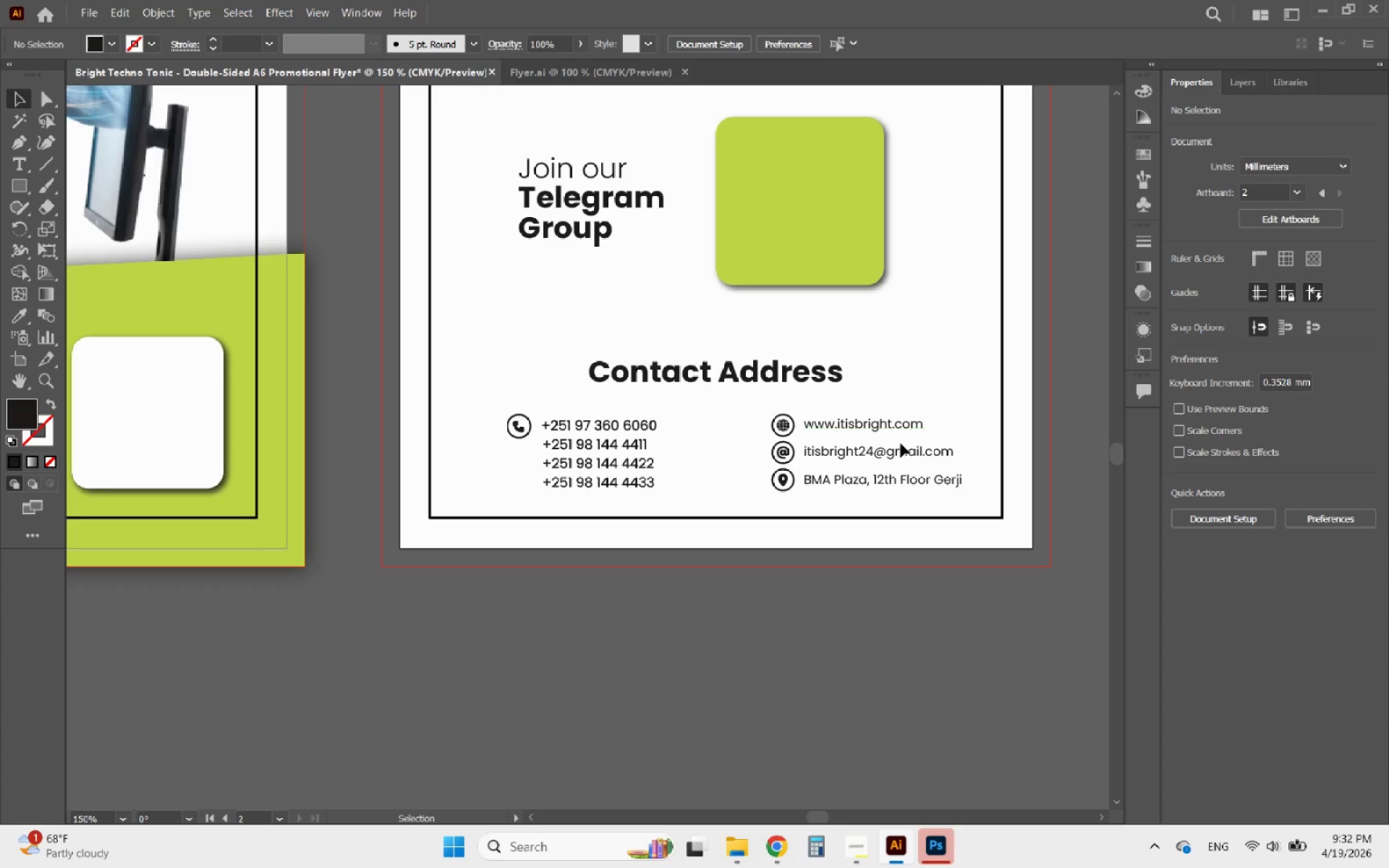 
hold_key(key=AltLeft, duration=1.19)
scroll: coordinate [659, 535], scroll_direction: down, amount: 2.0
 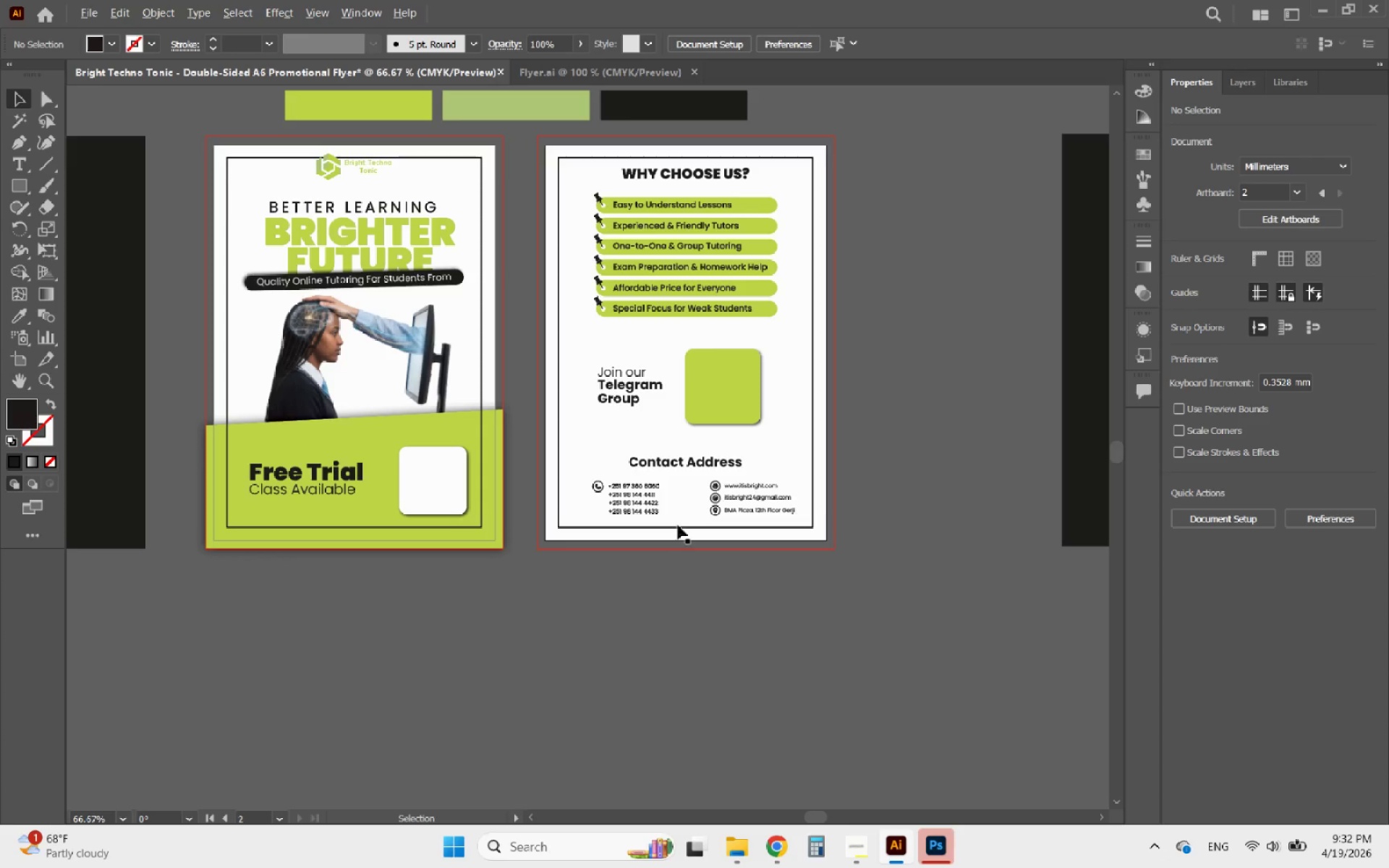 
hold_key(key=AltLeft, duration=0.67)
scroll: coordinate [695, 414], scroll_direction: up, amount: 2.0
 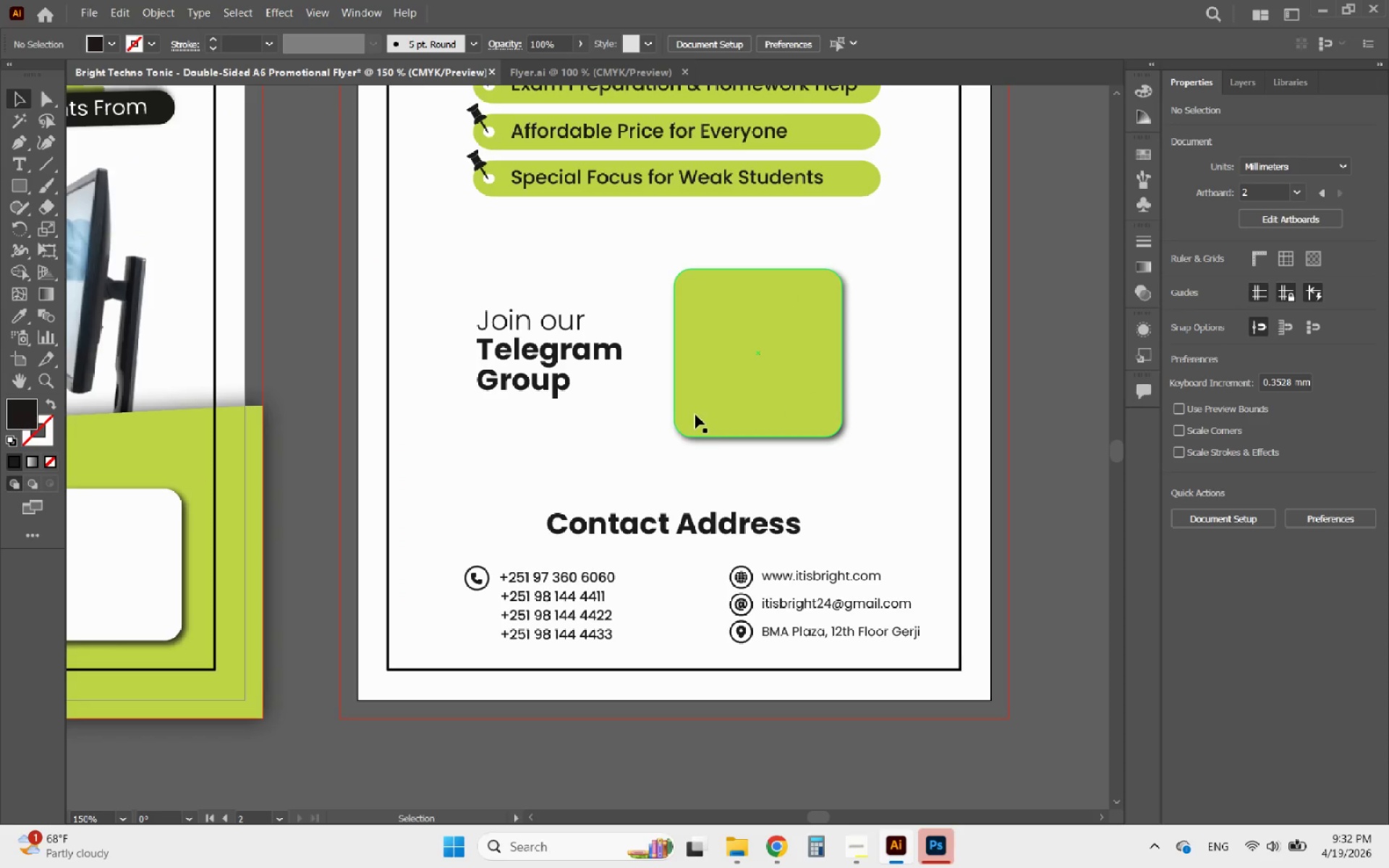 
hold_key(key=AltLeft, duration=1.03)
scroll: coordinate [835, 522], scroll_direction: down, amount: 2.0
 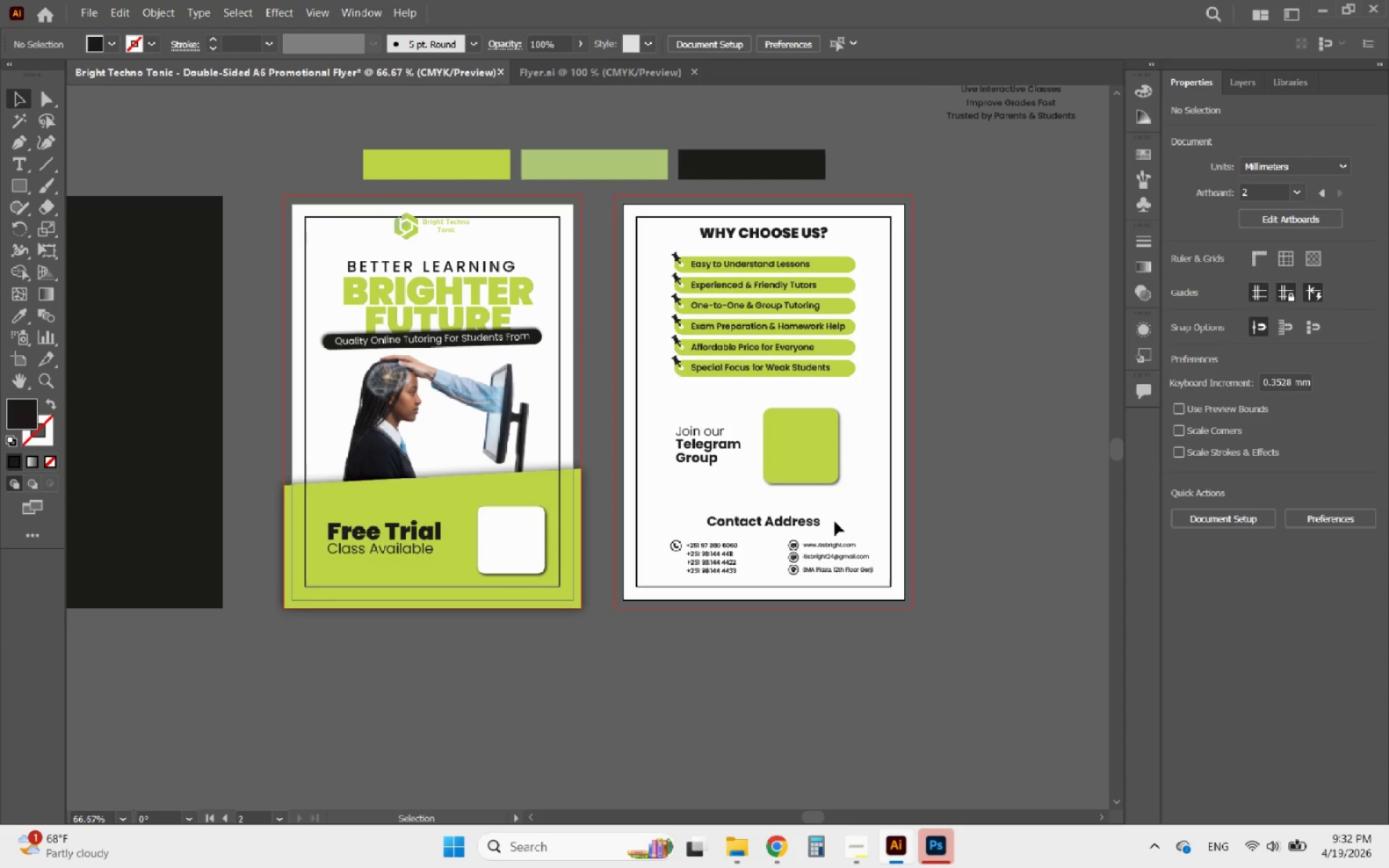 
hold_key(key=AltLeft, duration=0.81)
 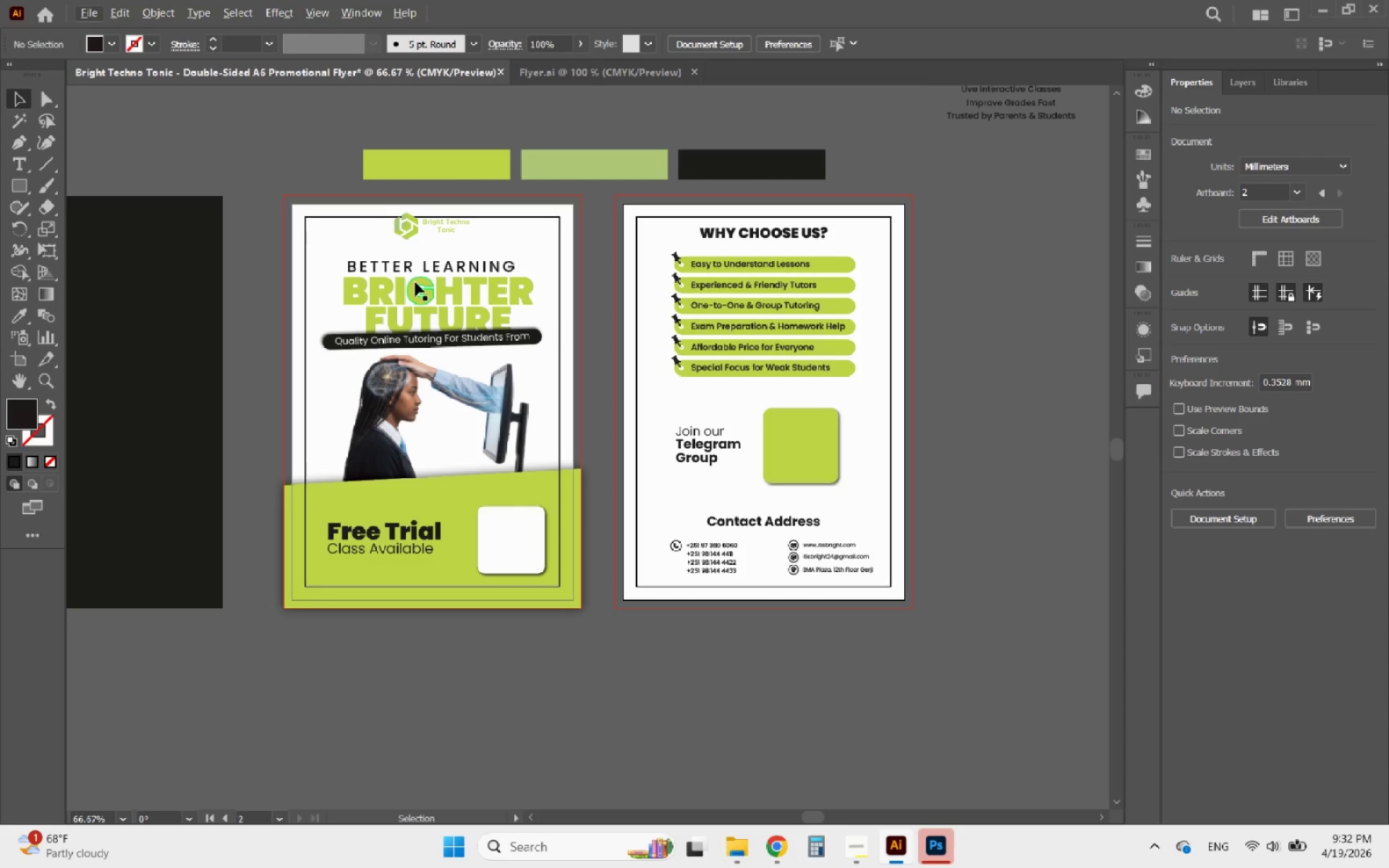 
wait(8.45)
 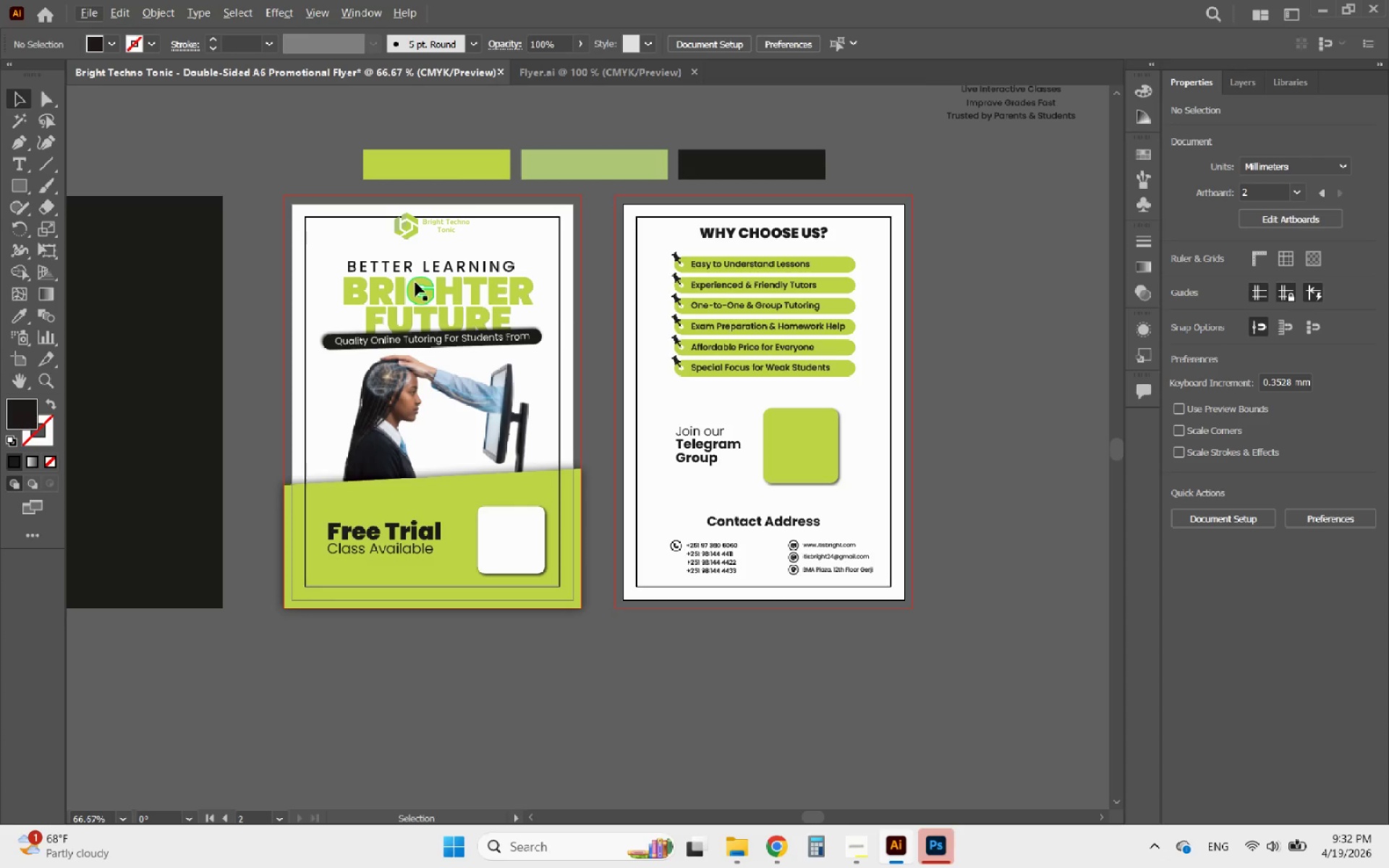 
hold_key(key=AltLeft, duration=0.95)
scroll: coordinate [621, 584], scroll_direction: up, amount: 5.0
 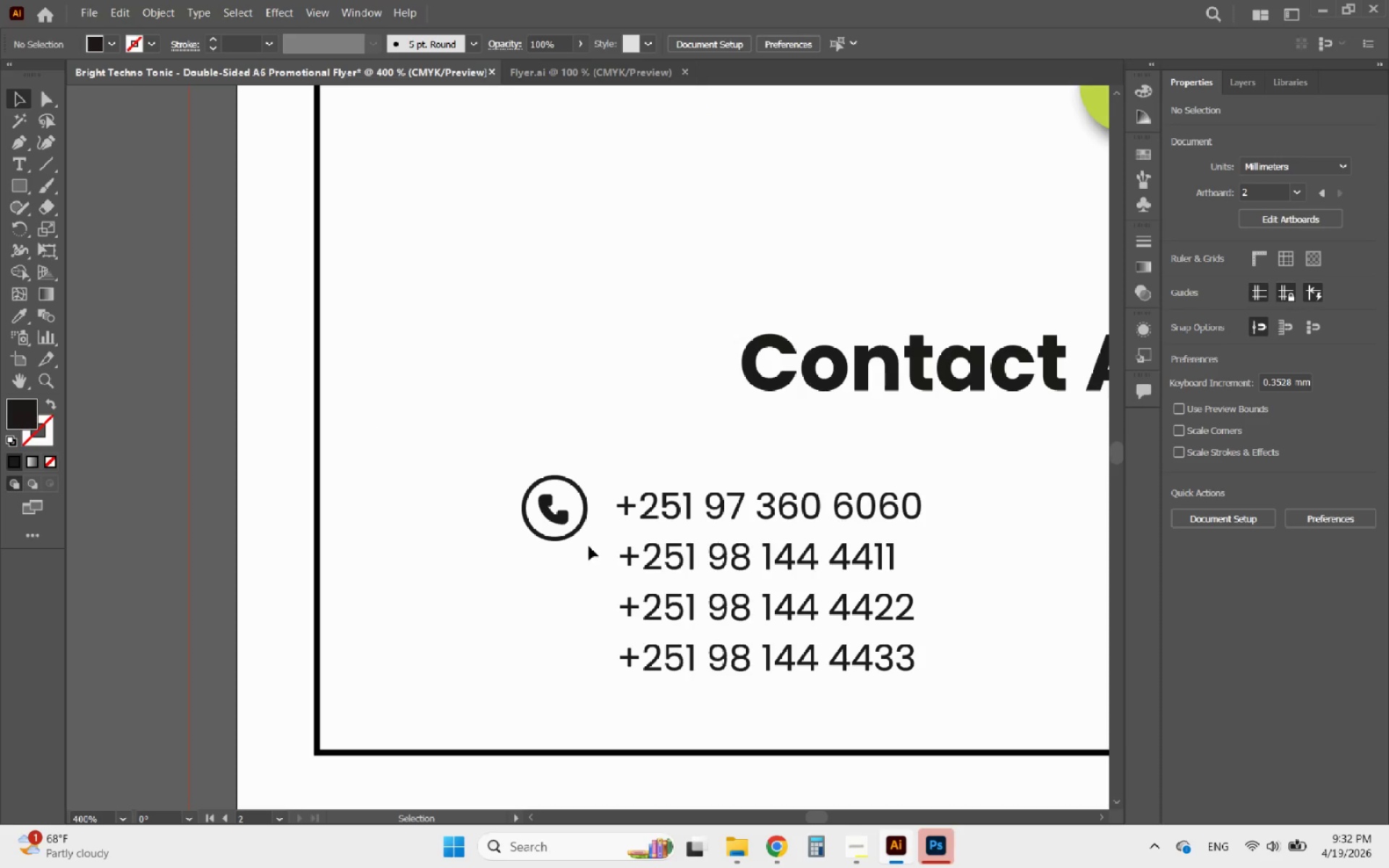 
hold_key(key=AltLeft, duration=0.92)
scroll: coordinate [495, 577], scroll_direction: down, amount: 4.0
 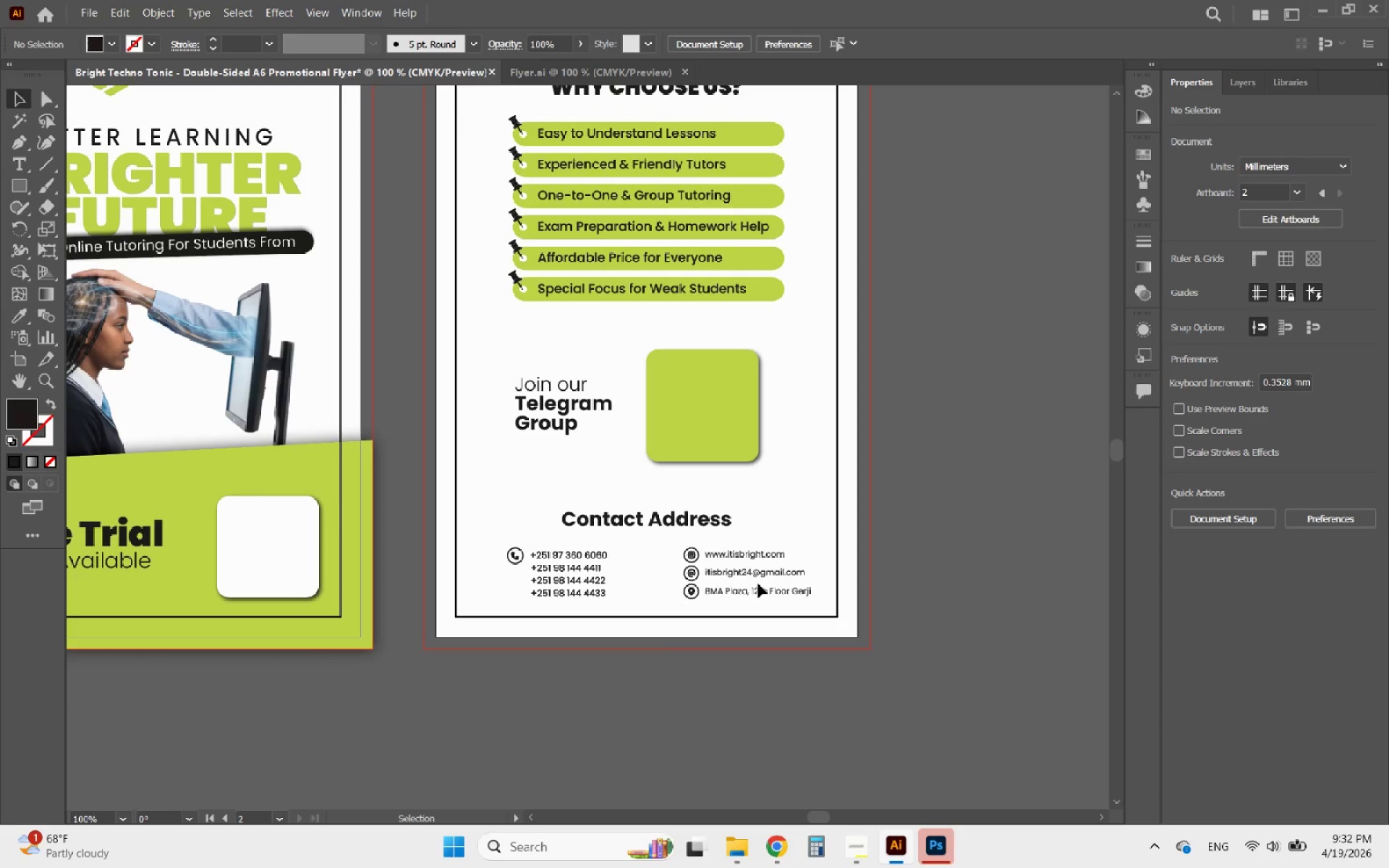 
left_click([735, 569])
 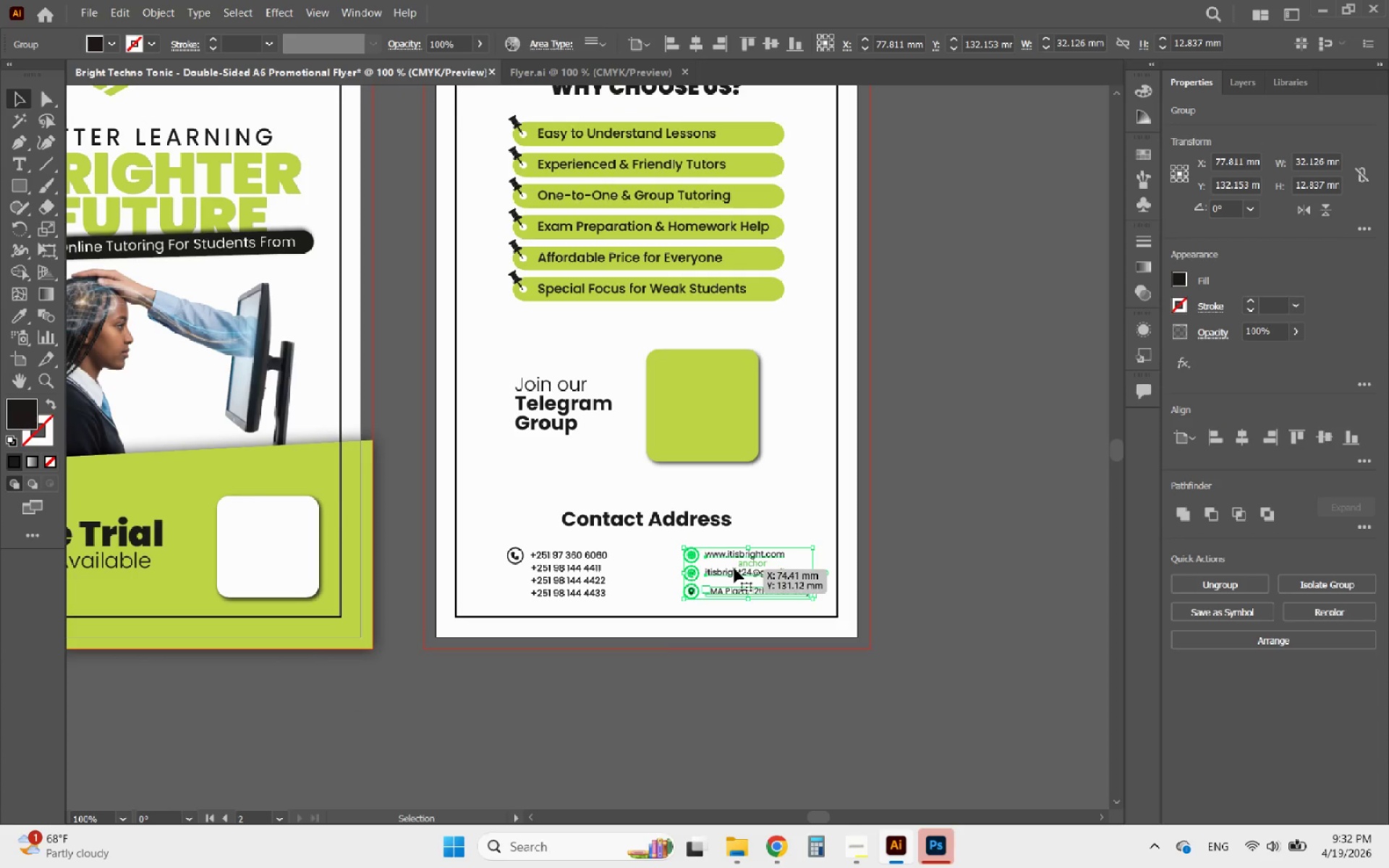 
left_click_drag(start_coordinate=[734, 569], to_coordinate=[723, 571])
 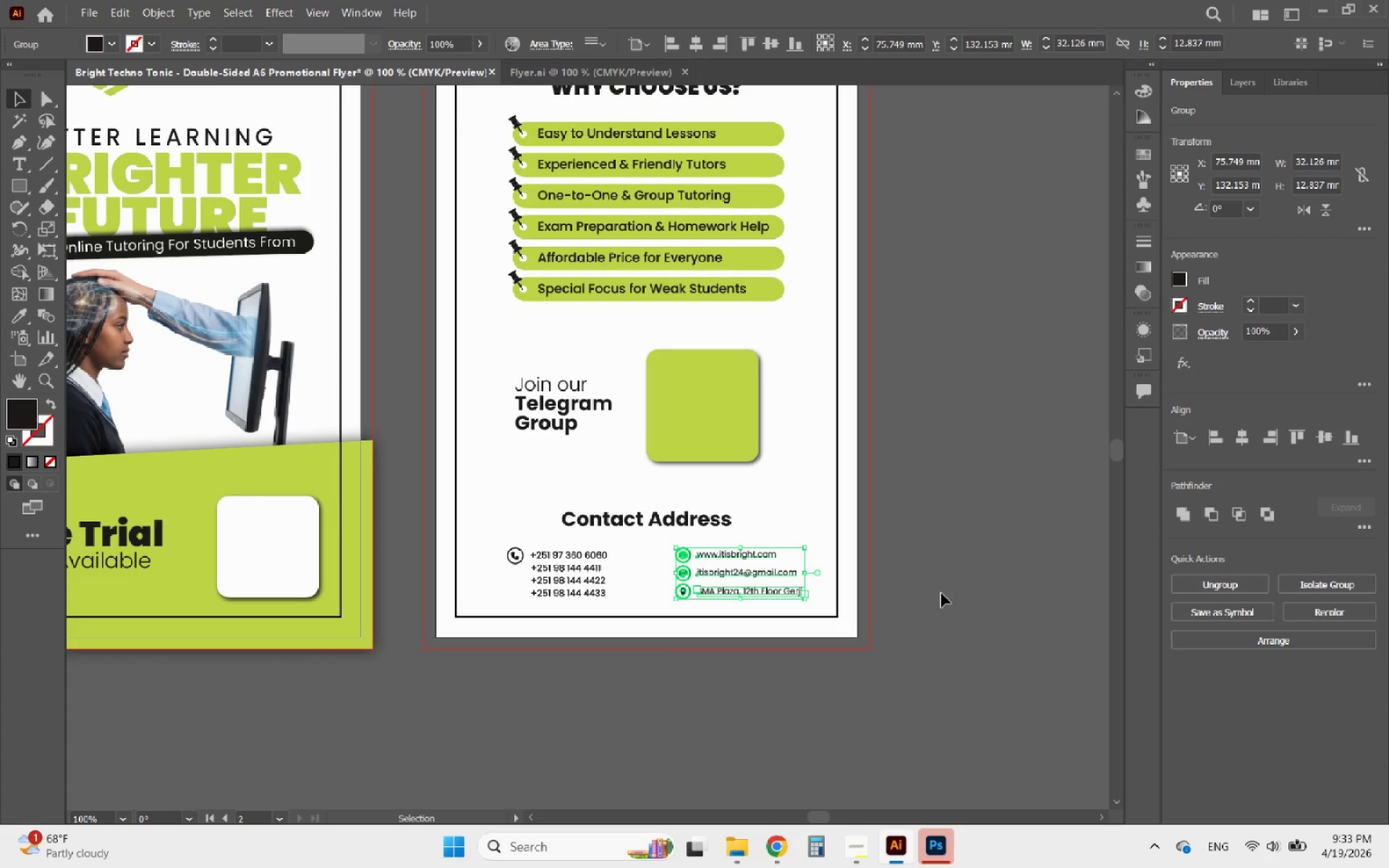 
hold_key(key=ShiftLeft, duration=1.64)
 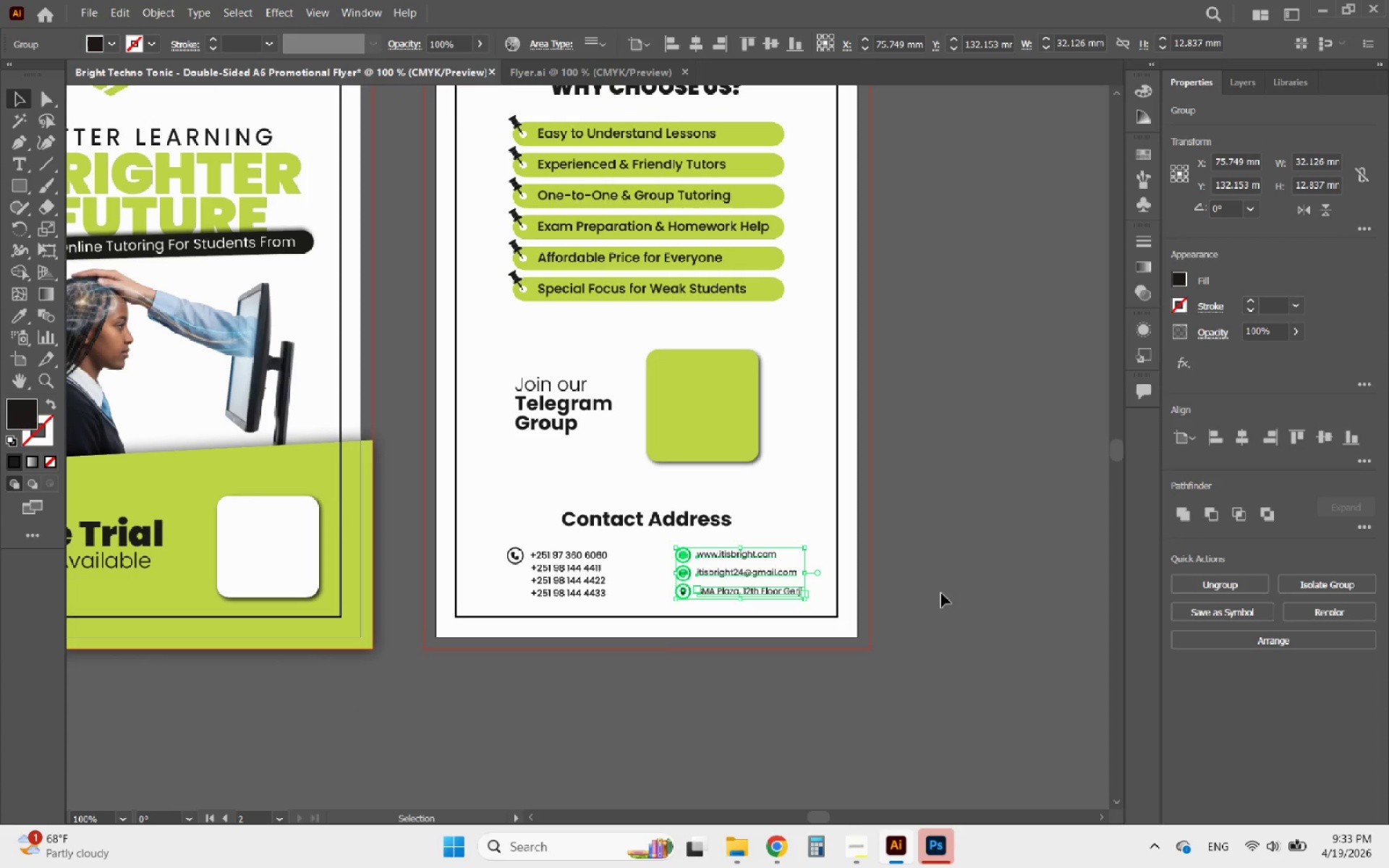 
left_click([941, 593])
 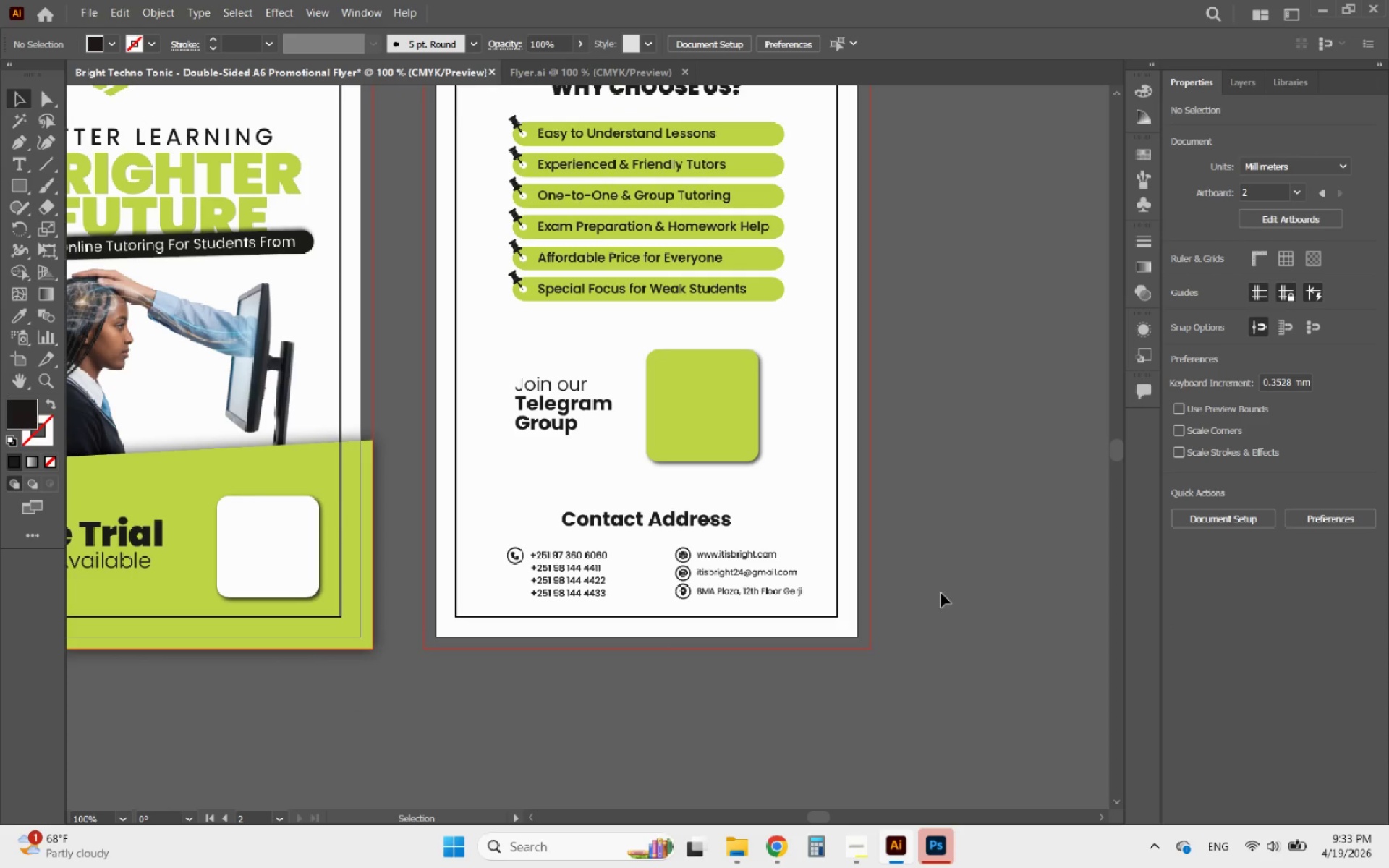 
hold_key(key=AltLeft, duration=1.44)
scroll: coordinate [933, 596], scroll_direction: down, amount: 1.0
 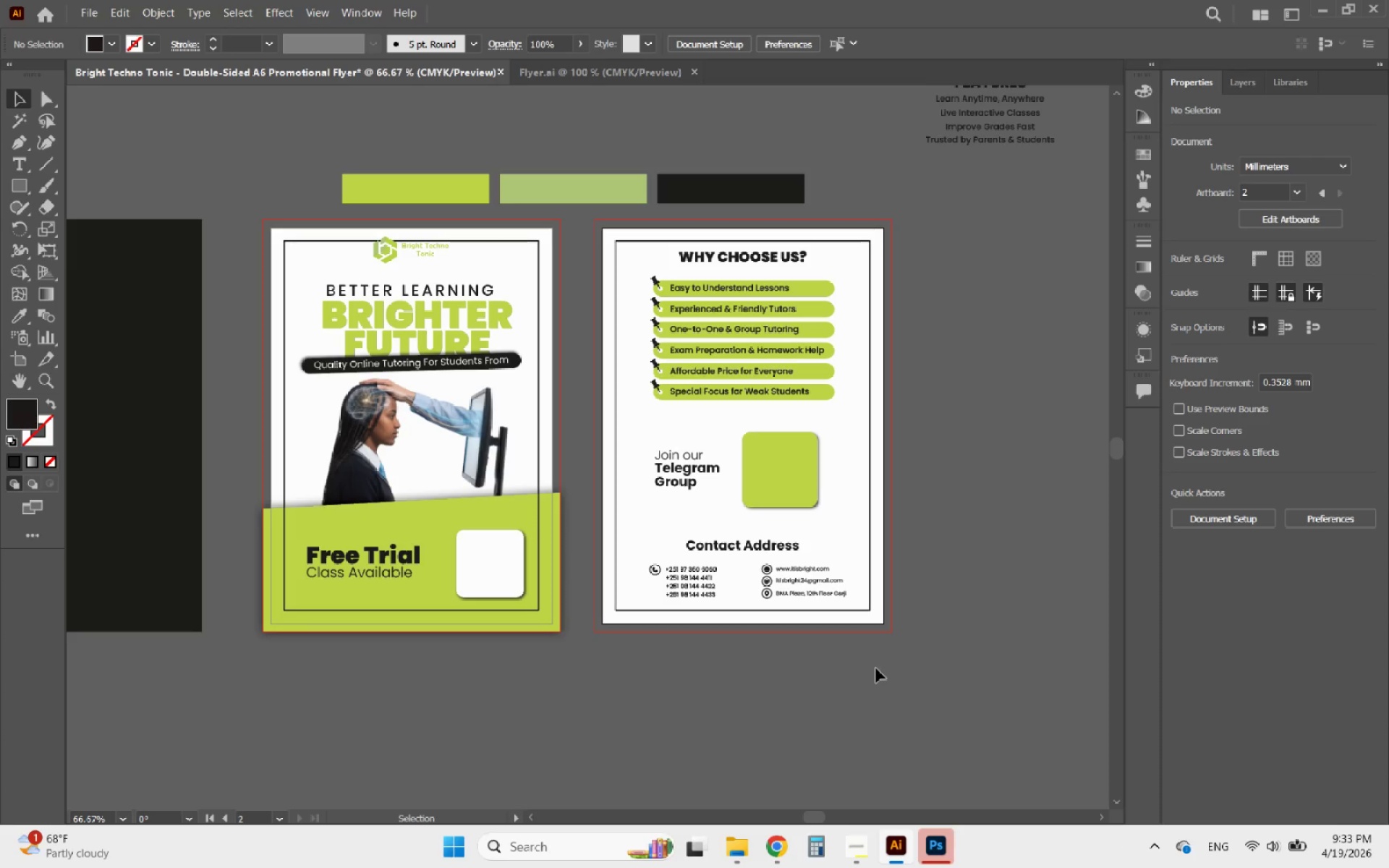 
wait(6.18)
 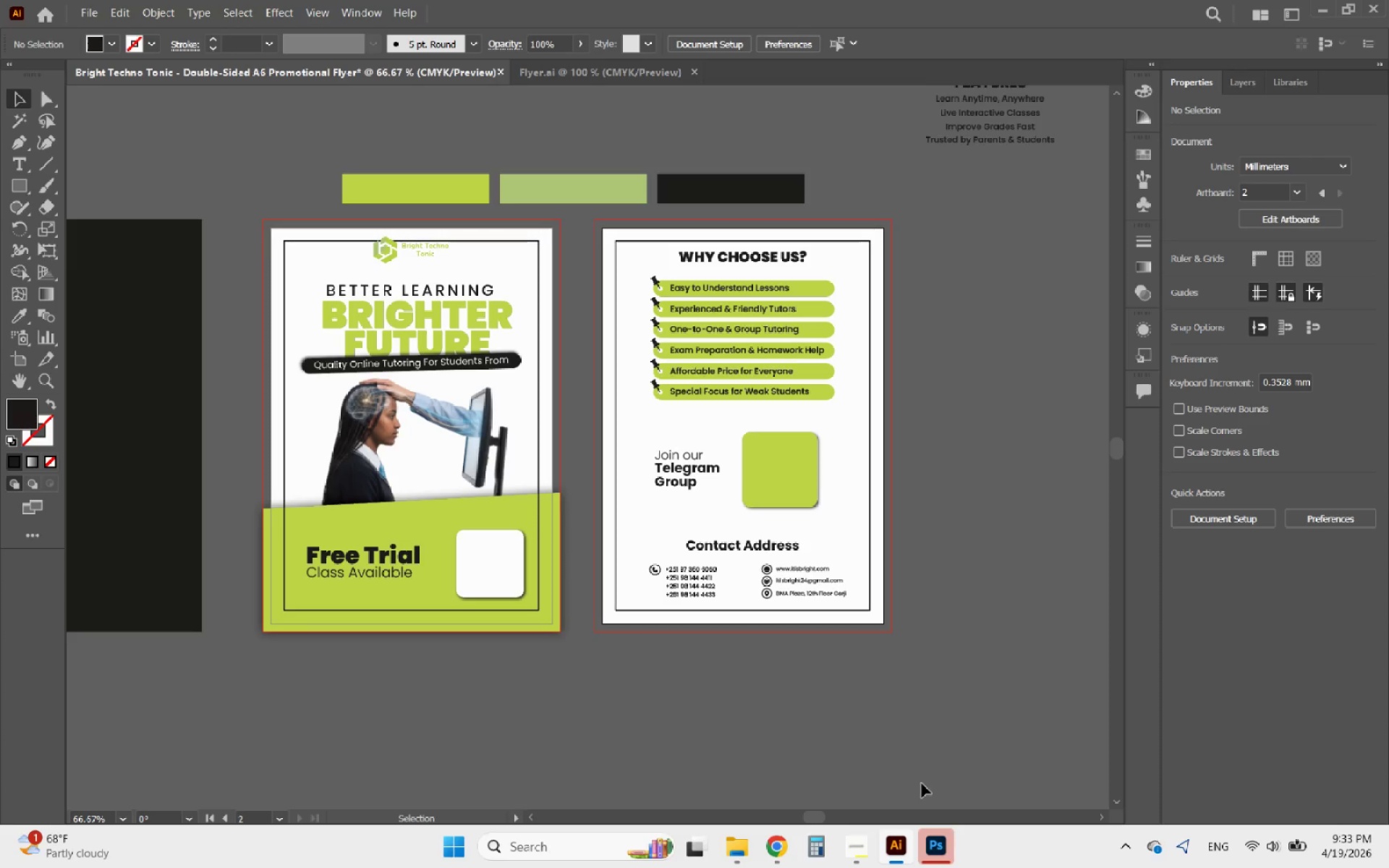 
hold_key(key=AltLeft, duration=1.22)
scroll: coordinate [763, 470], scroll_direction: up, amount: 2.0
 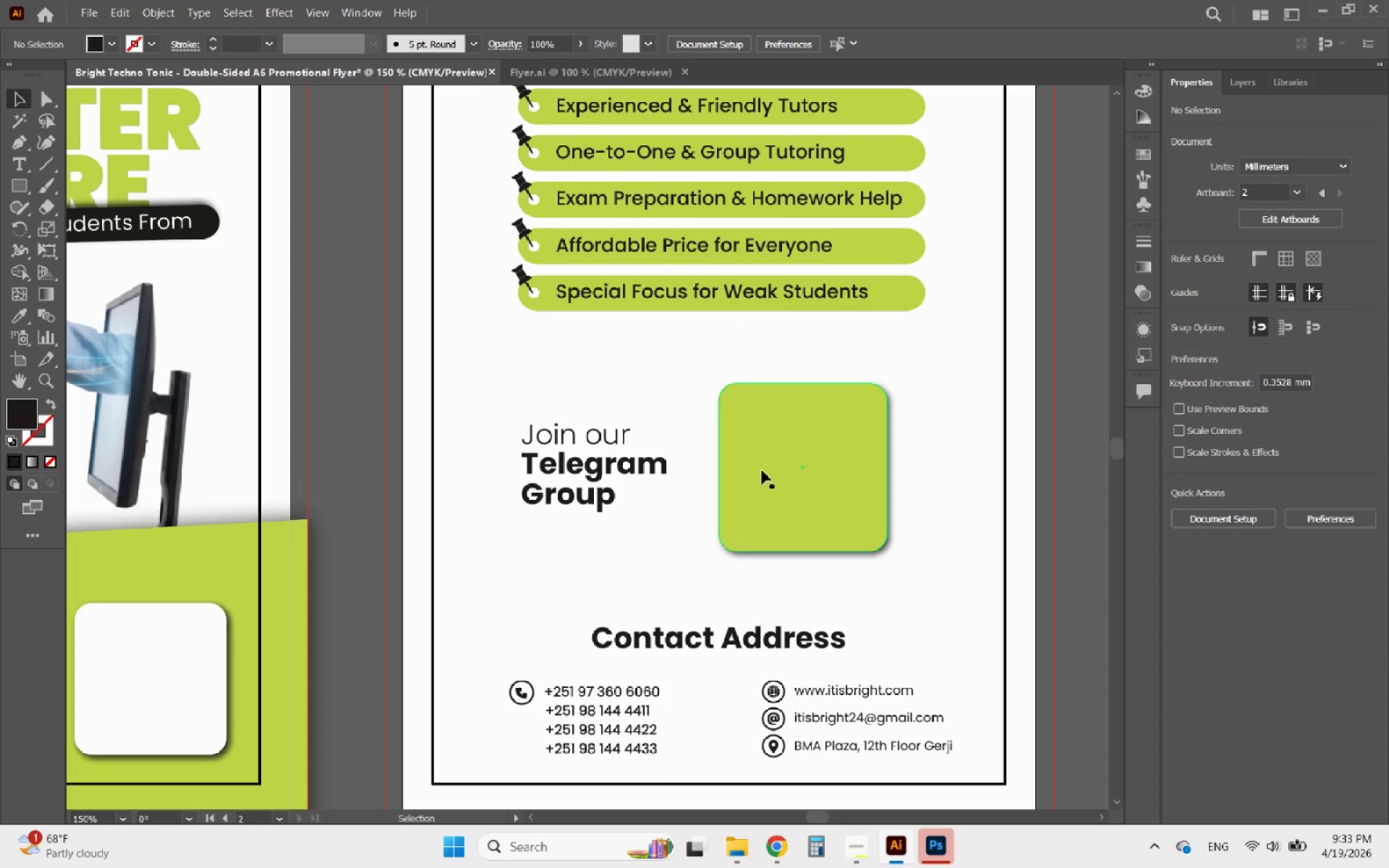 
hold_key(key=AltLeft, duration=0.8)
scroll: coordinate [765, 474], scroll_direction: down, amount: 2.0
 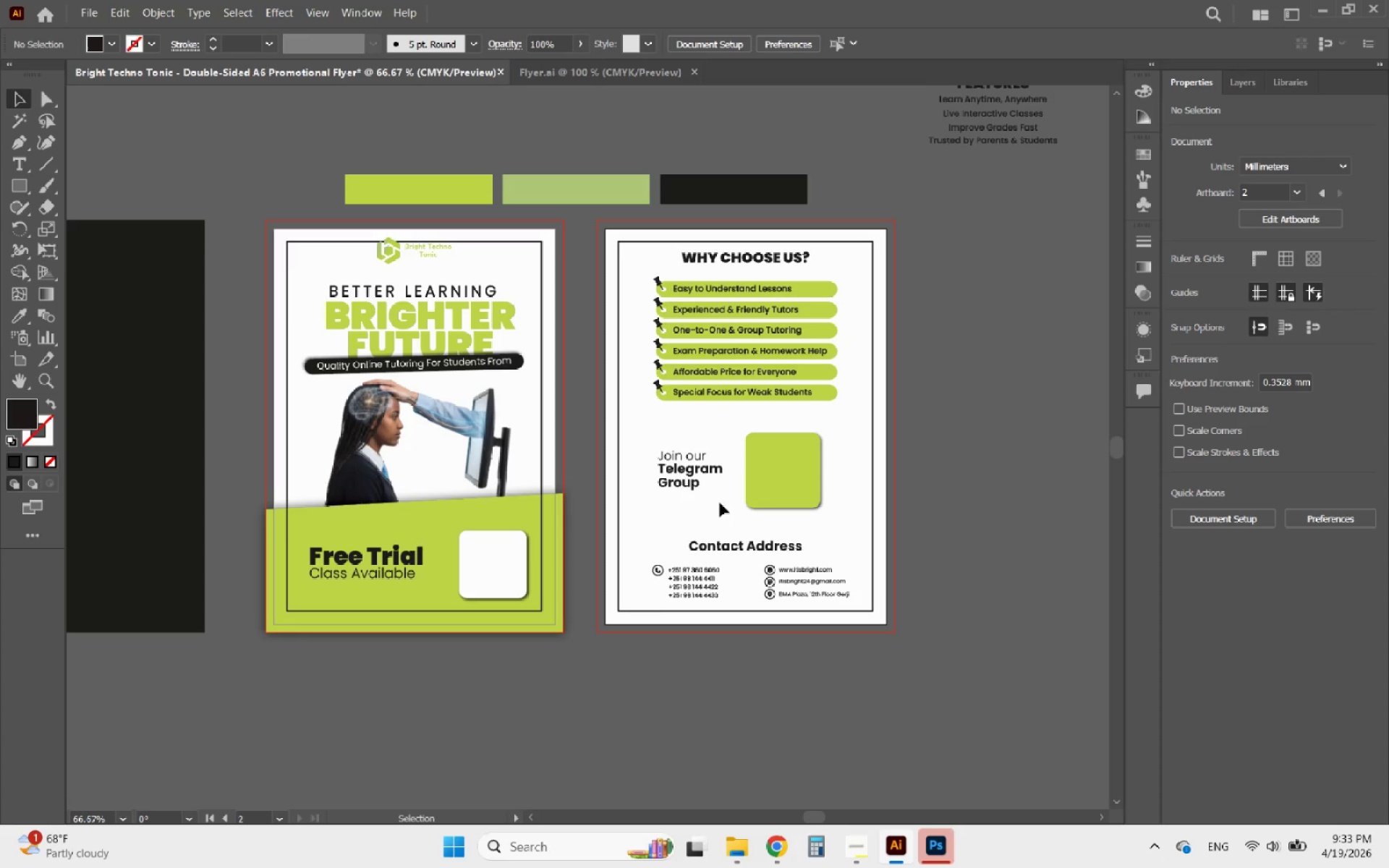 
hold_key(key=AltLeft, duration=1.44)
scroll: coordinate [710, 485], scroll_direction: up, amount: 2.0
 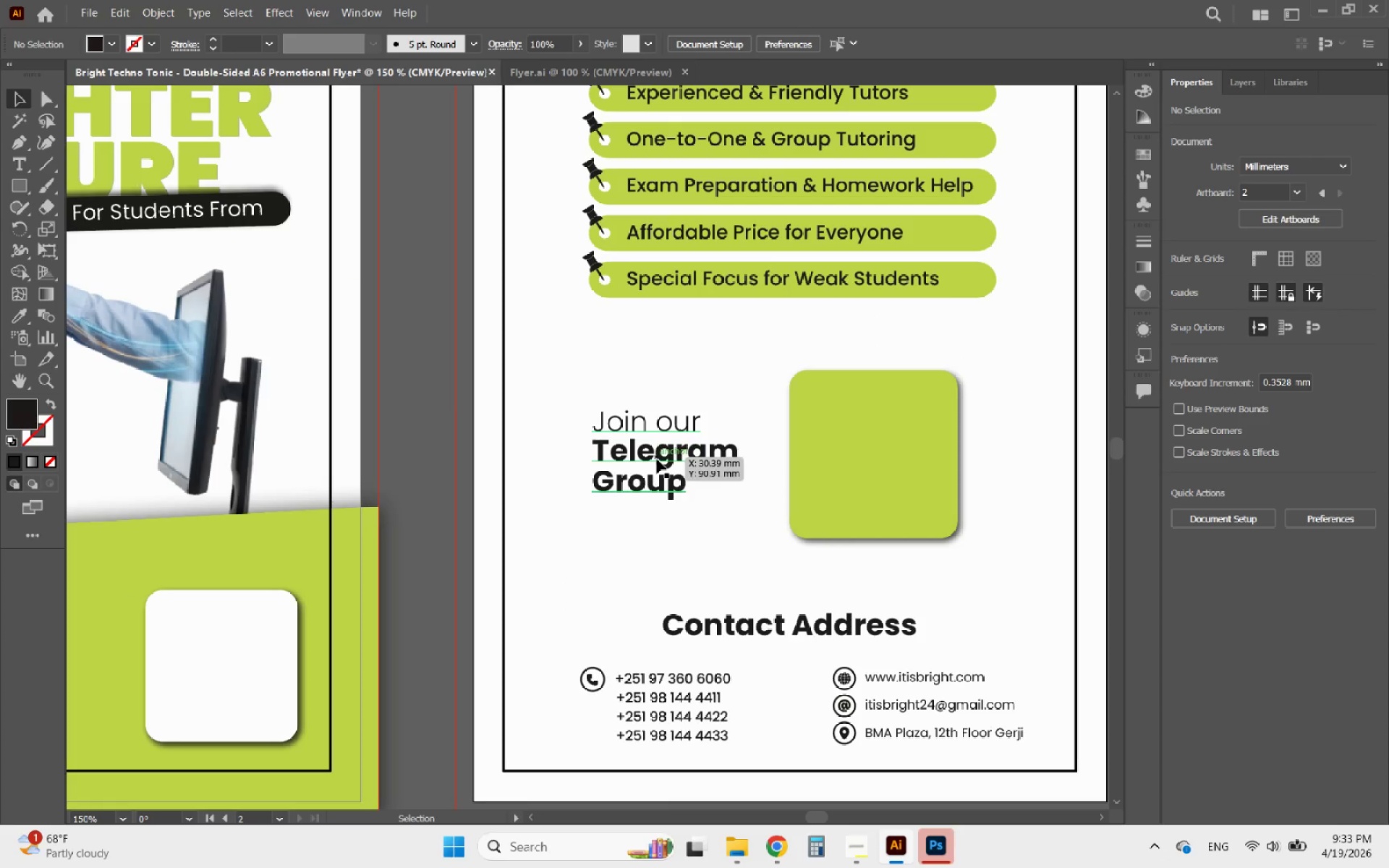 
double_click([657, 459])
 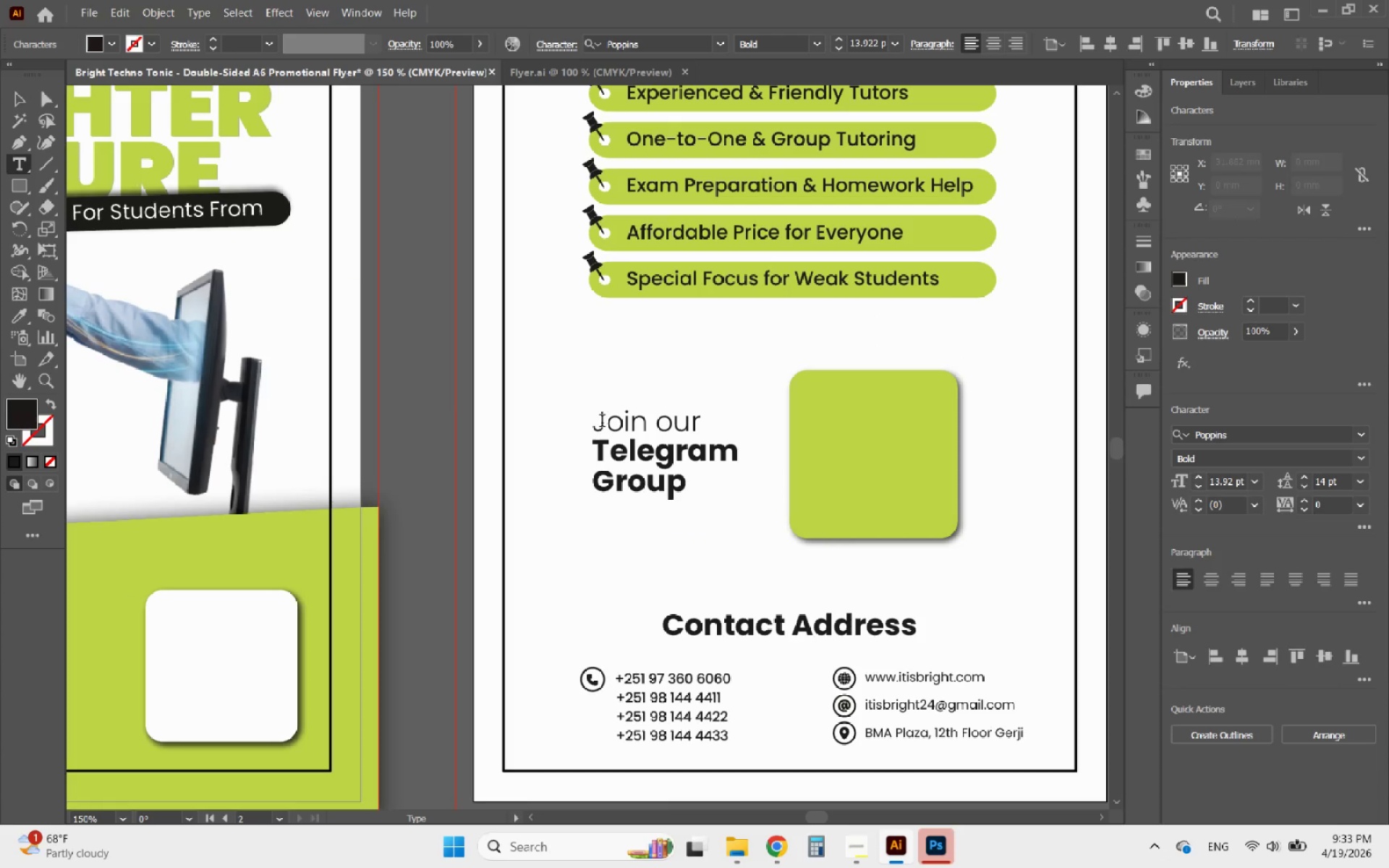 
left_click_drag(start_coordinate=[598, 420], to_coordinate=[700, 412])
 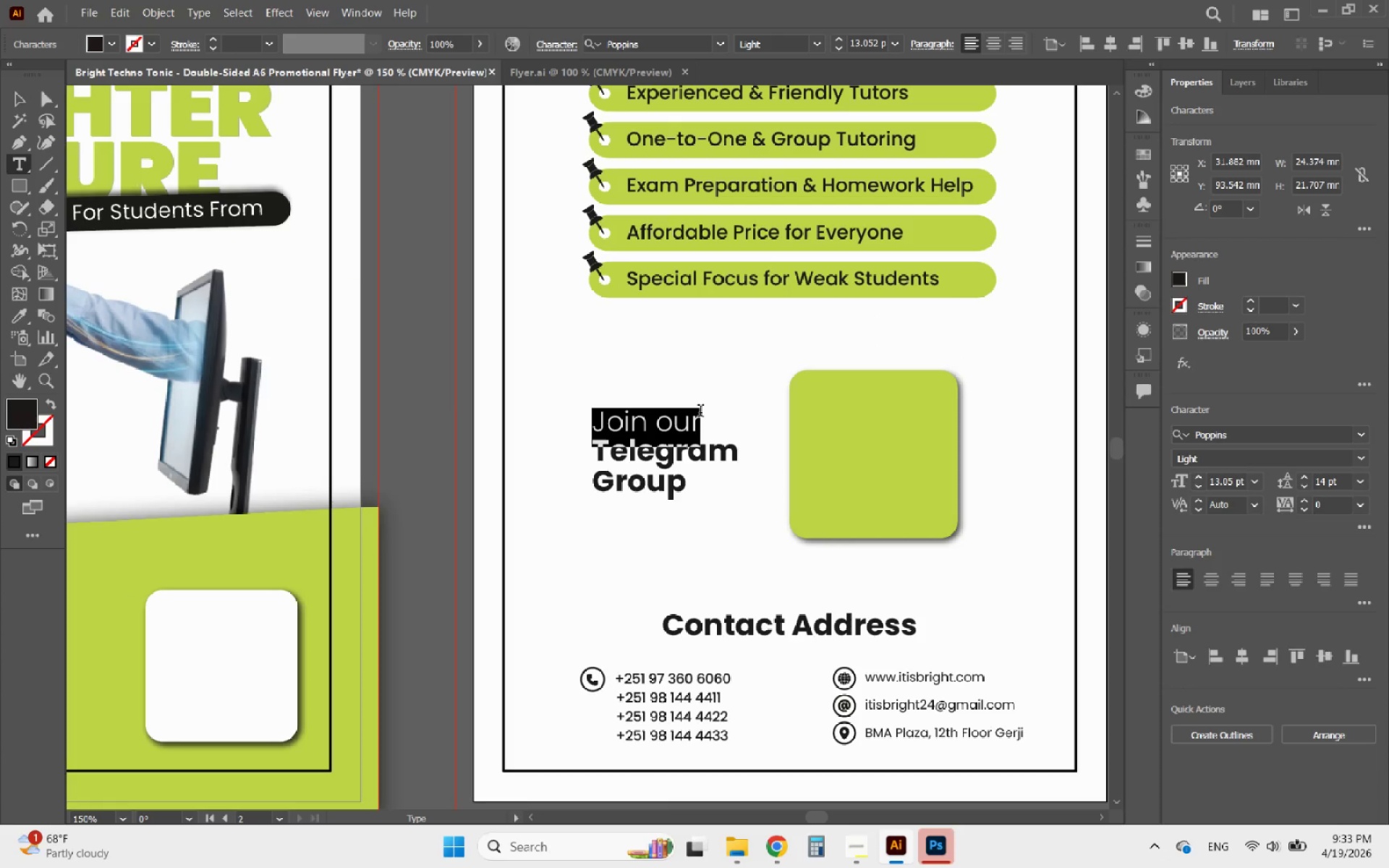 
wait(7.0)
 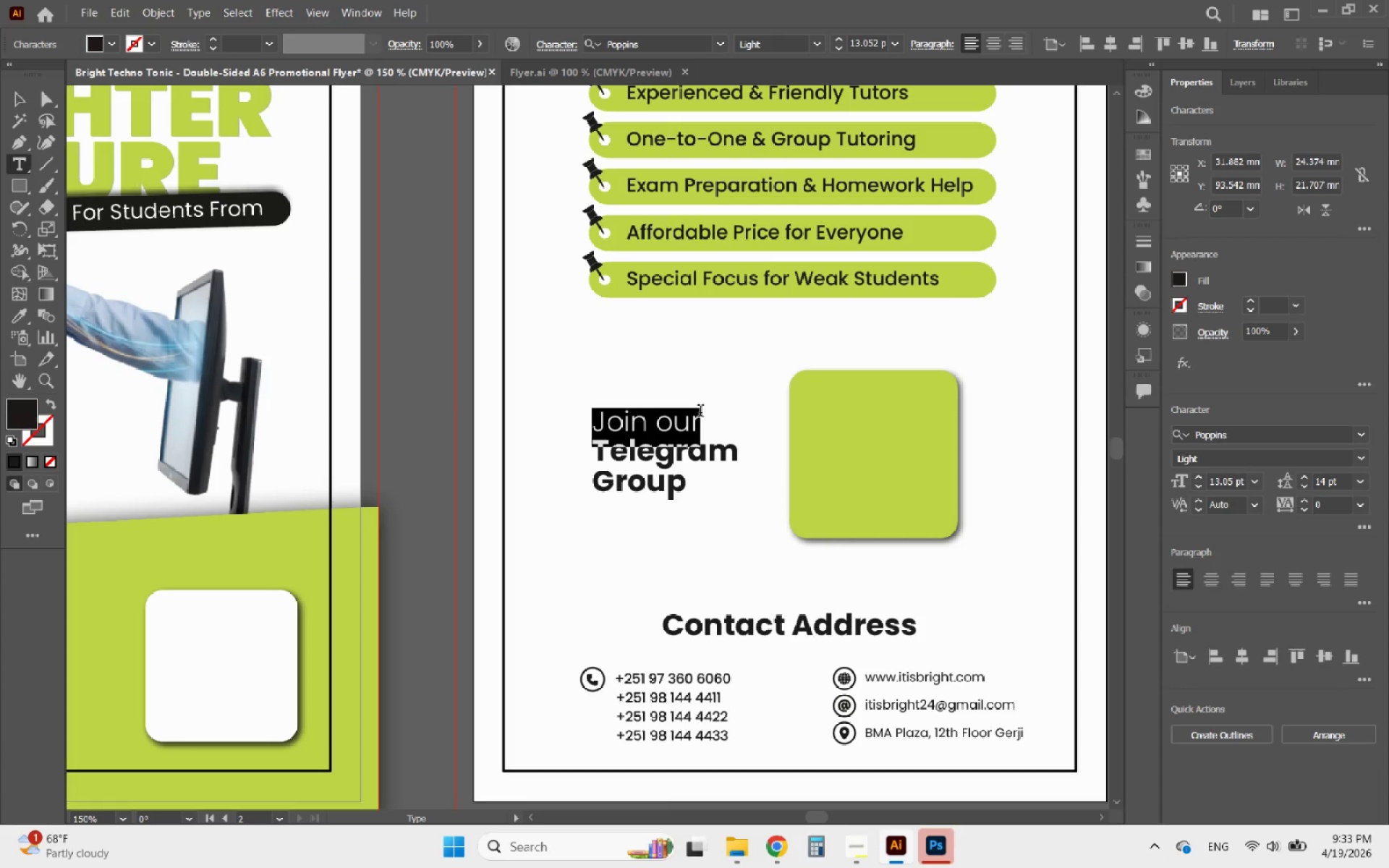 
type(Scan Here)
 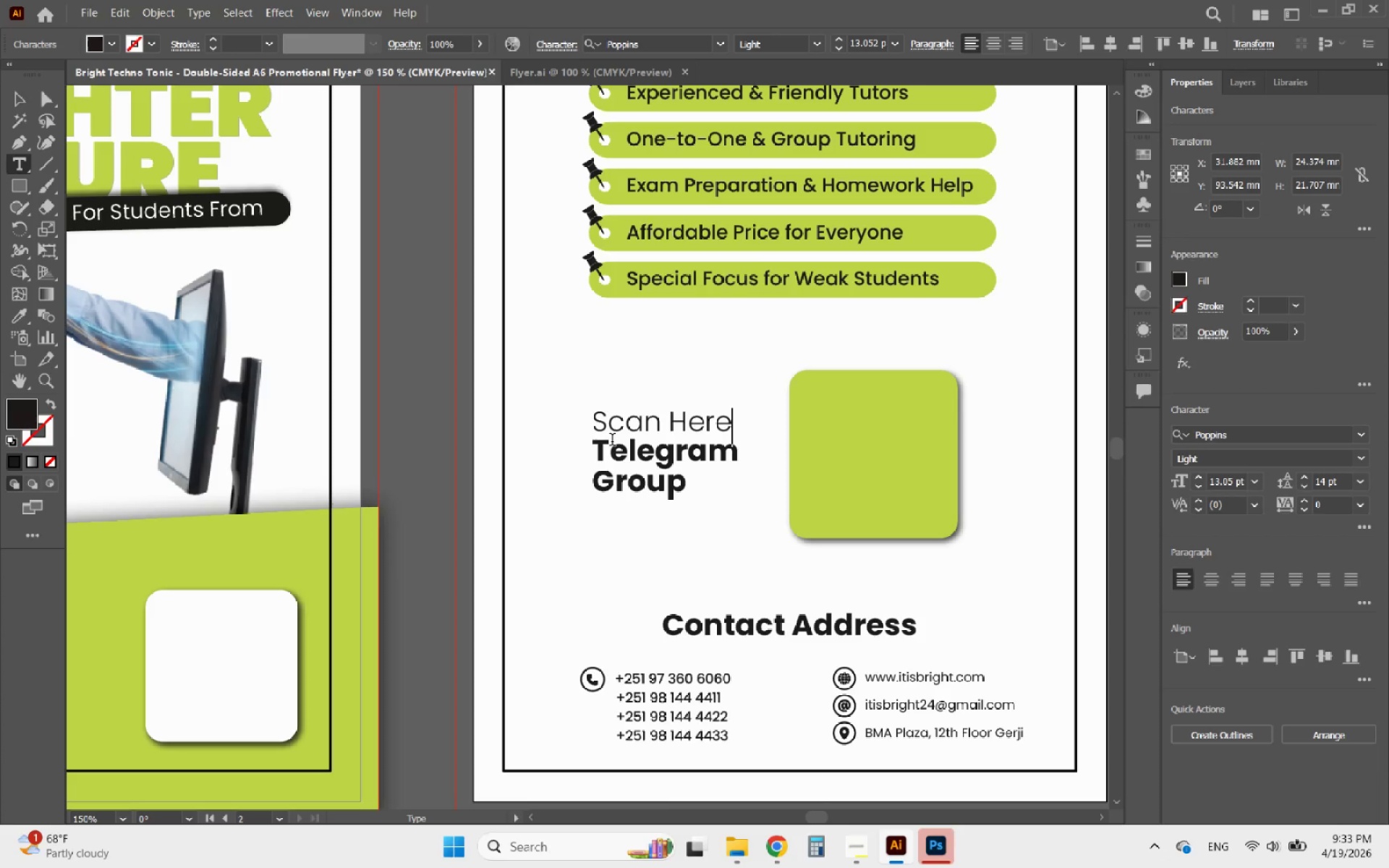 
type( to)
 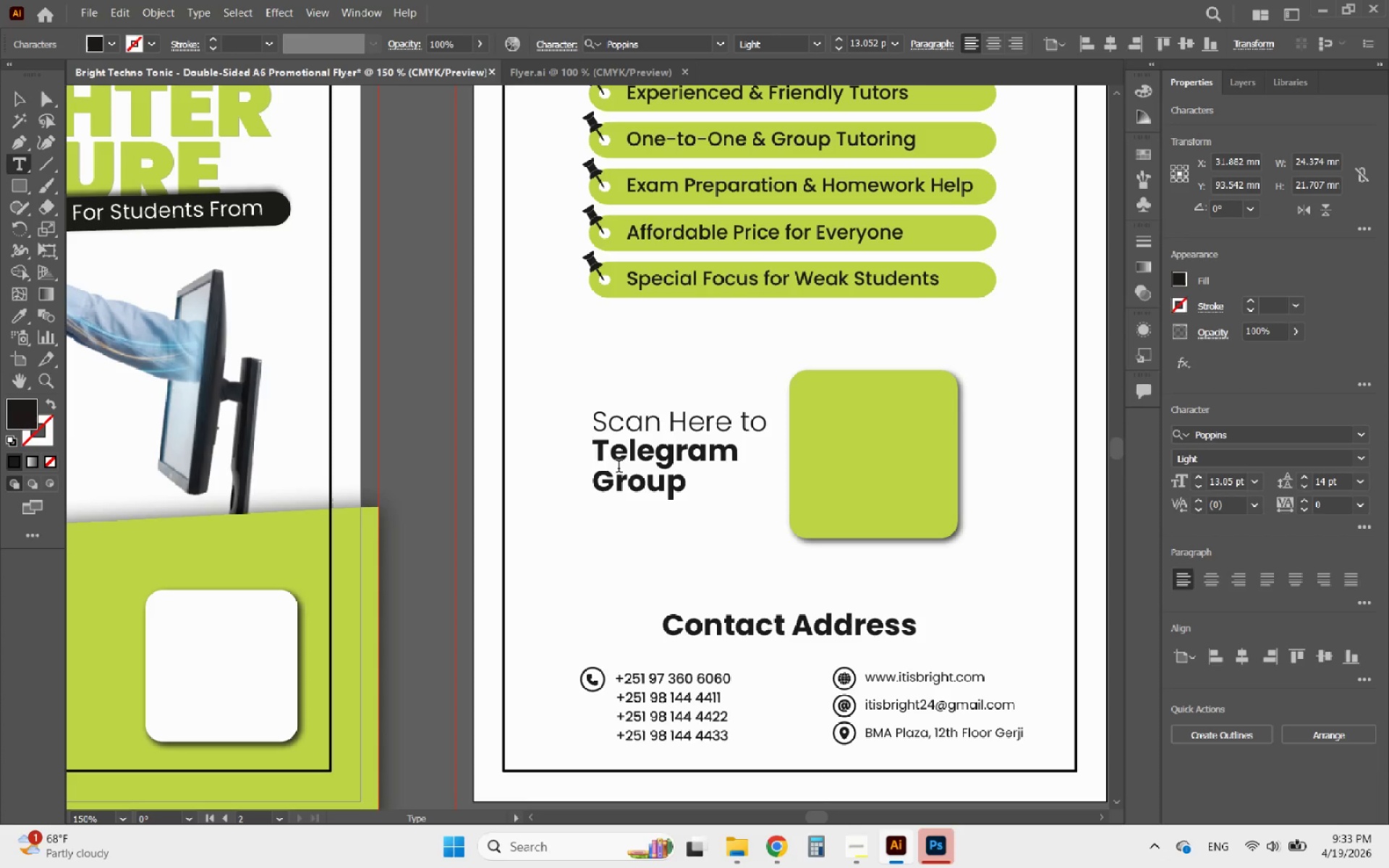 
left_click_drag(start_coordinate=[596, 452], to_coordinate=[726, 533])
 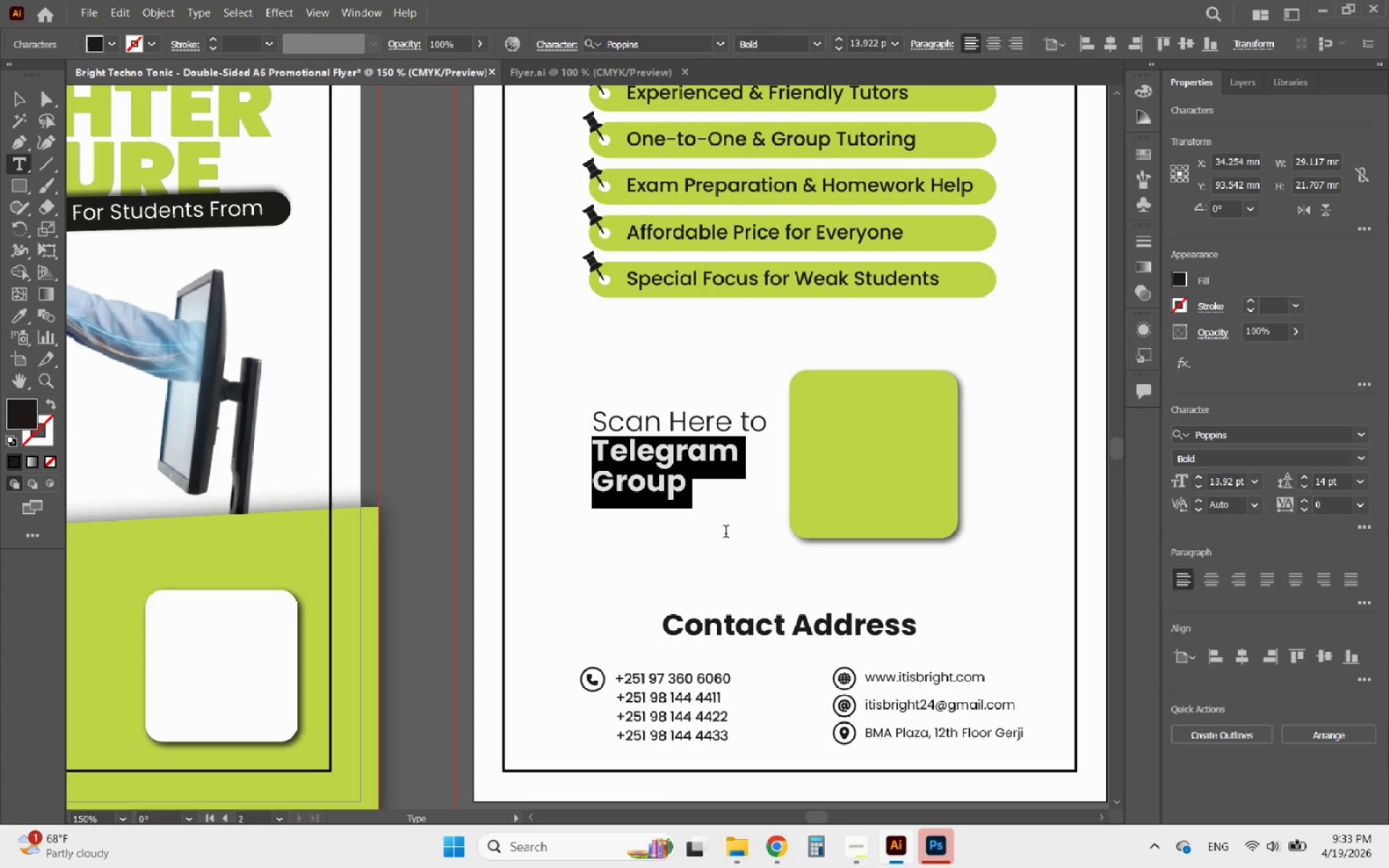 
type(Reh)
key(Backspace)
type(gister)
 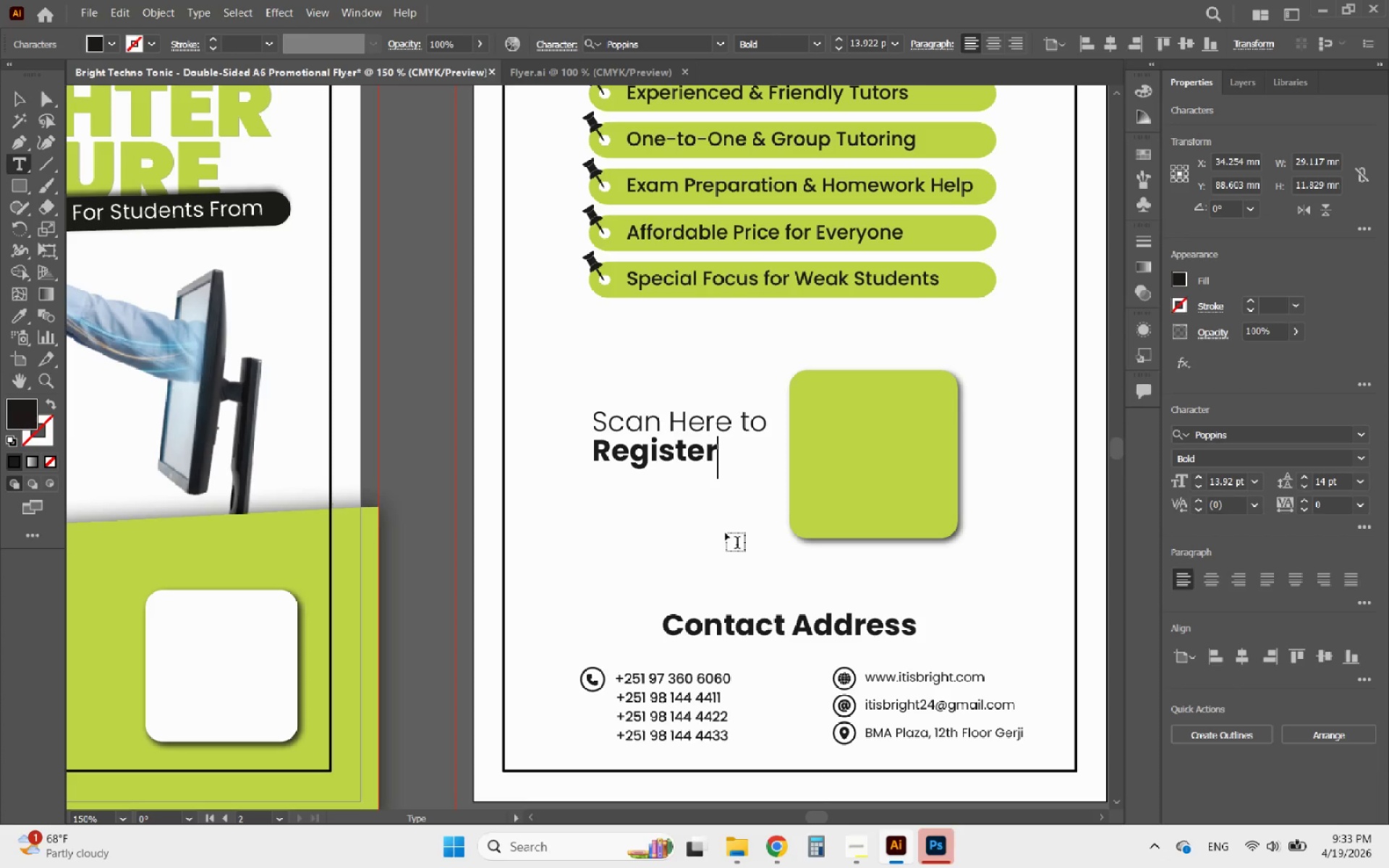 
hold_key(key=AltLeft, duration=1.28)
scroll: coordinate [773, 597], scroll_direction: down, amount: 2.0
 